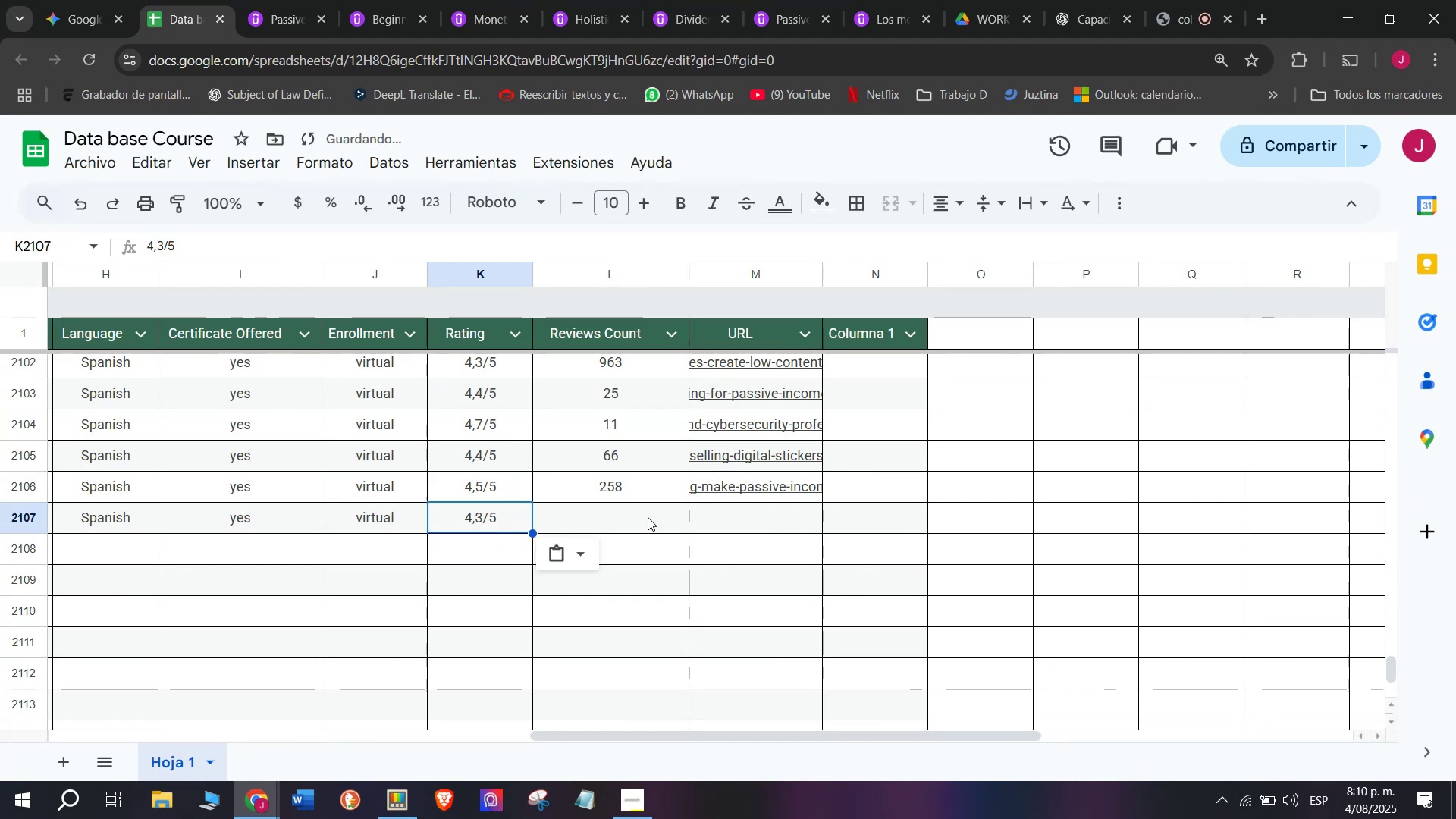 
double_click([648, 517])
 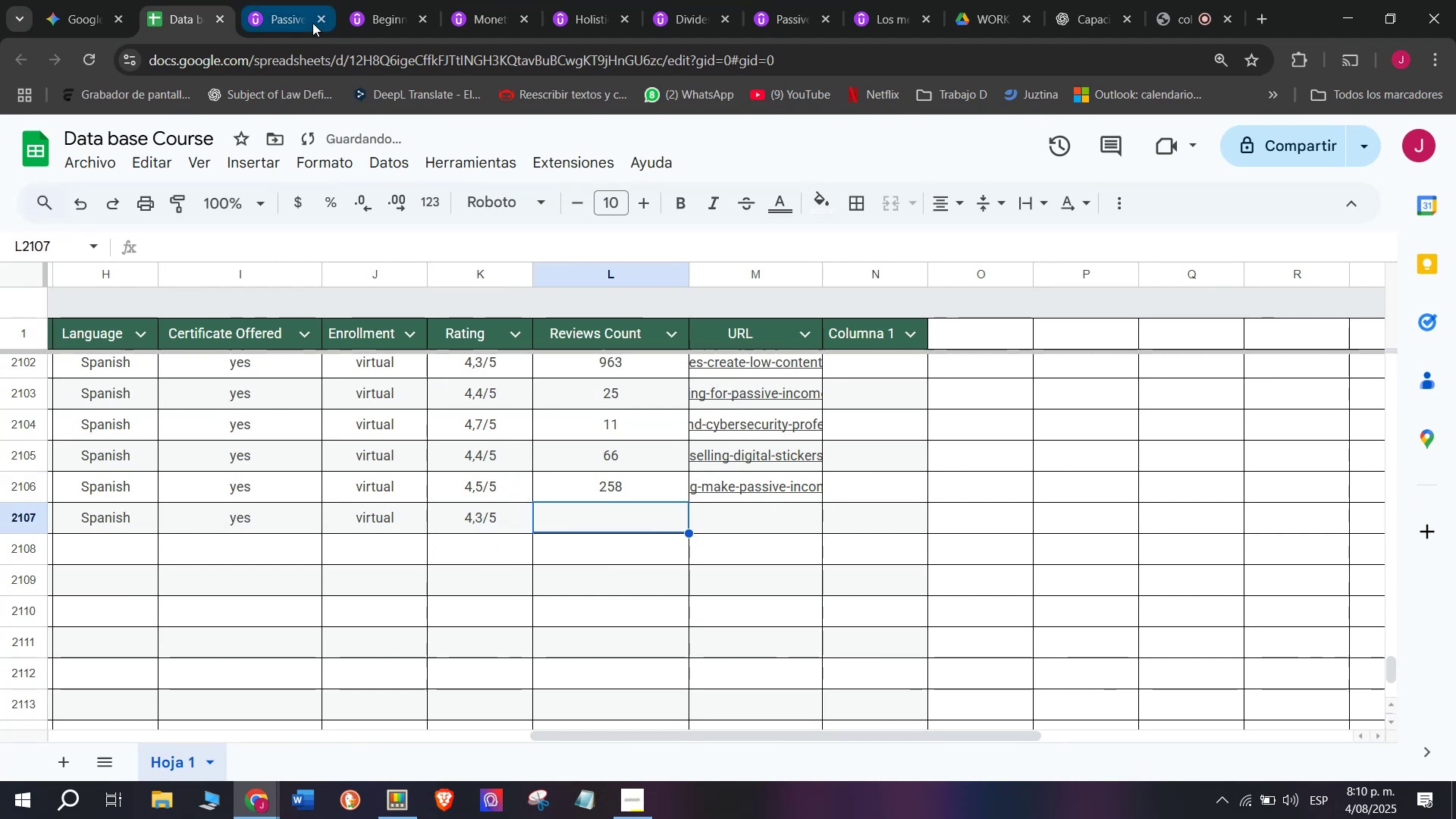 
left_click([302, 4])
 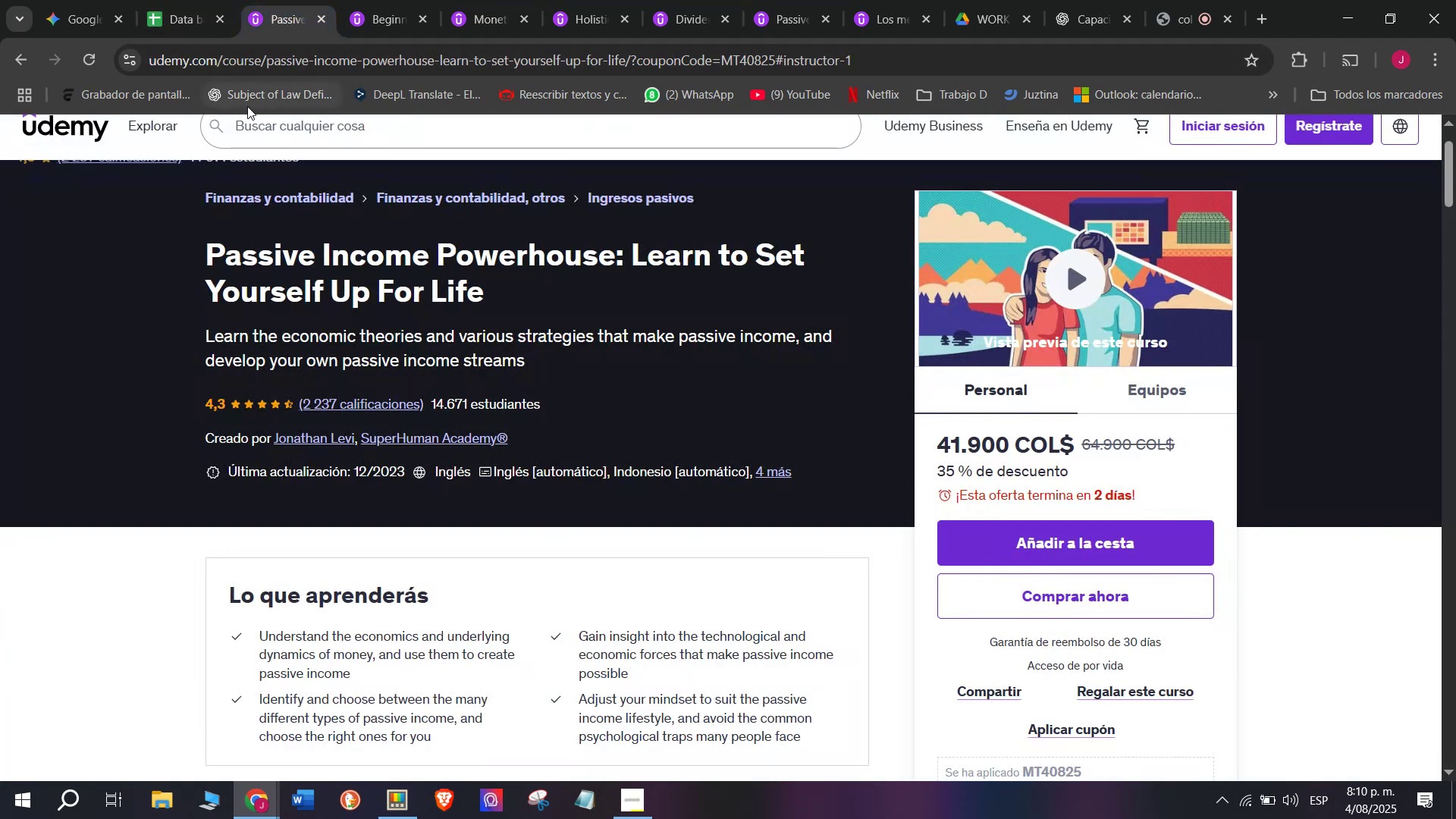 
left_click([182, 0])
 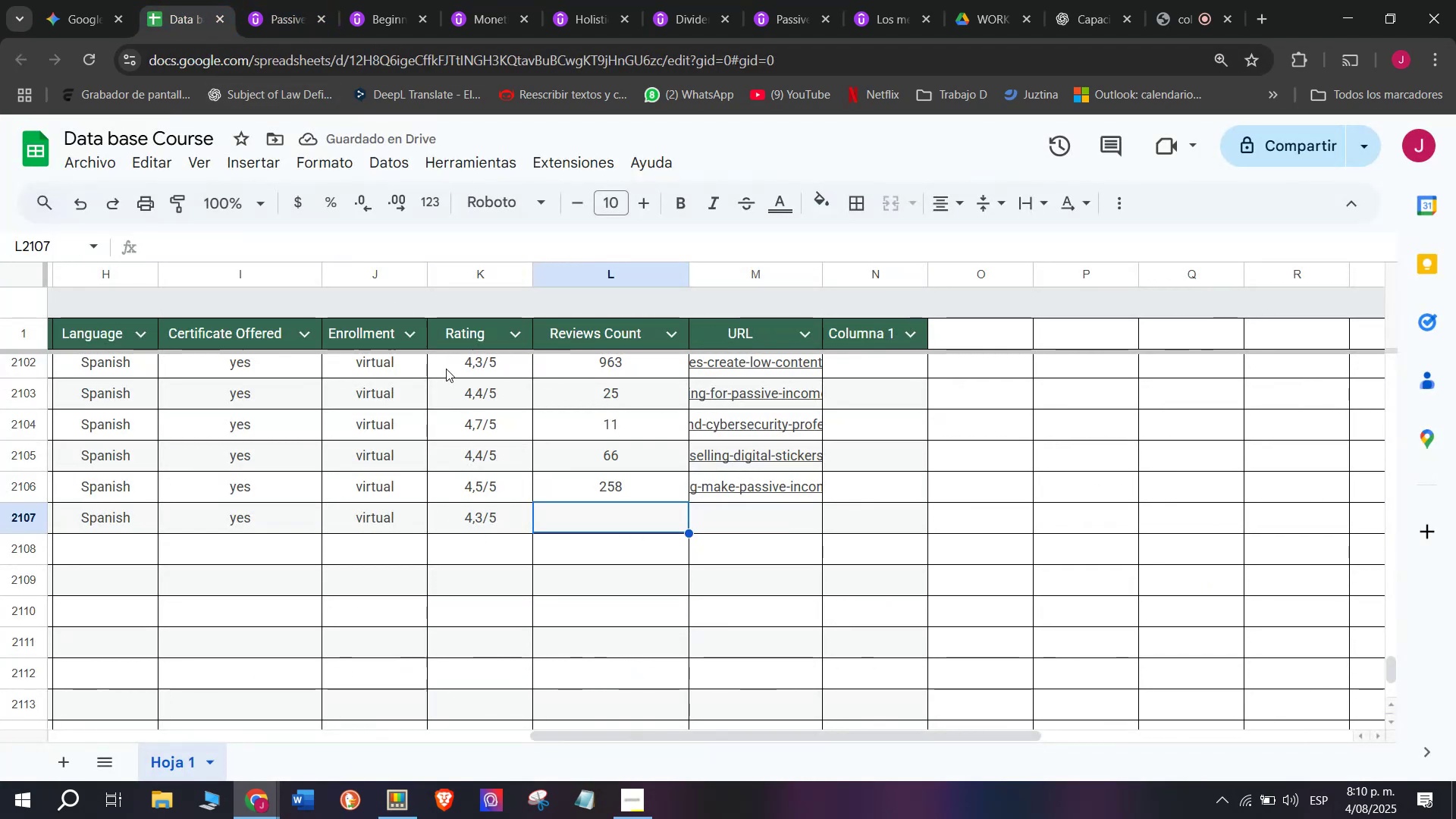 
type(2237)
 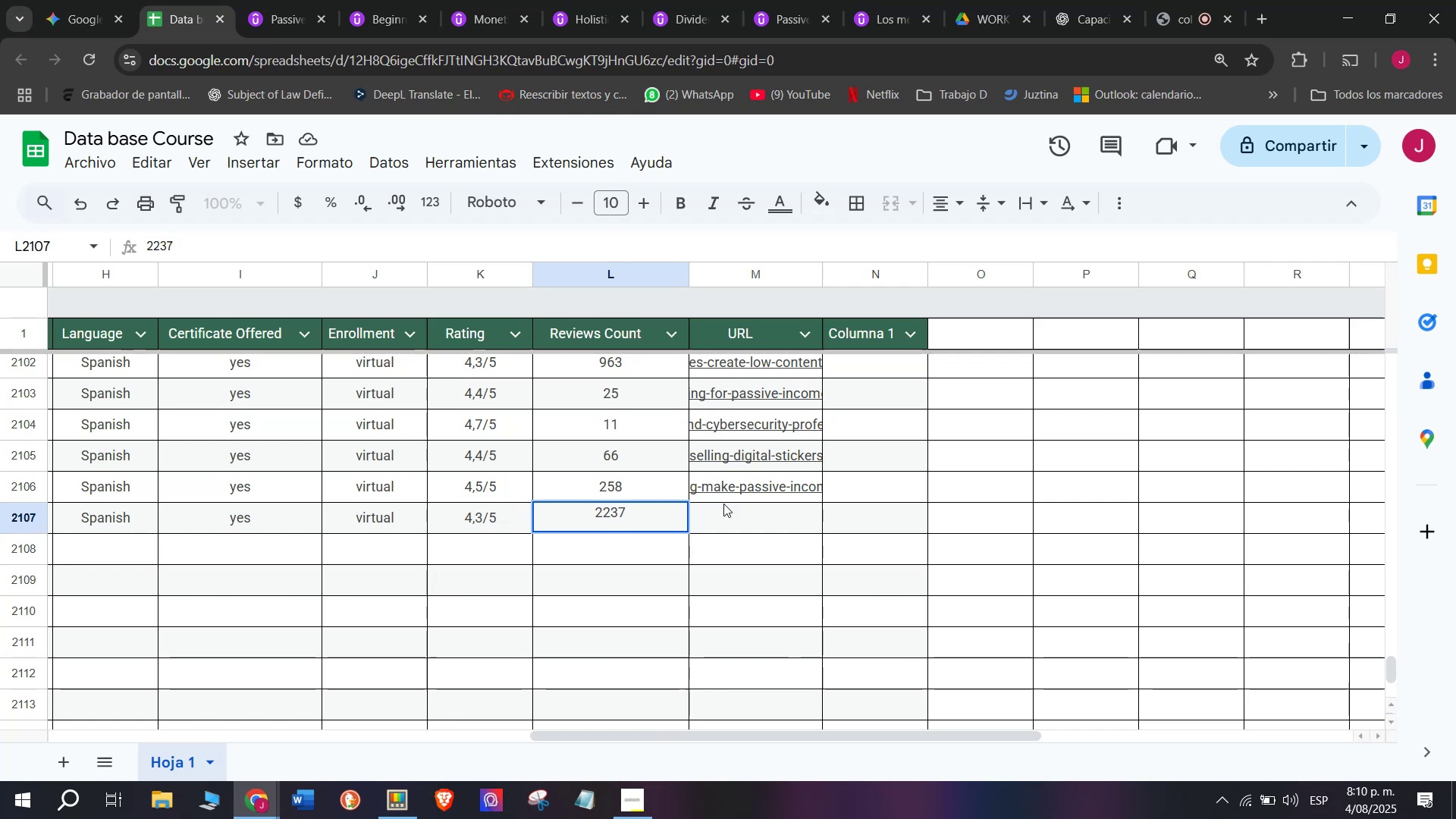 
left_click([756, 526])
 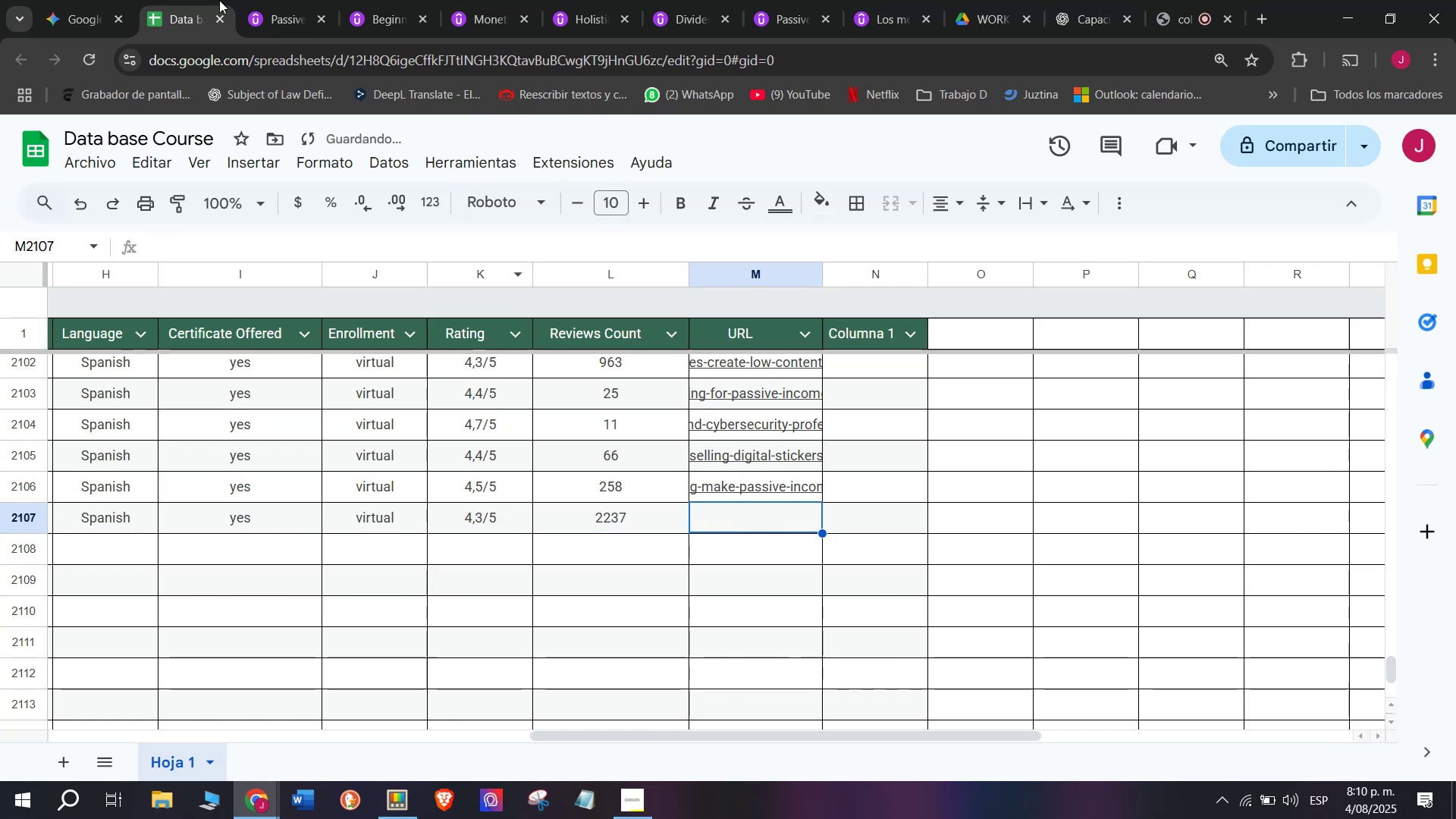 
left_click([267, 0])
 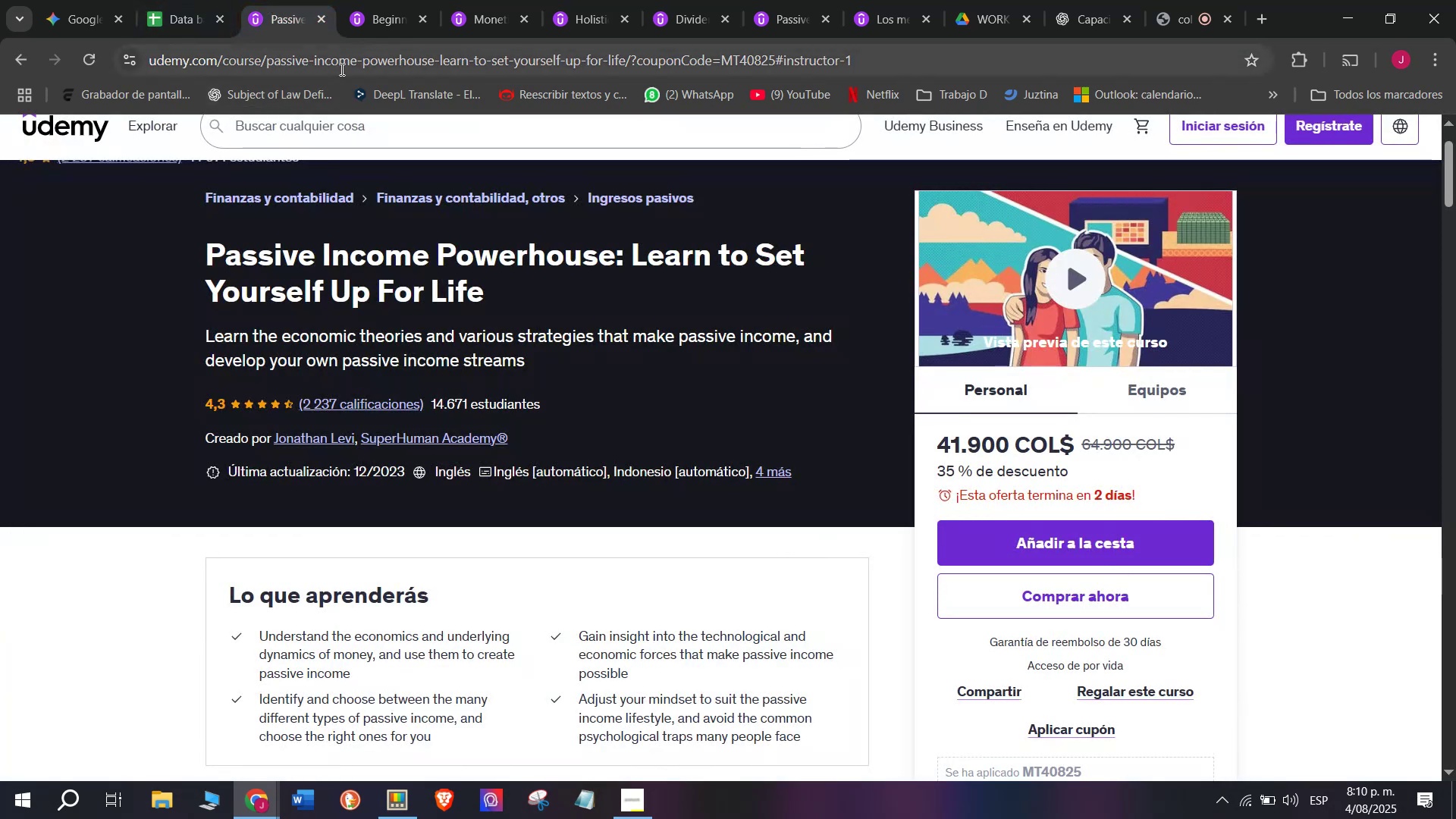 
double_click([340, 67])
 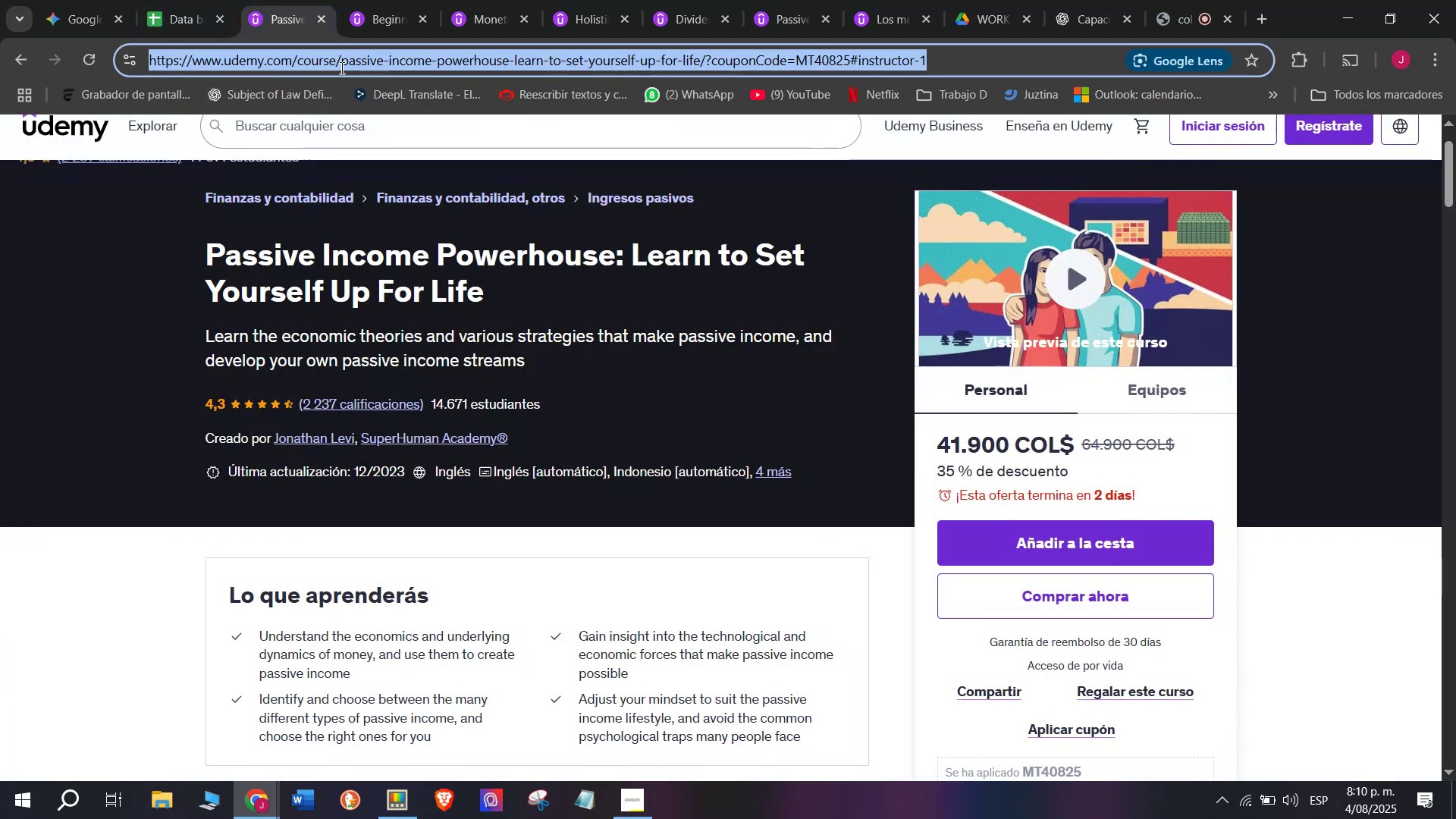 
triple_click([340, 67])
 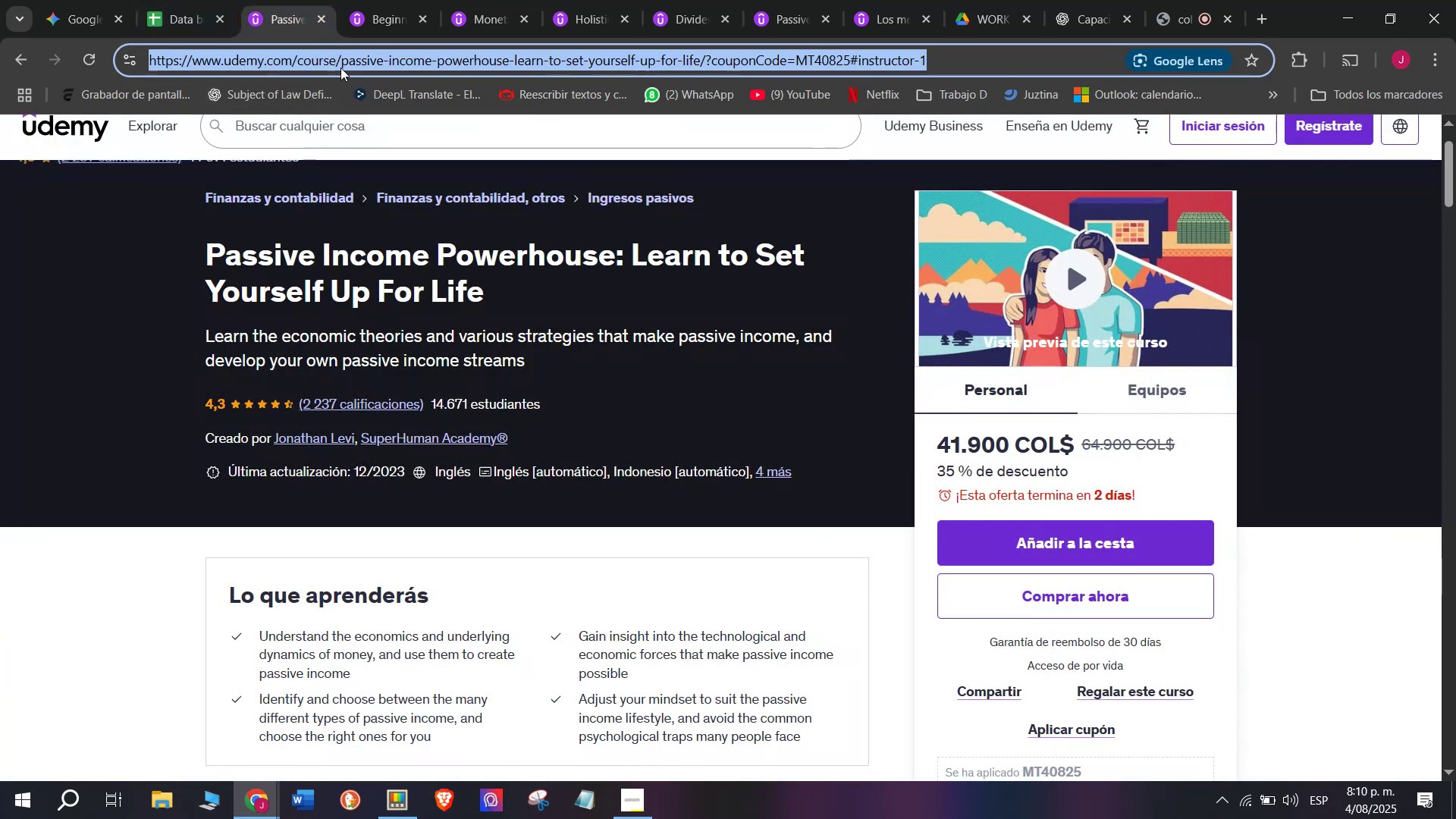 
key(Break)
 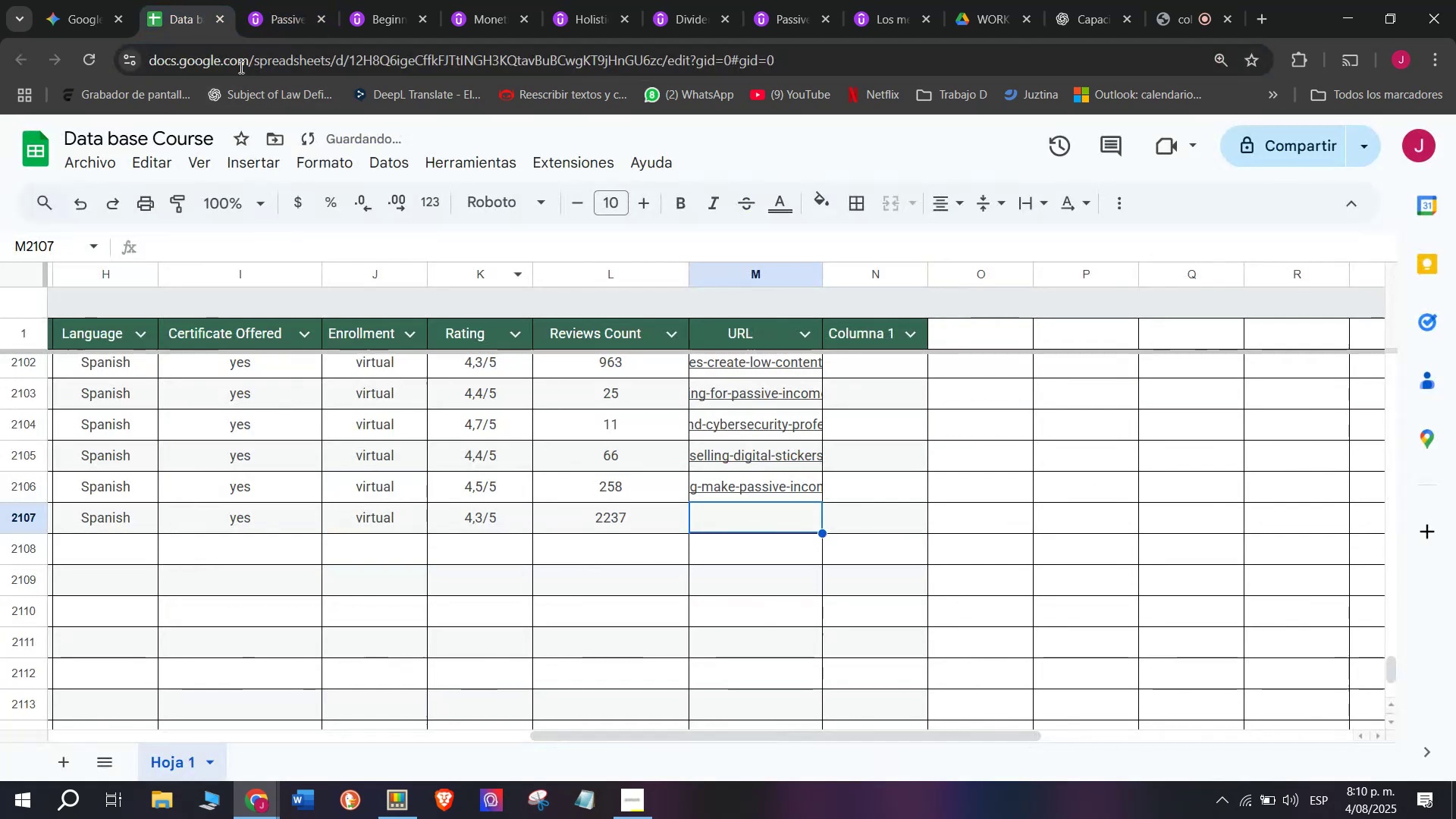 
key(Control+ControlLeft)
 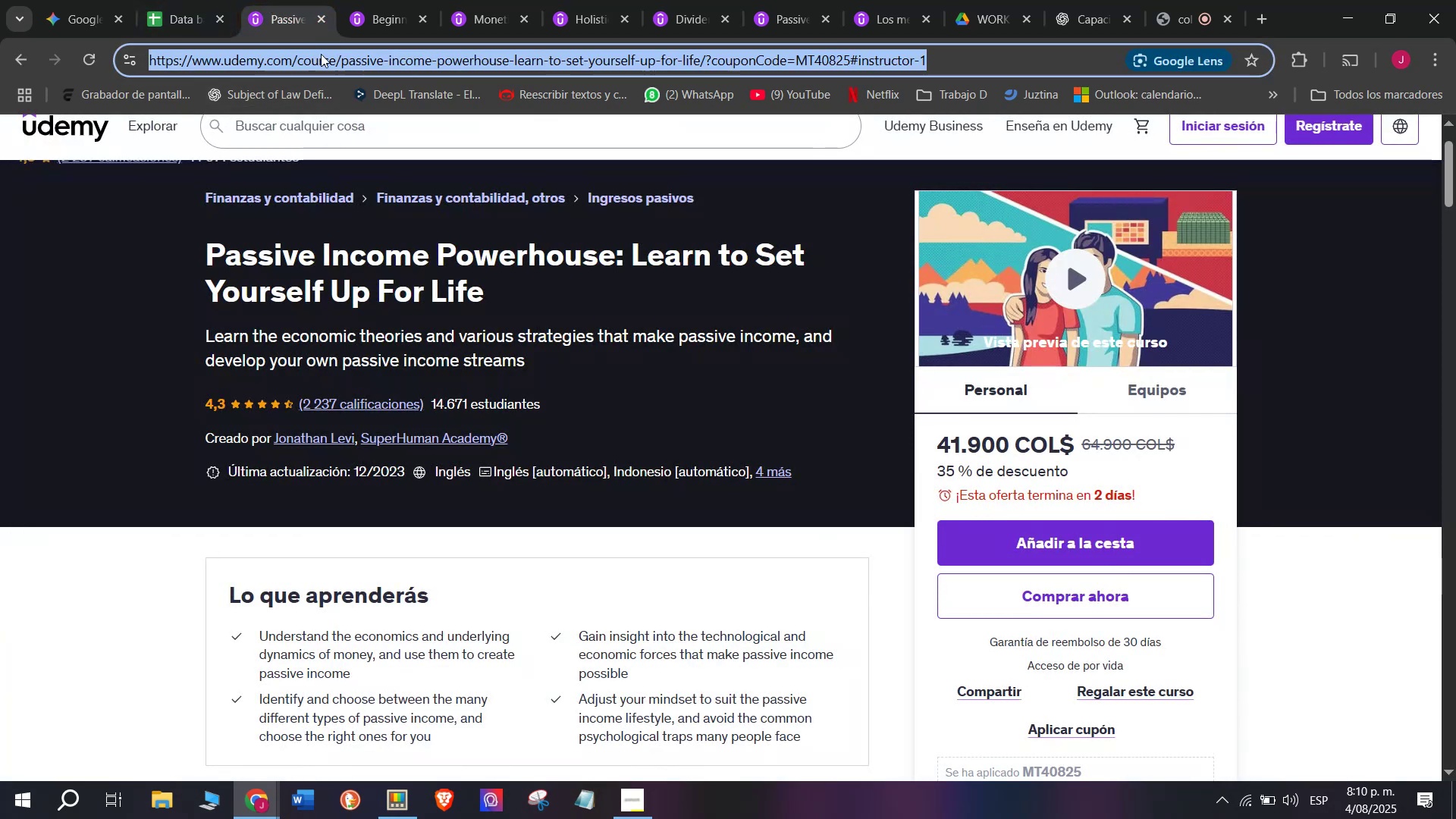 
key(Control+C)
 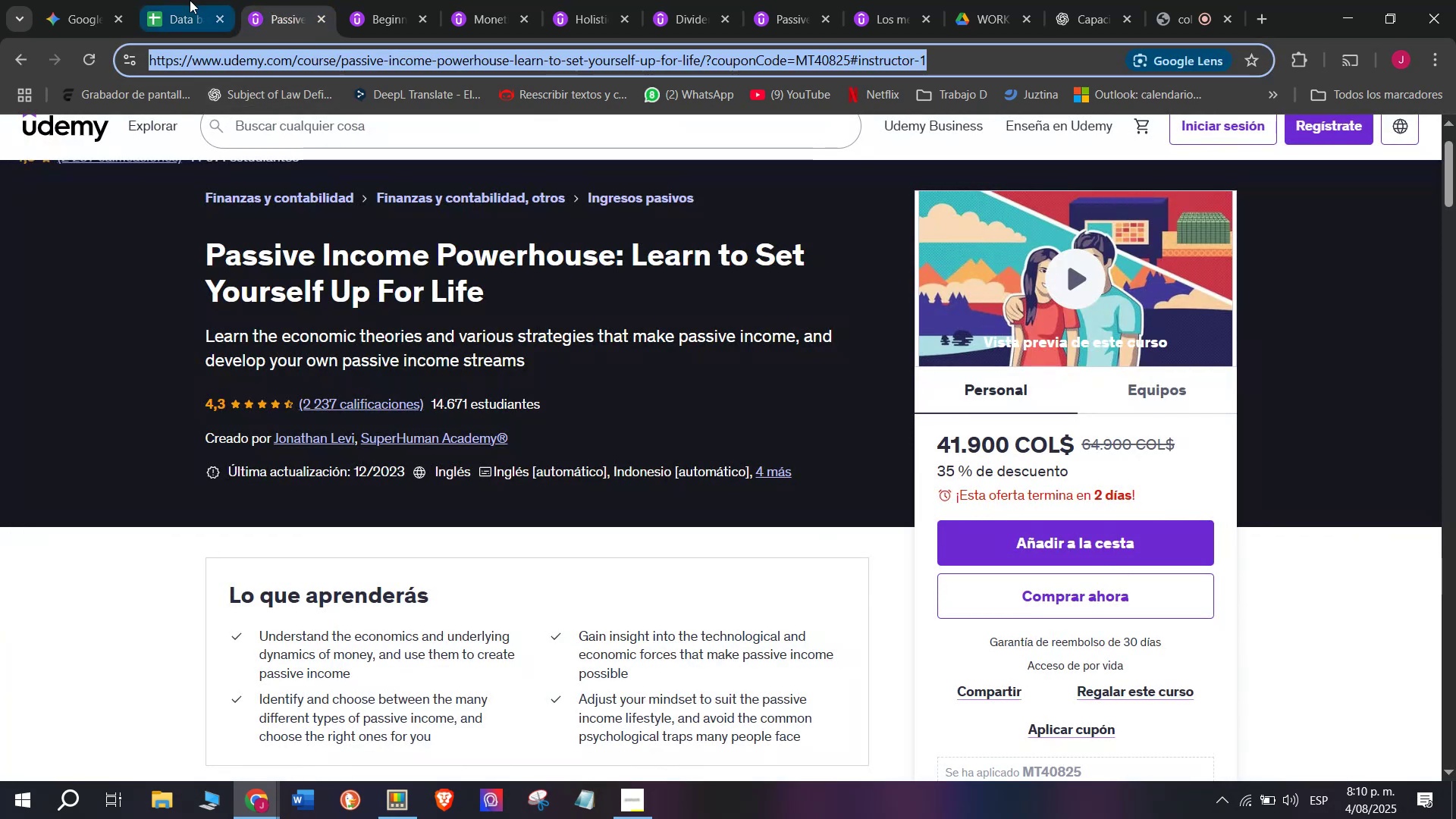 
triple_click([188, 0])
 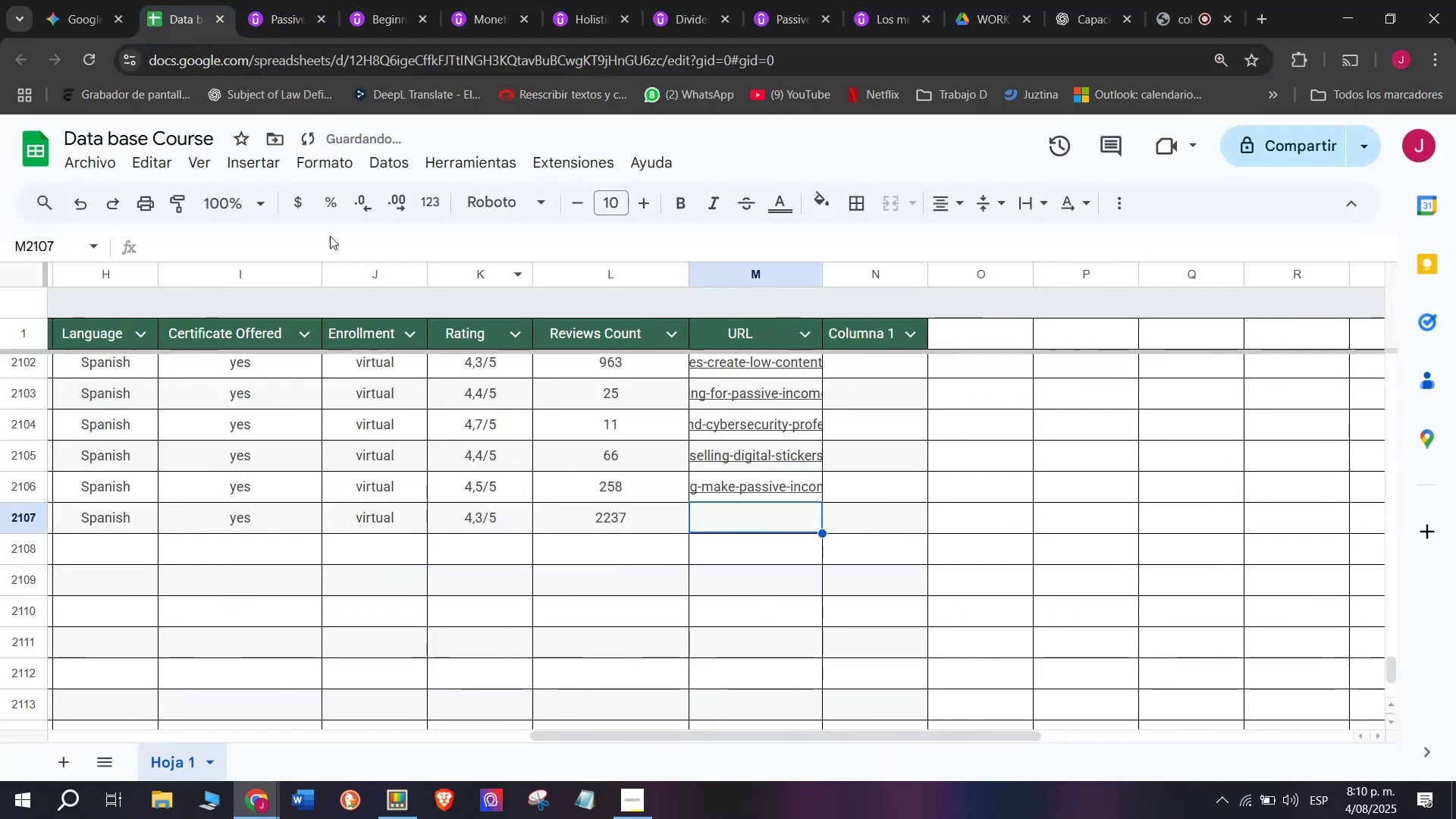 
key(Z)
 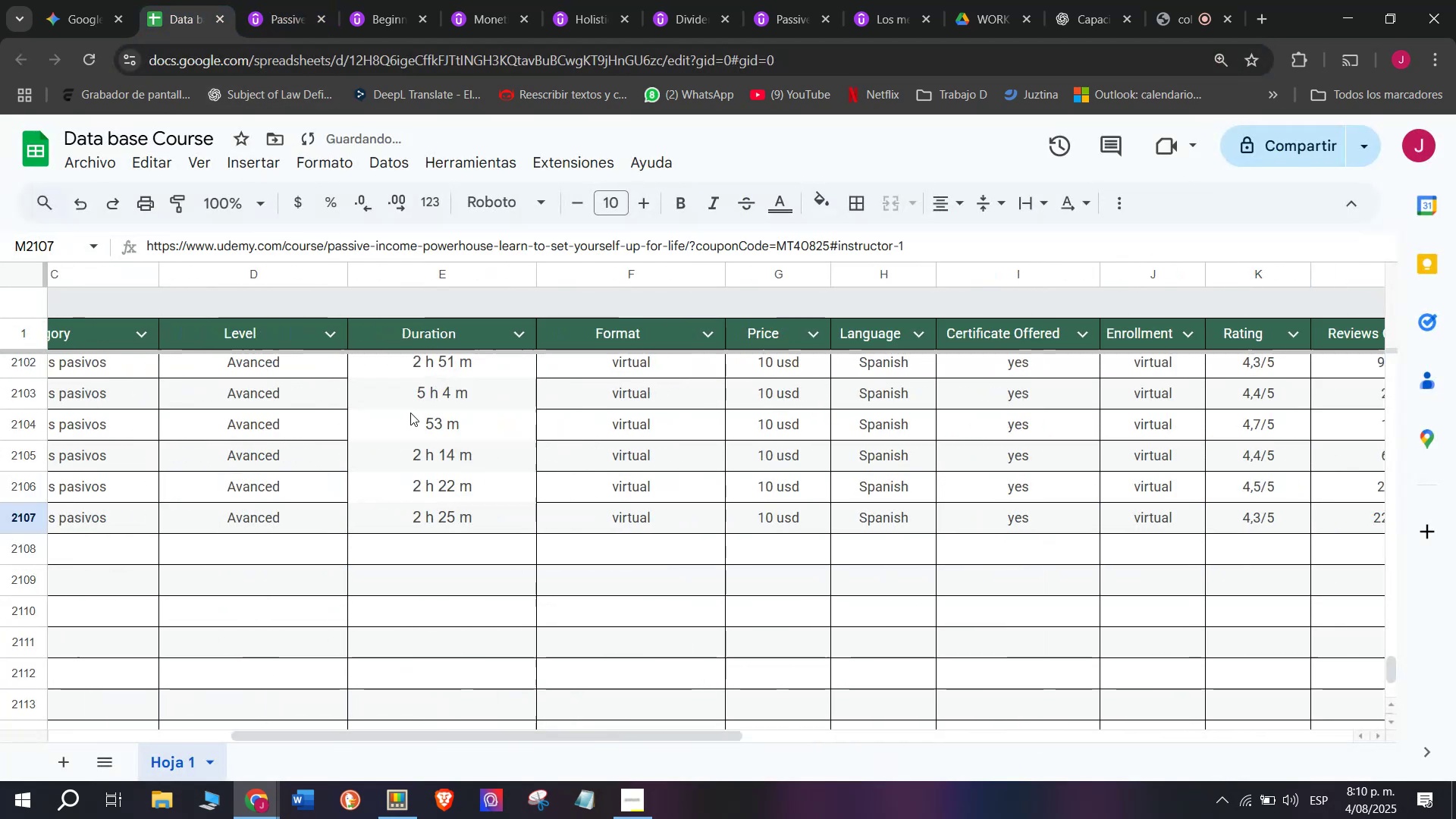 
key(Control+ControlLeft)
 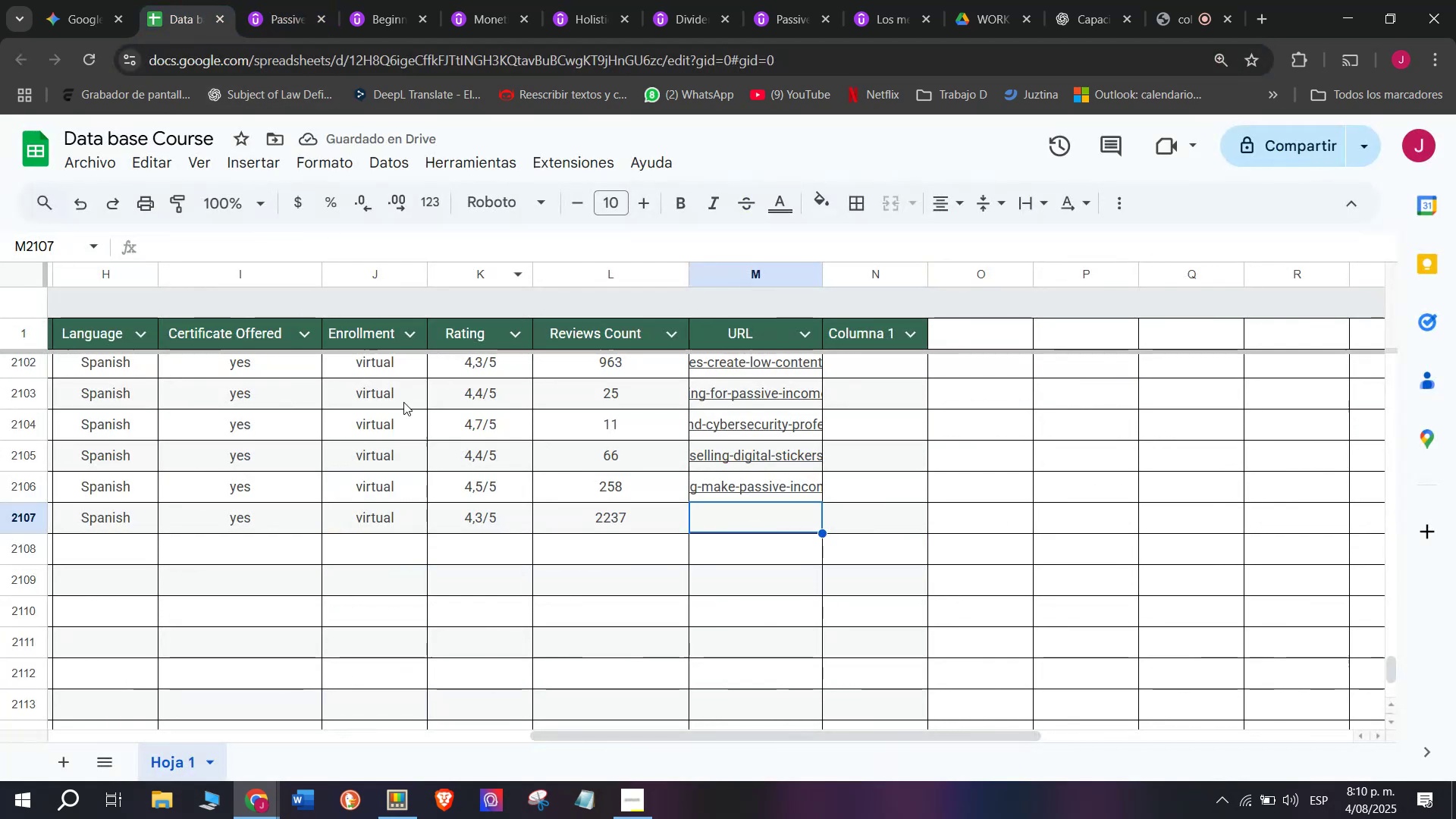 
key(Control+V)
 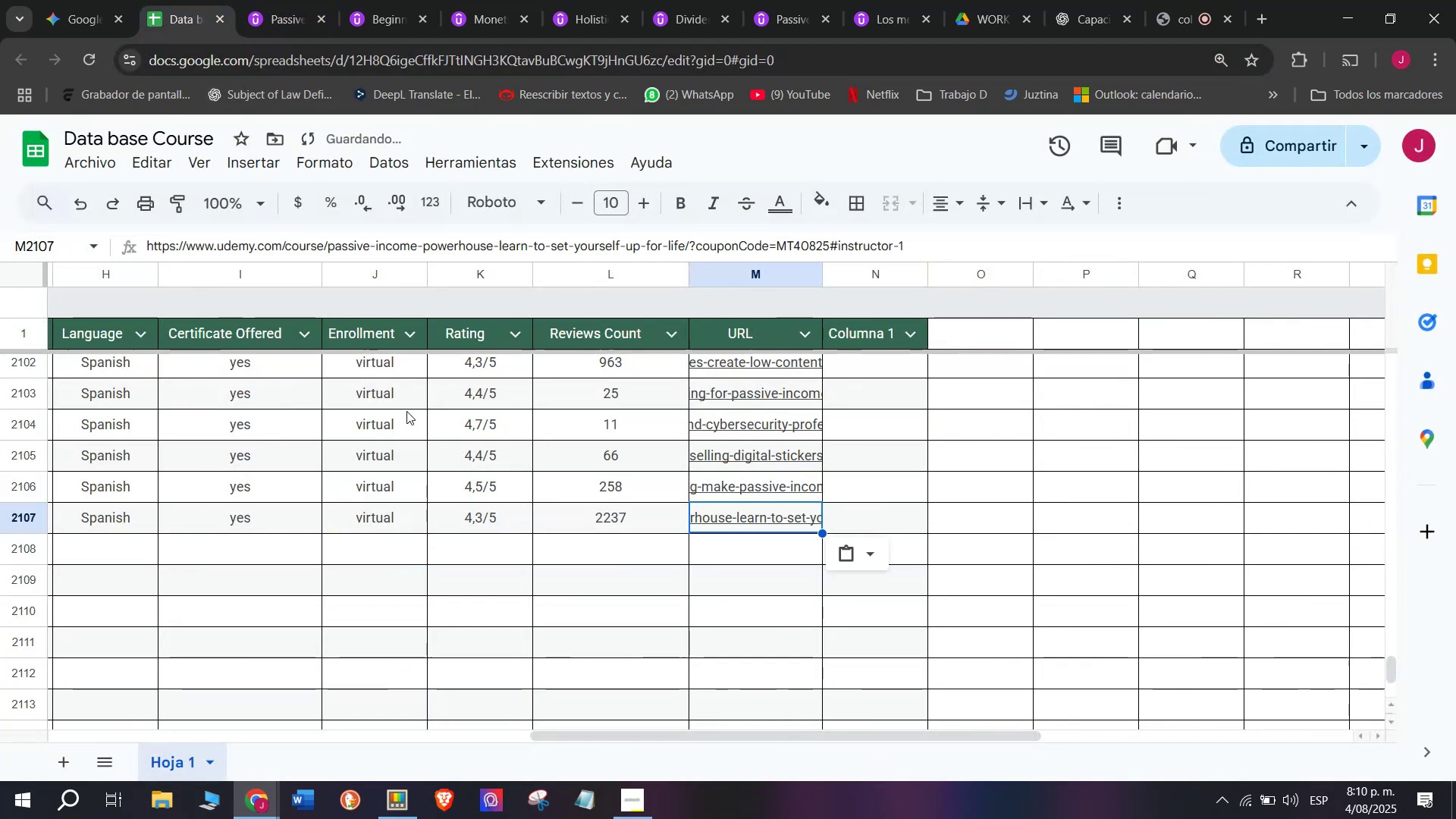 
scroll: coordinate [191, 344], scroll_direction: up, amount: 11.0
 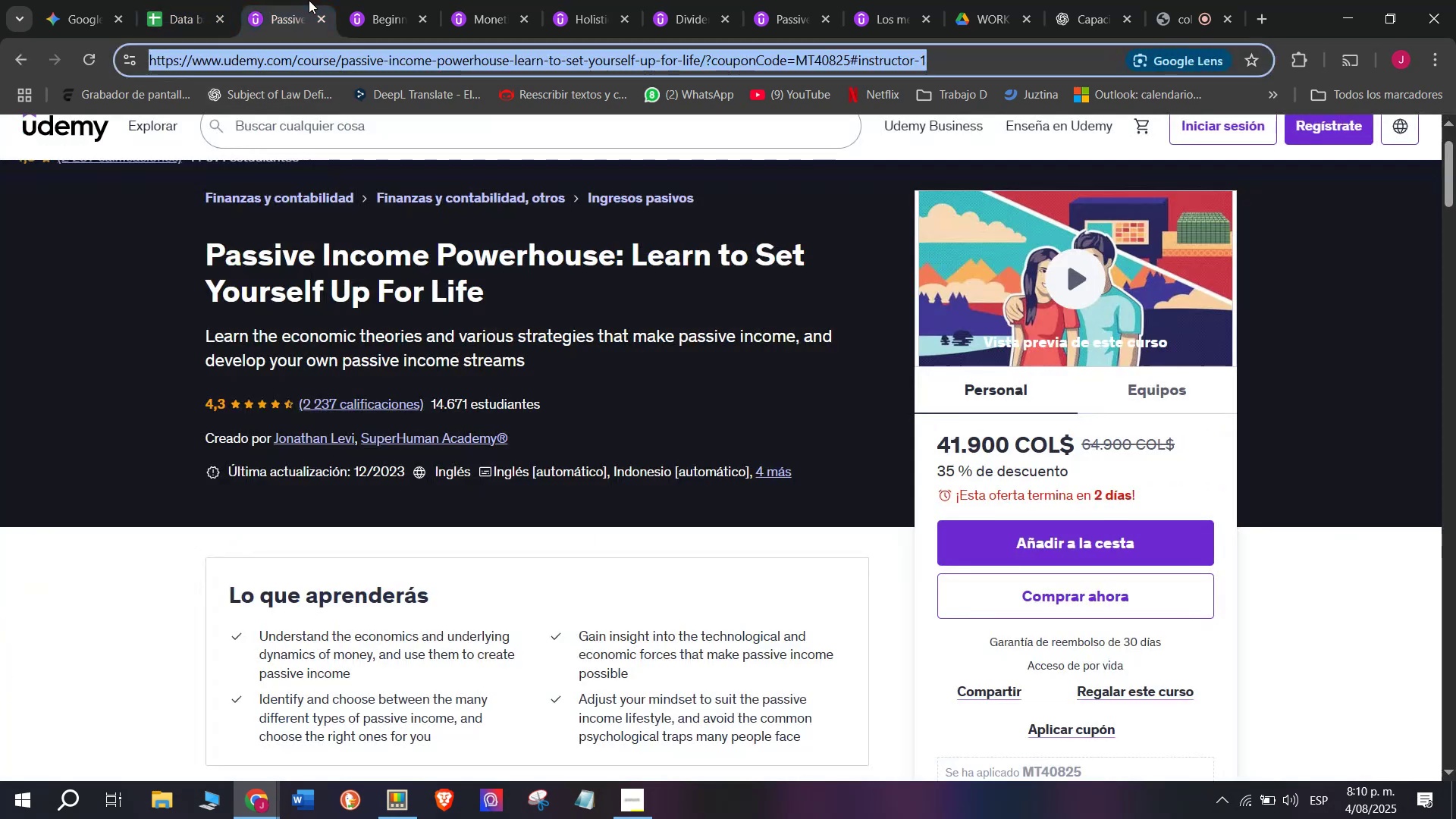 
left_click([180, 548])
 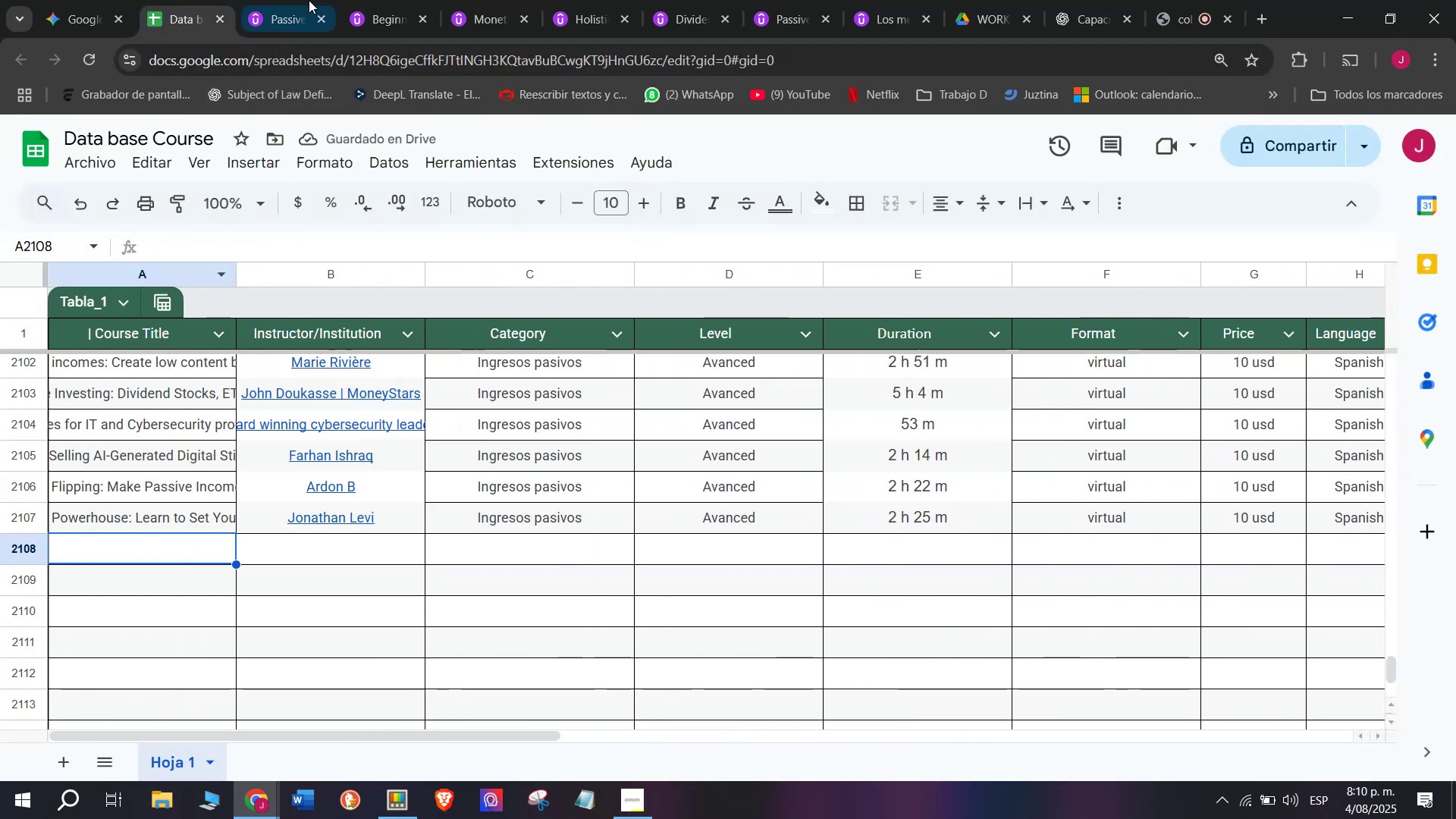 
left_click([309, 0])
 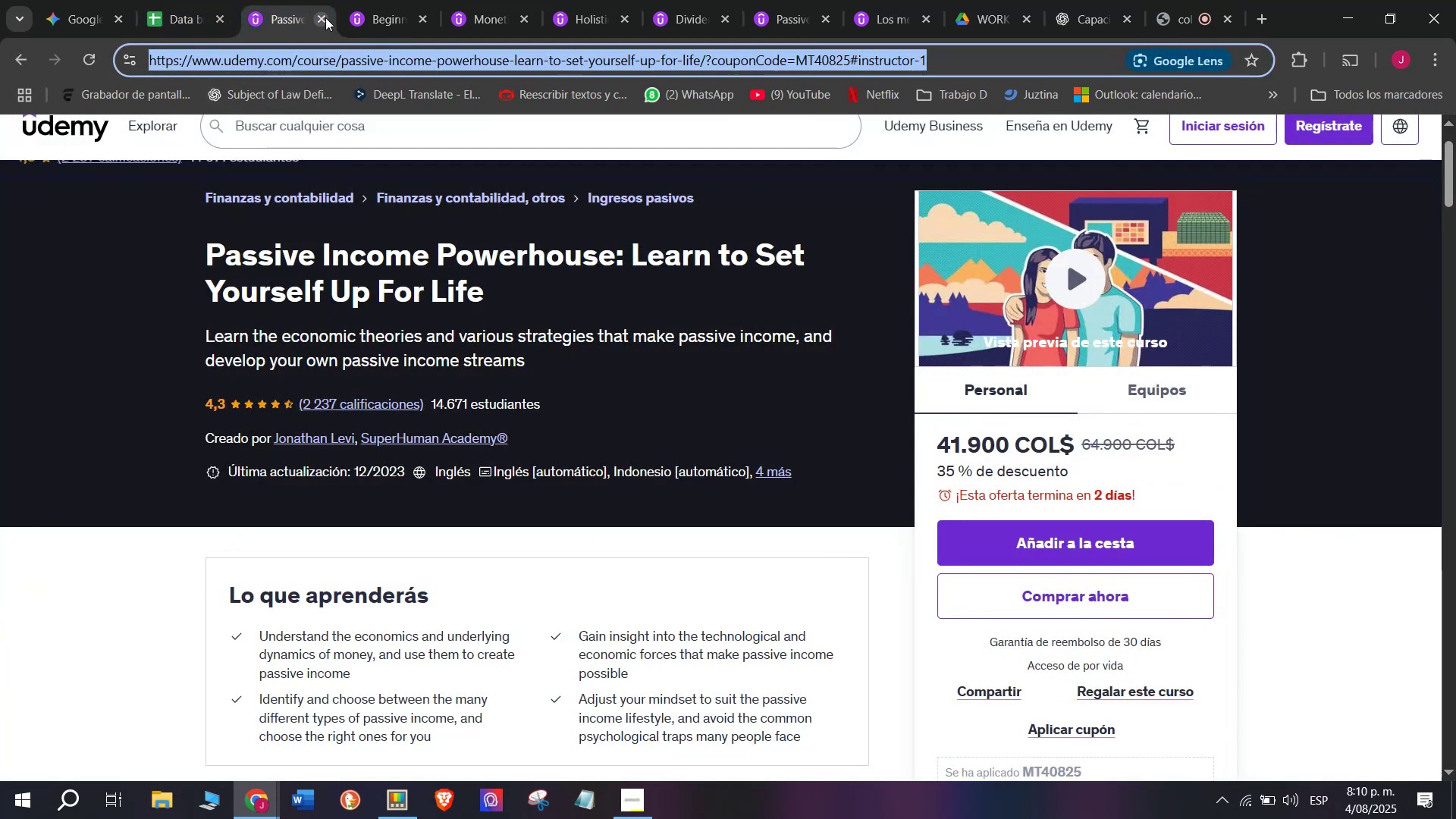 
left_click([325, 17])
 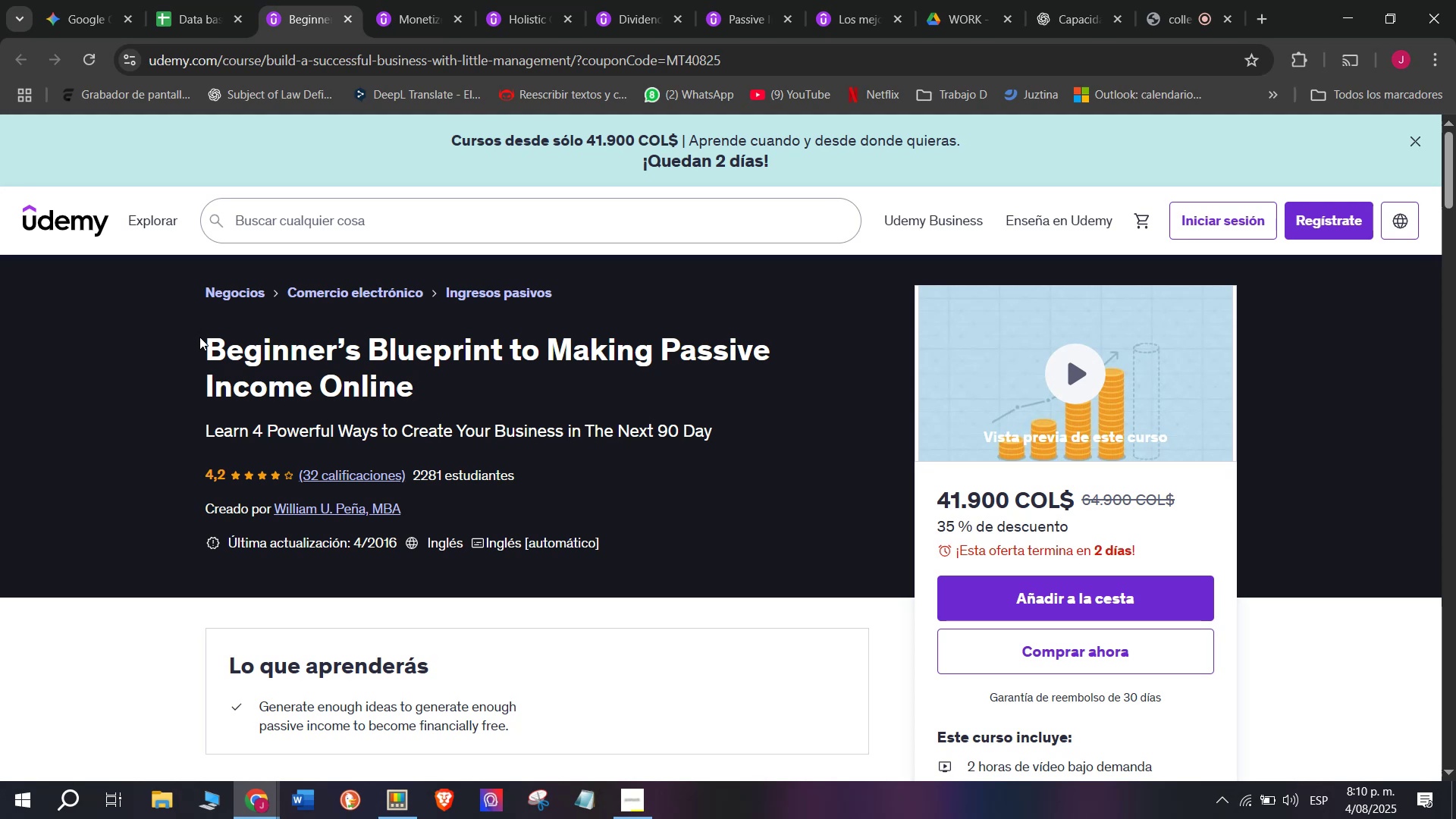 
key(Control+ControlLeft)
 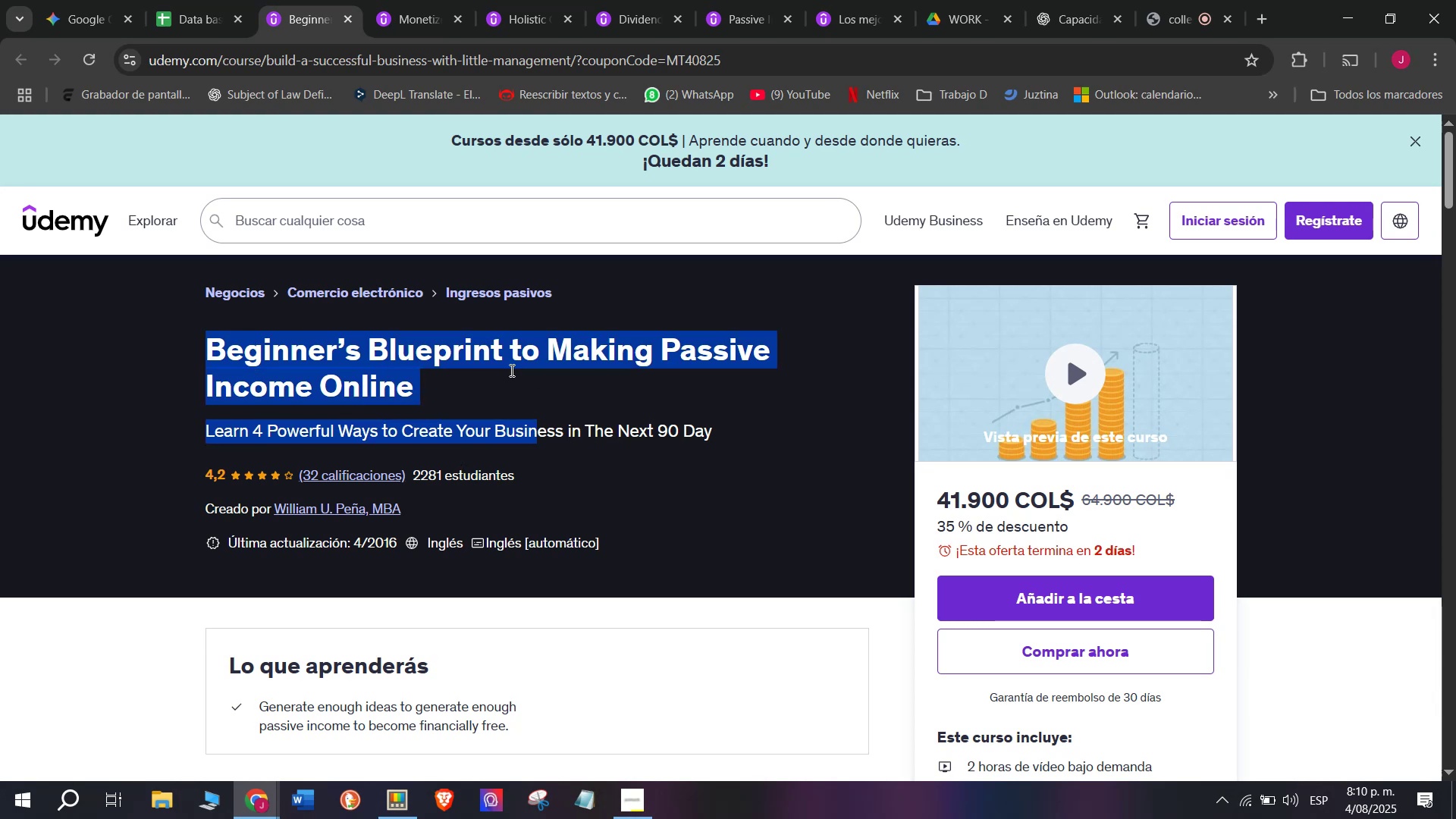 
key(Break)
 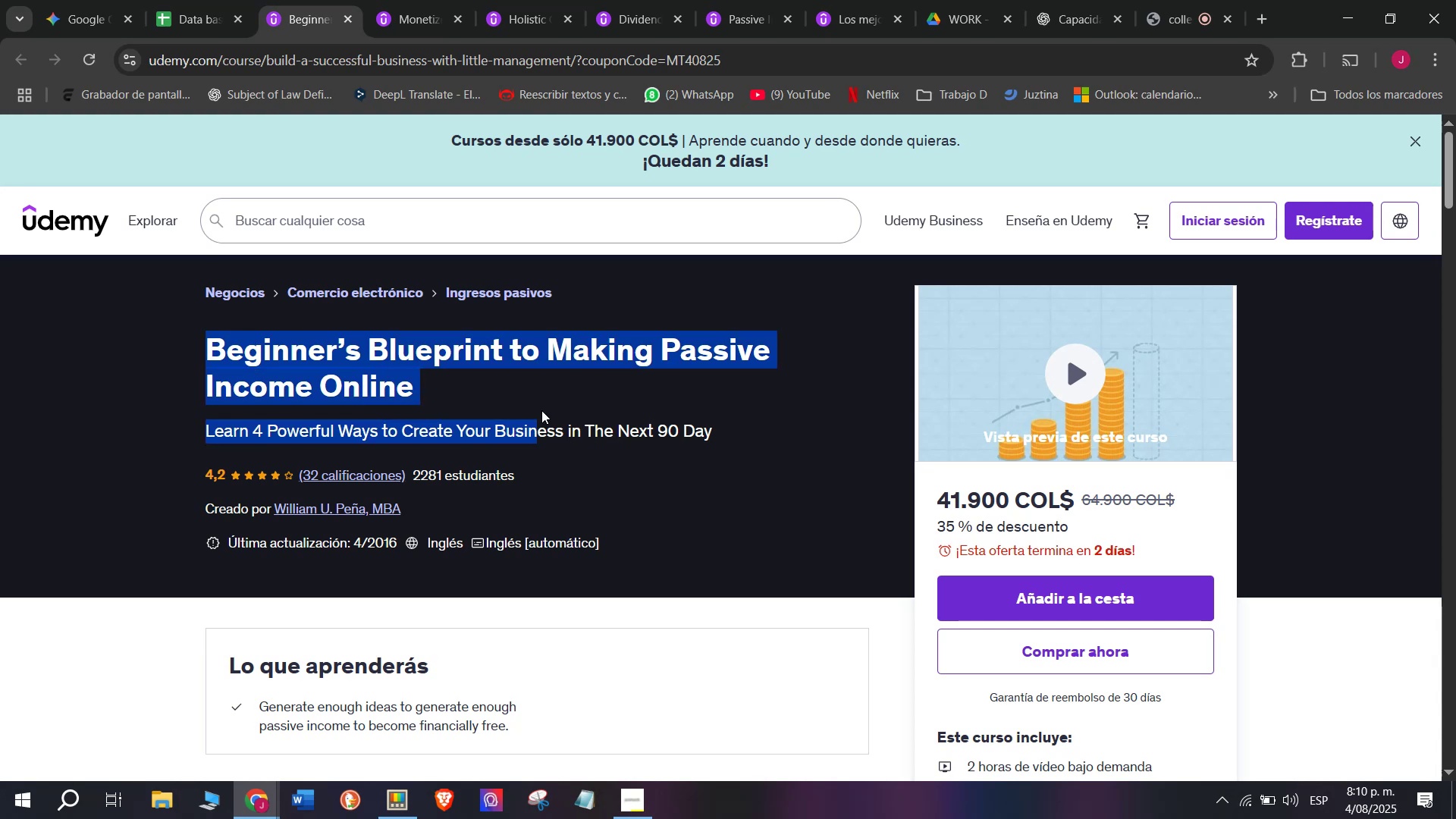 
key(Control+C)
 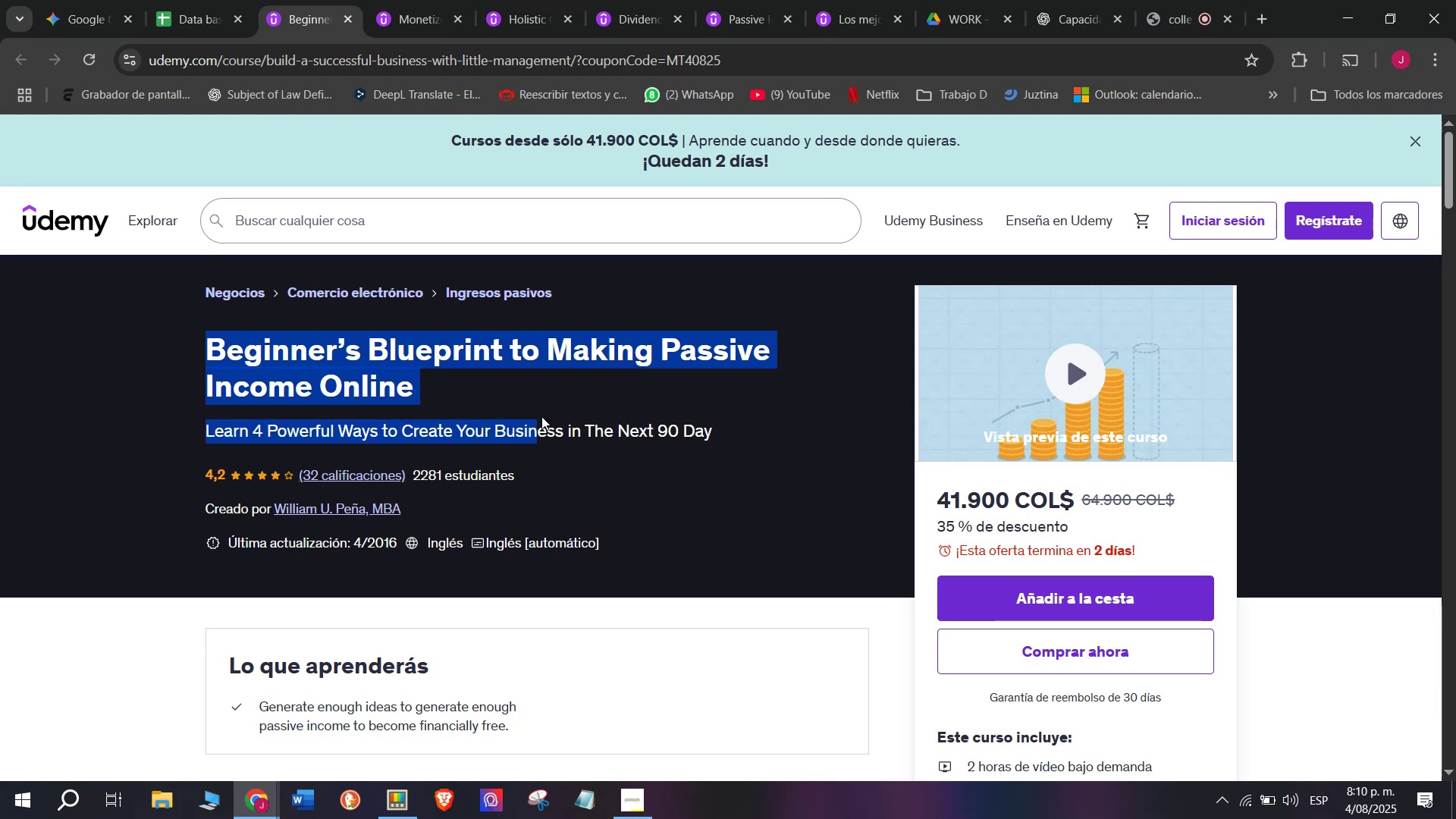 
key(Break)
 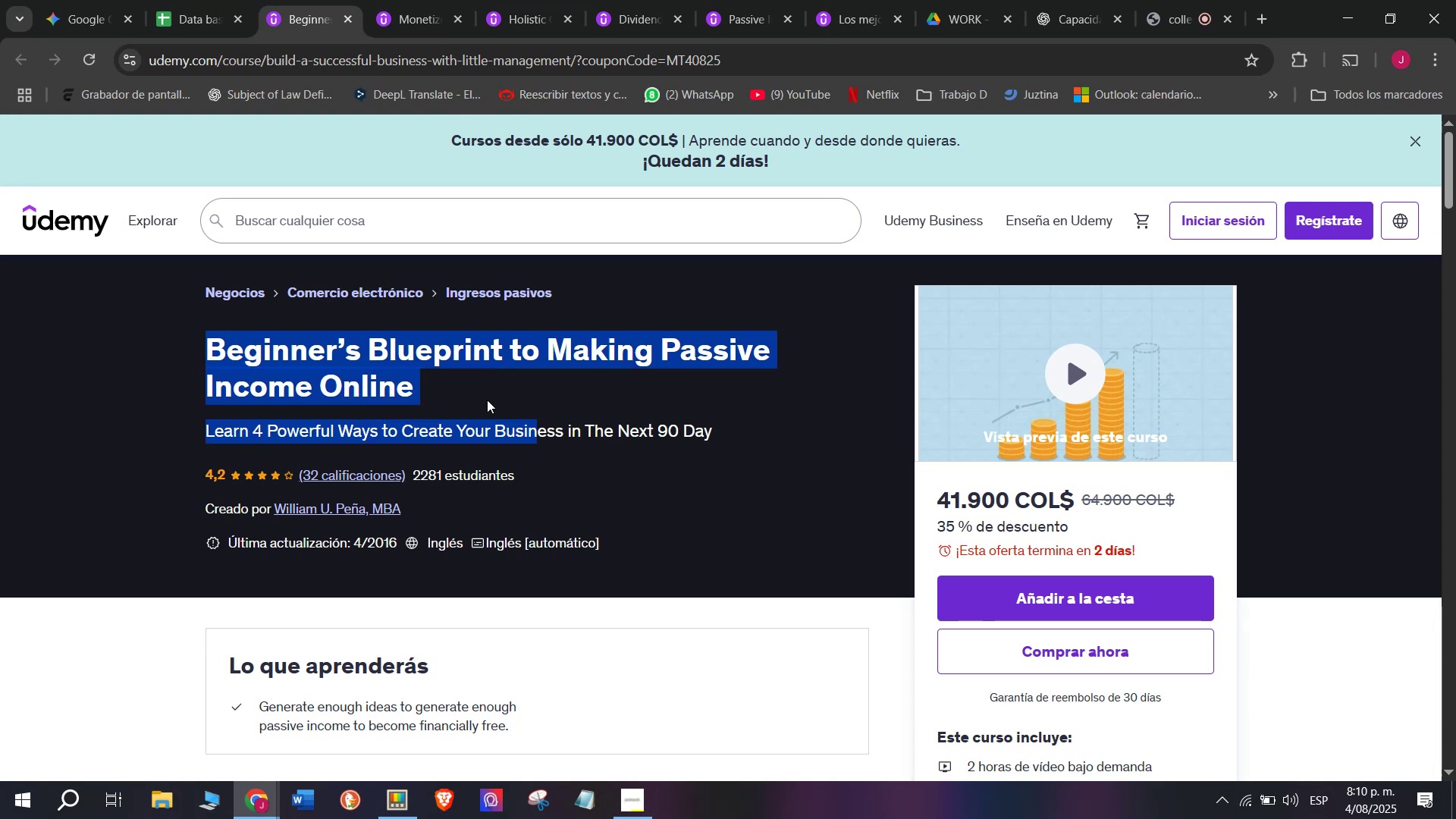 
key(Control+ControlLeft)
 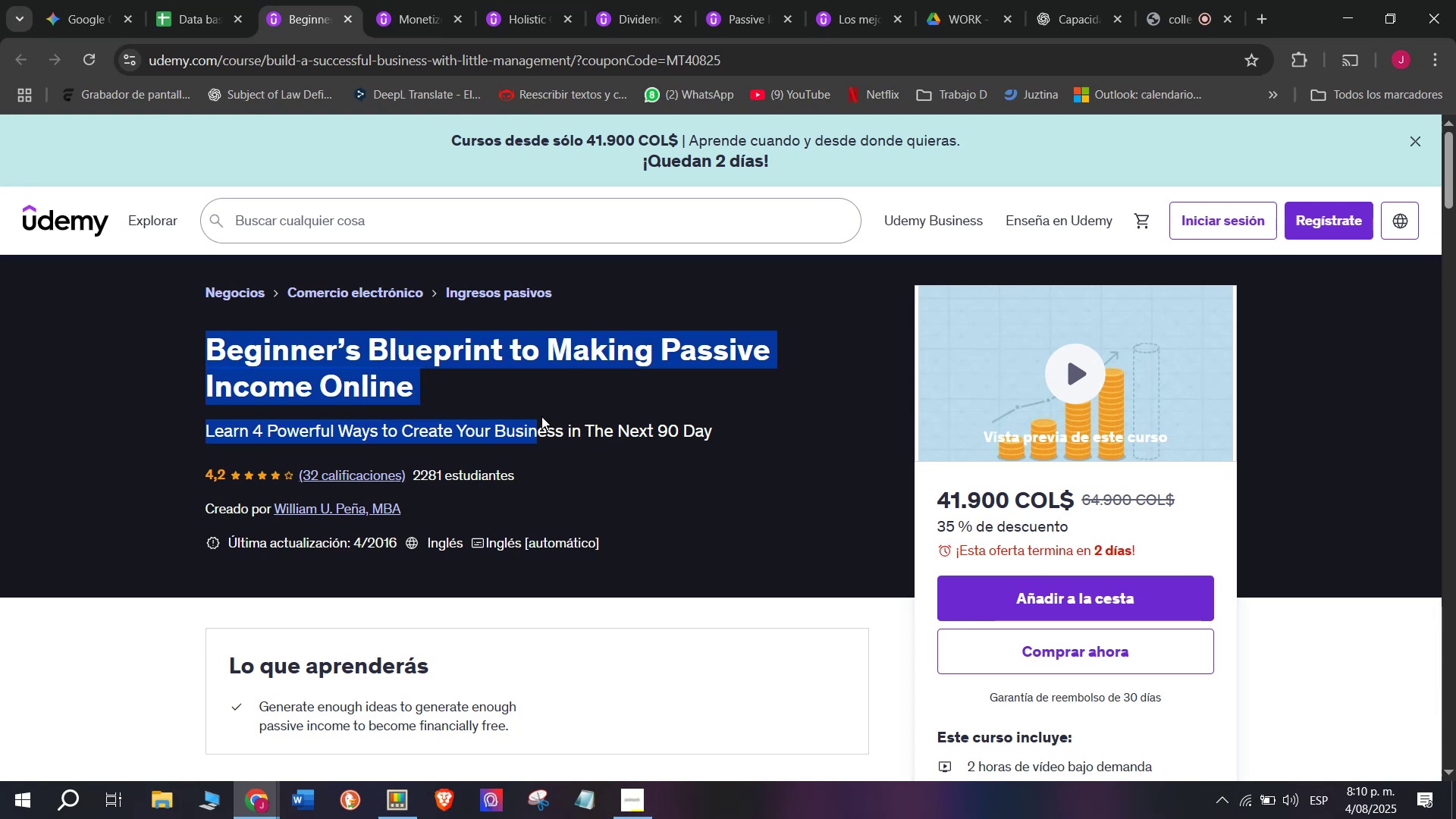 
key(Control+C)
 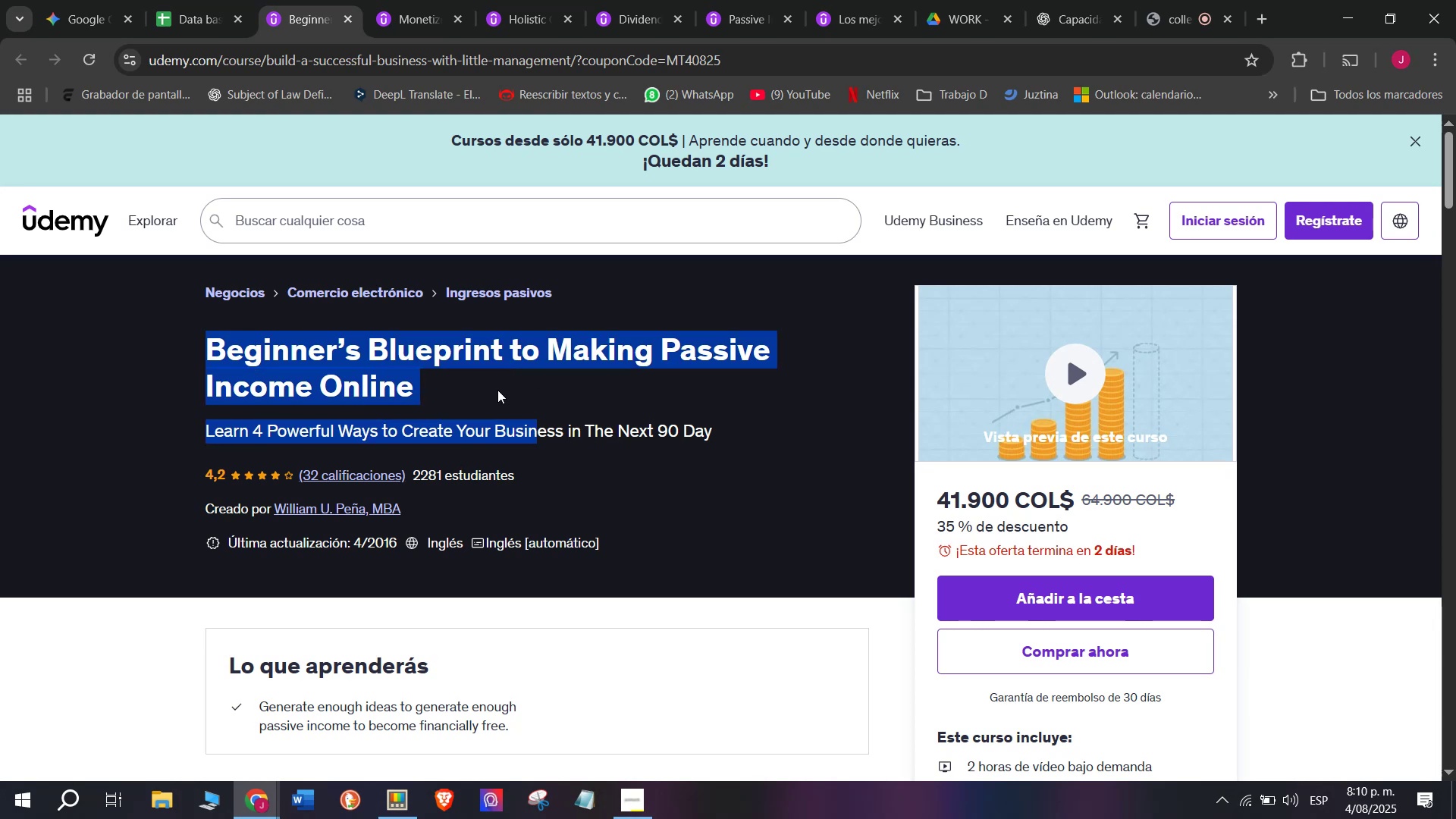 
left_click([487, 400])
 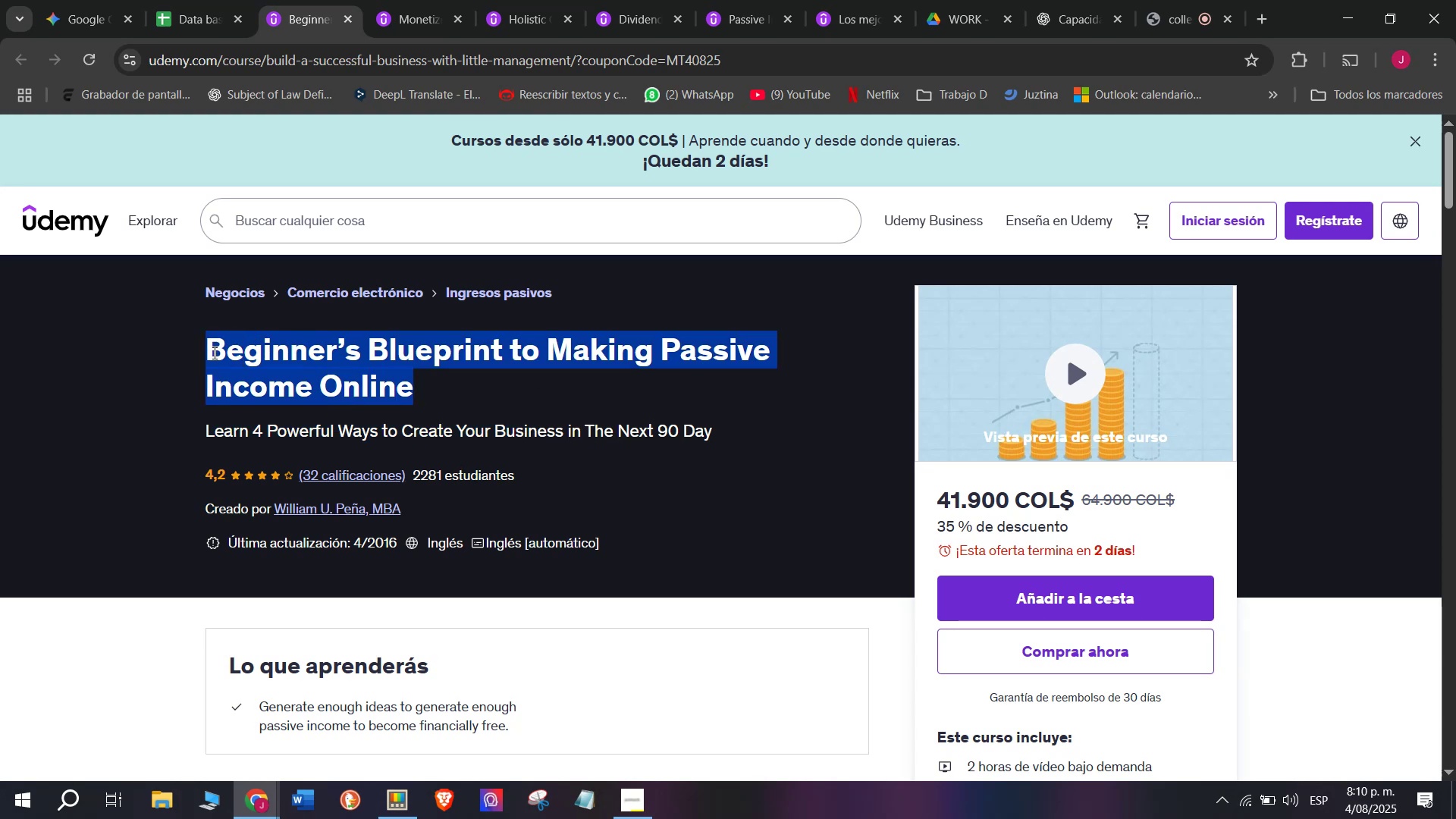 
key(Control+ControlLeft)
 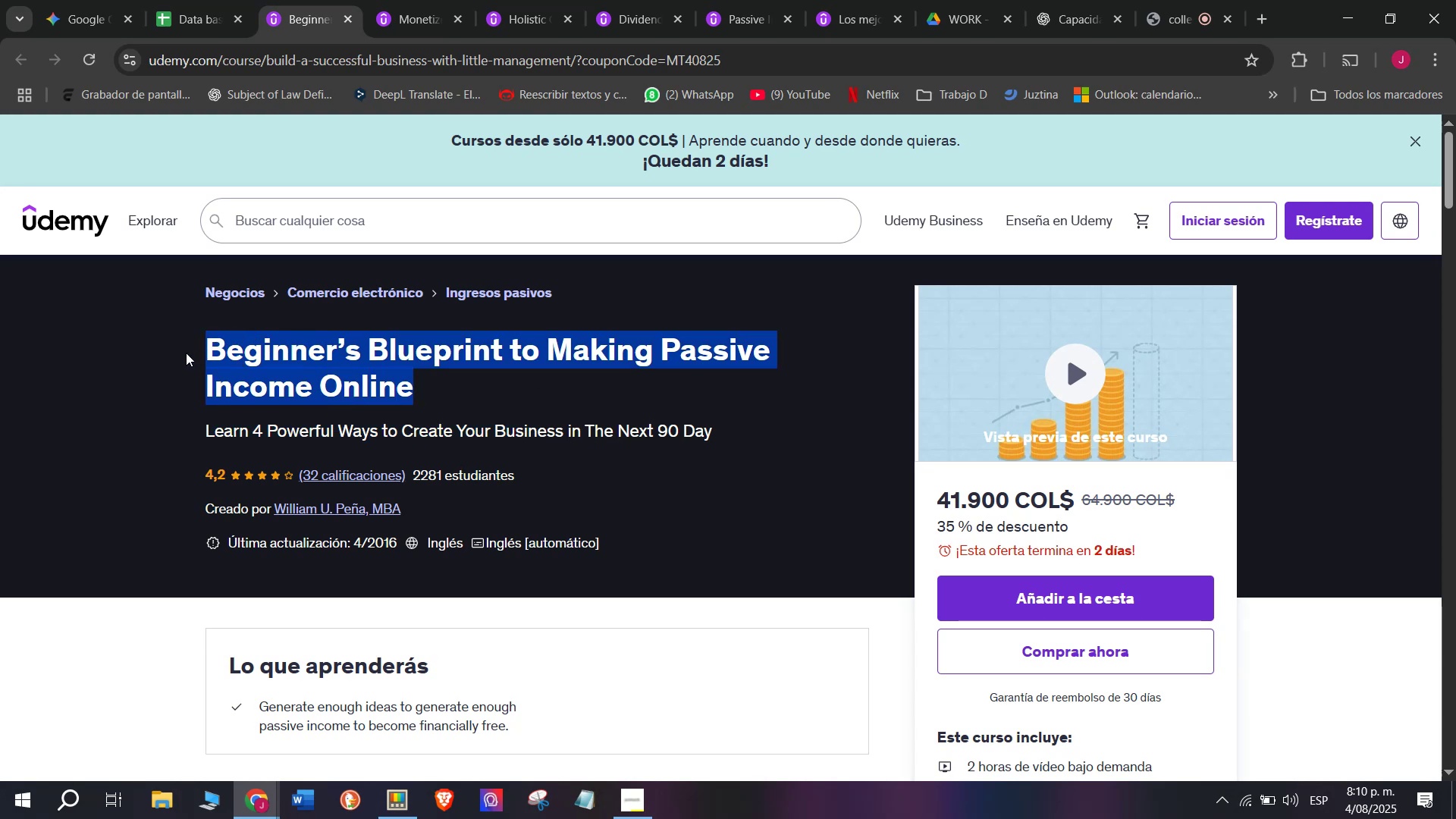 
key(Break)
 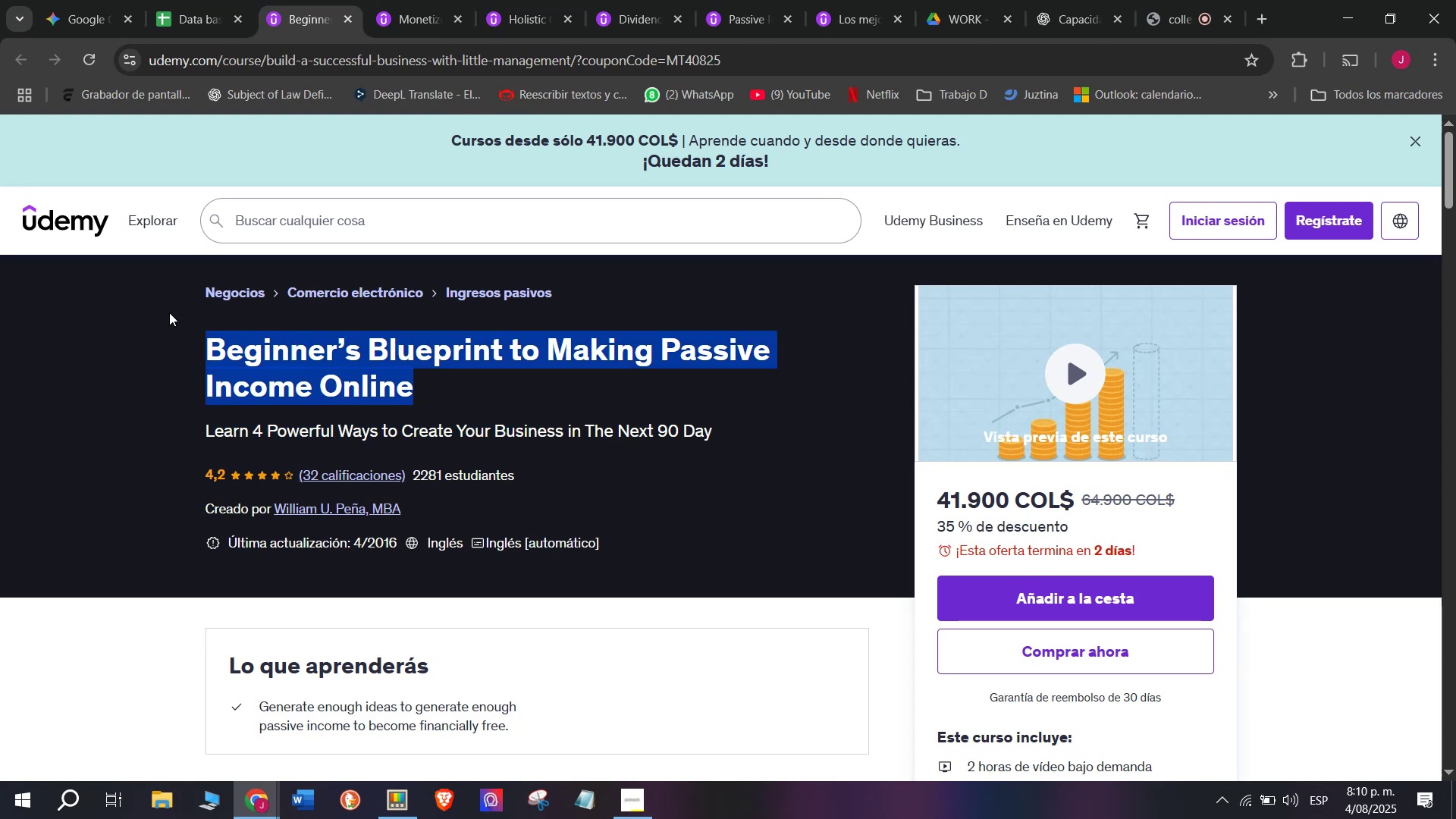 
key(Control+C)
 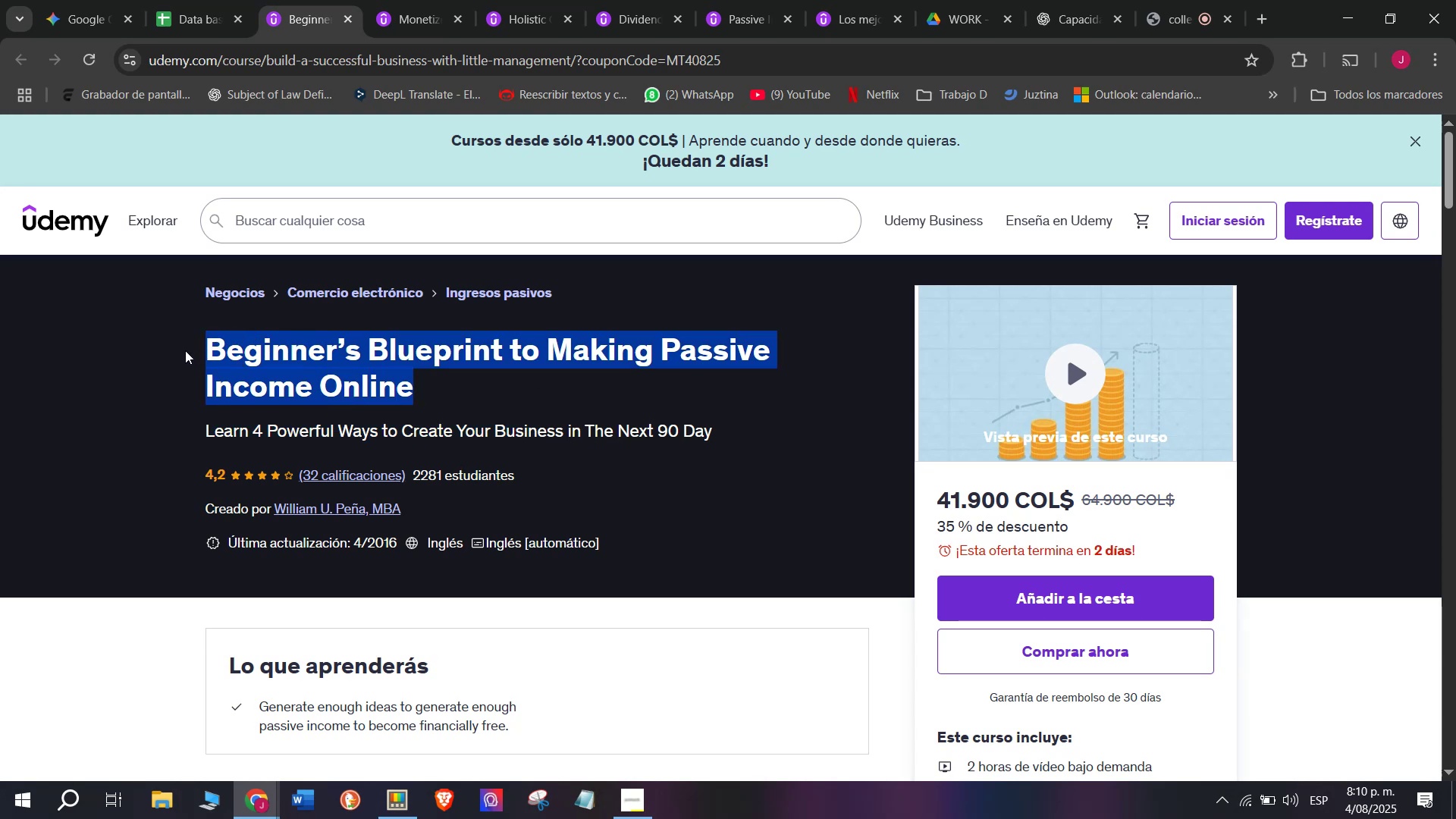 
key(Break)
 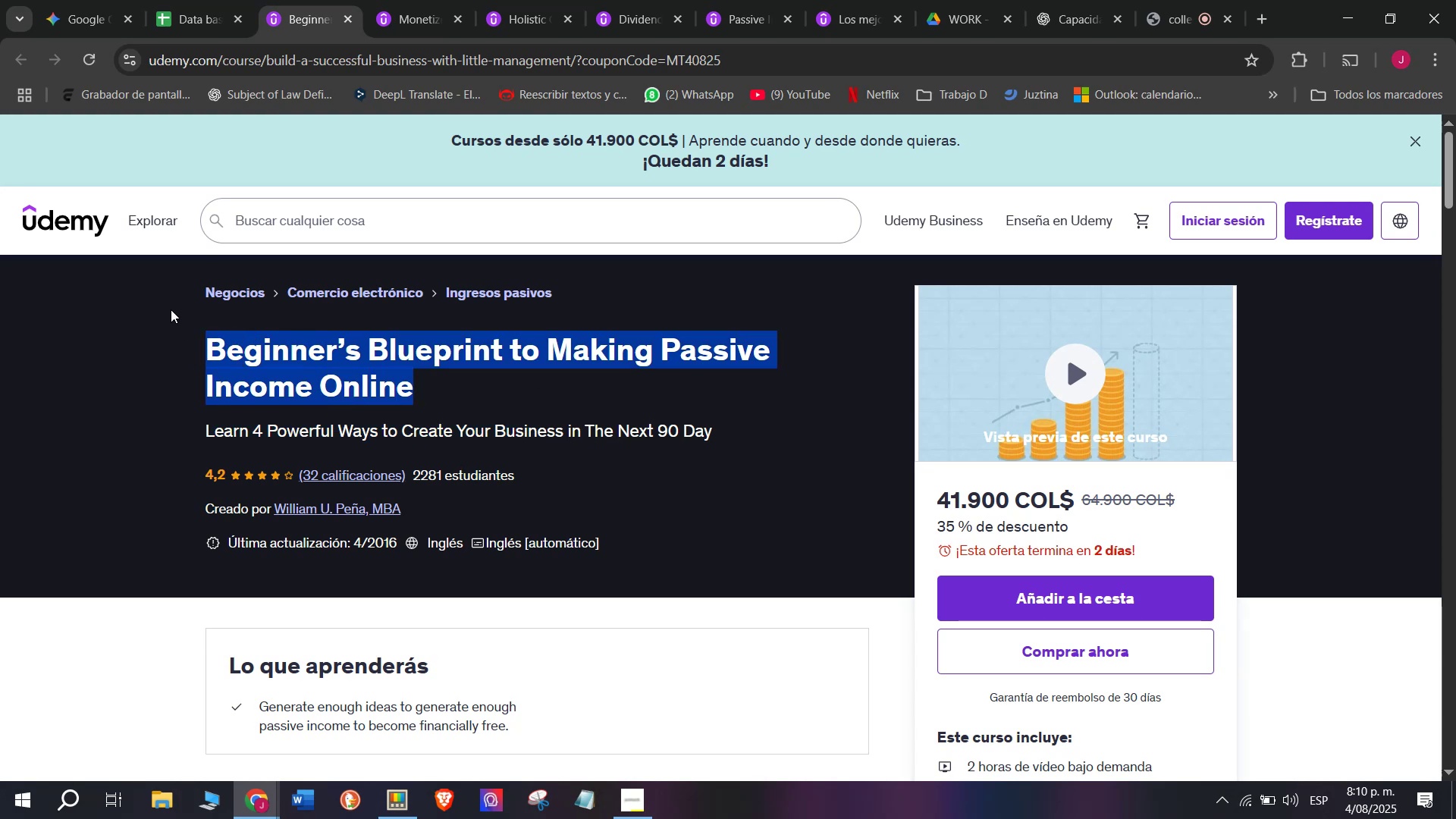 
key(Control+ControlLeft)
 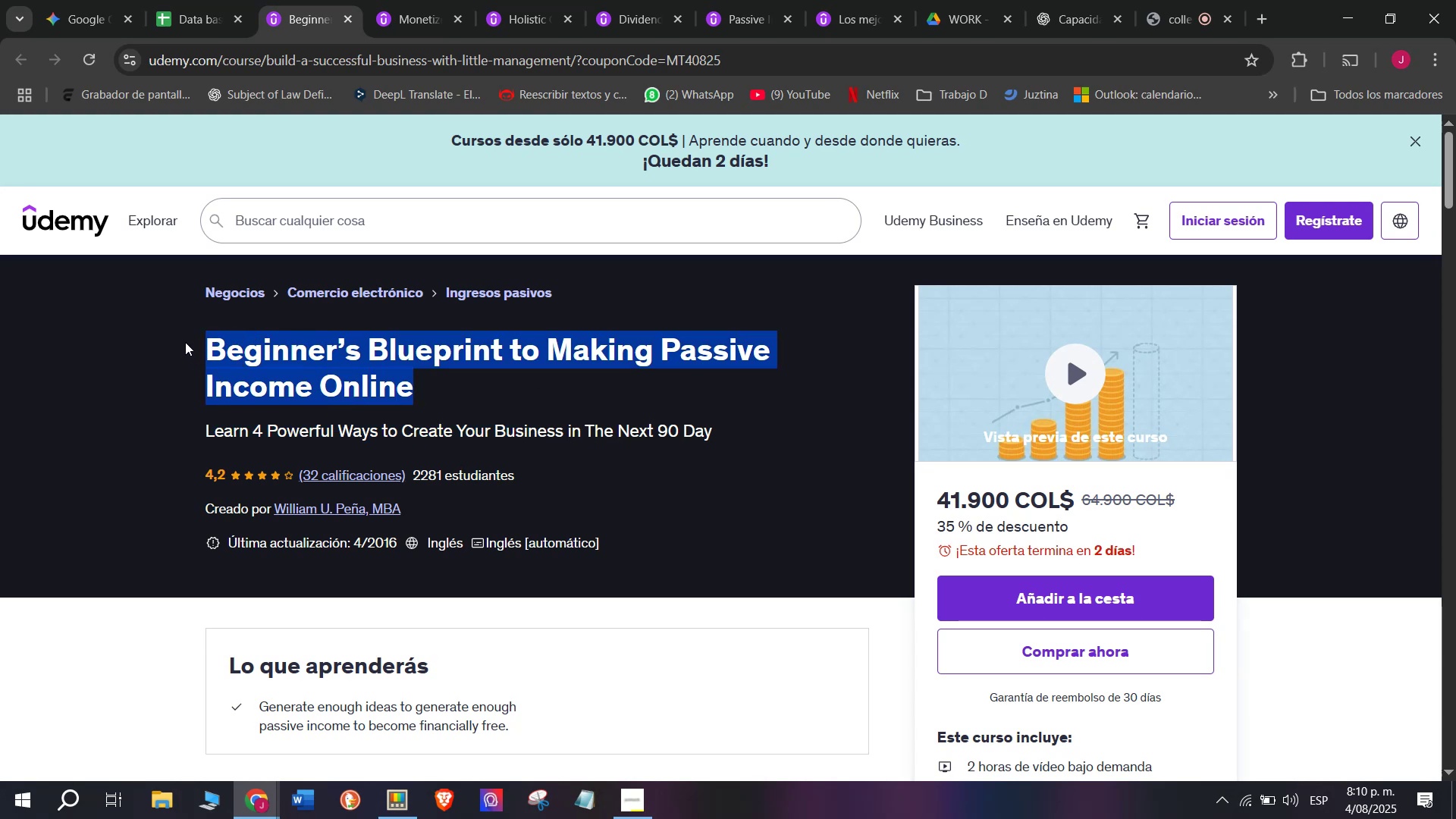 
key(Control+C)
 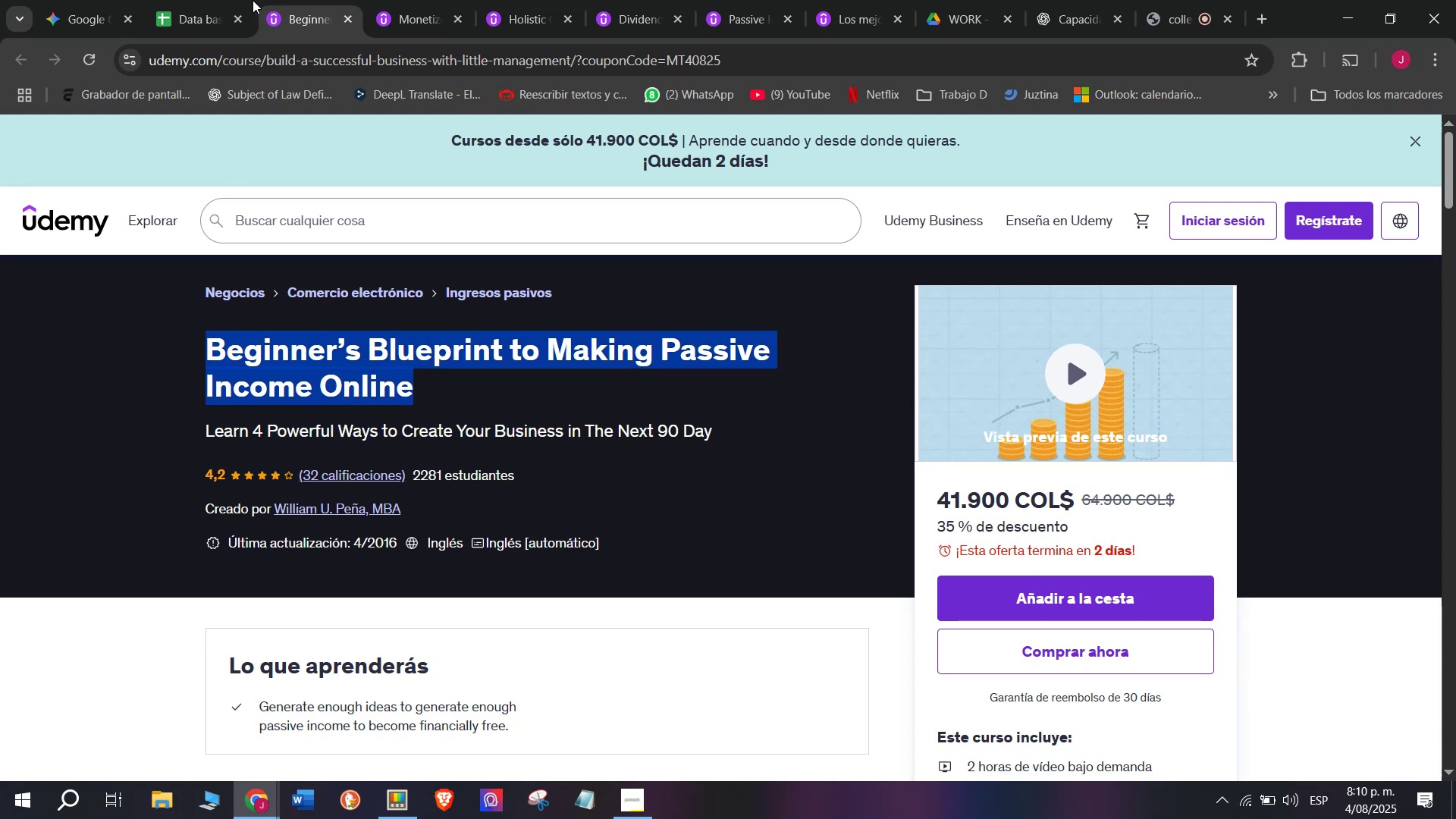 
left_click([204, 0])
 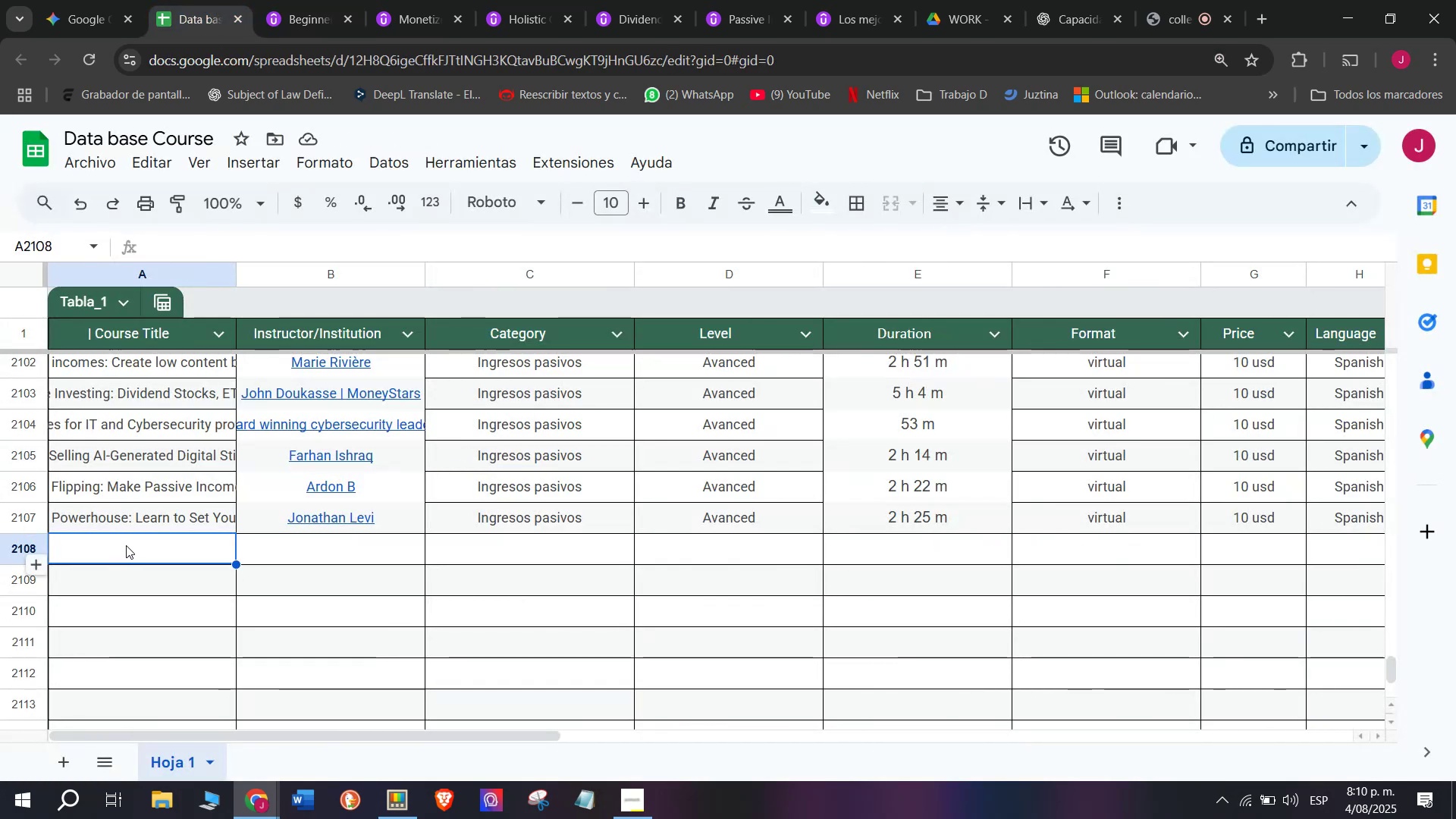 
key(Control+ControlLeft)
 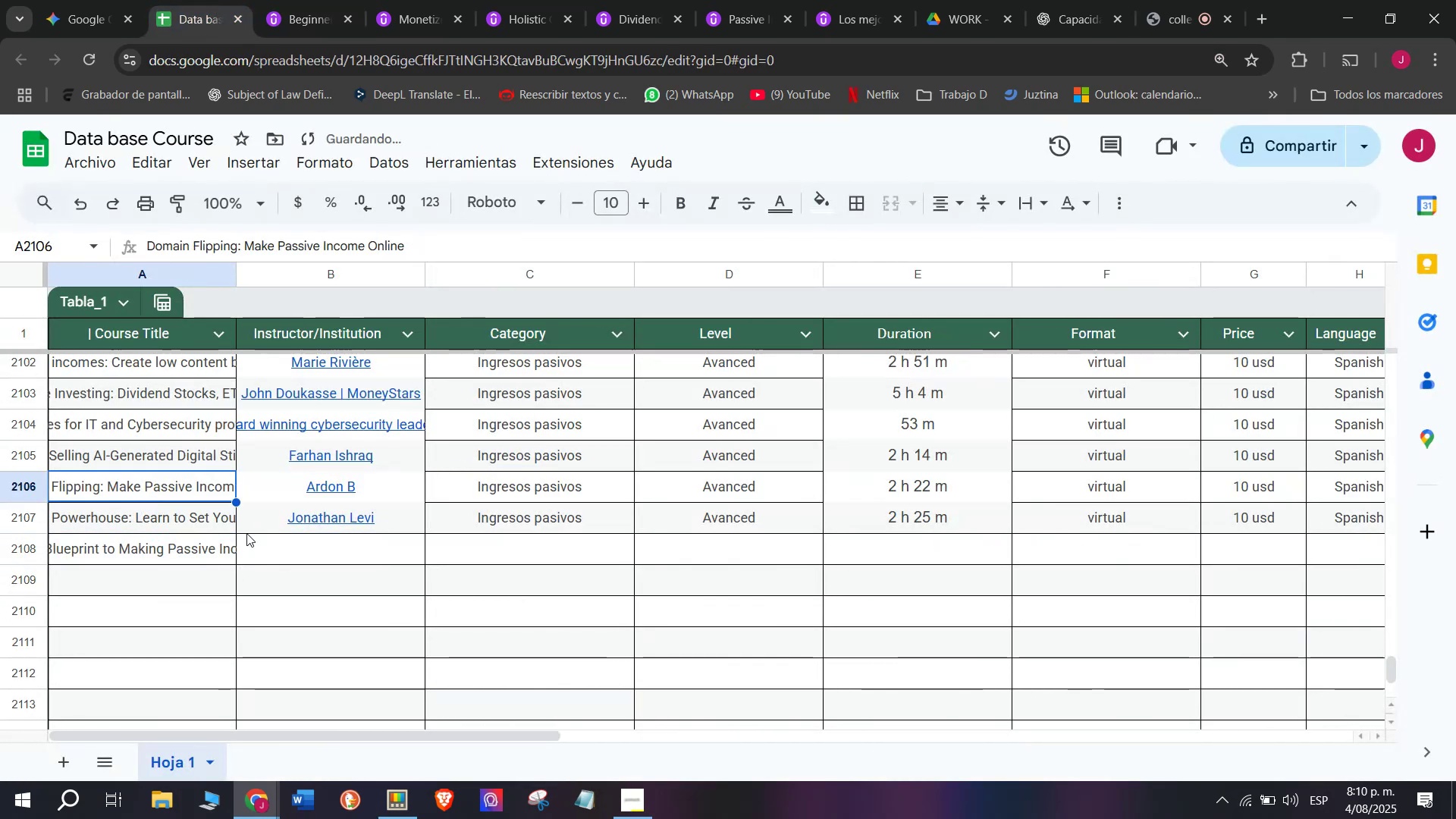 
key(Z)
 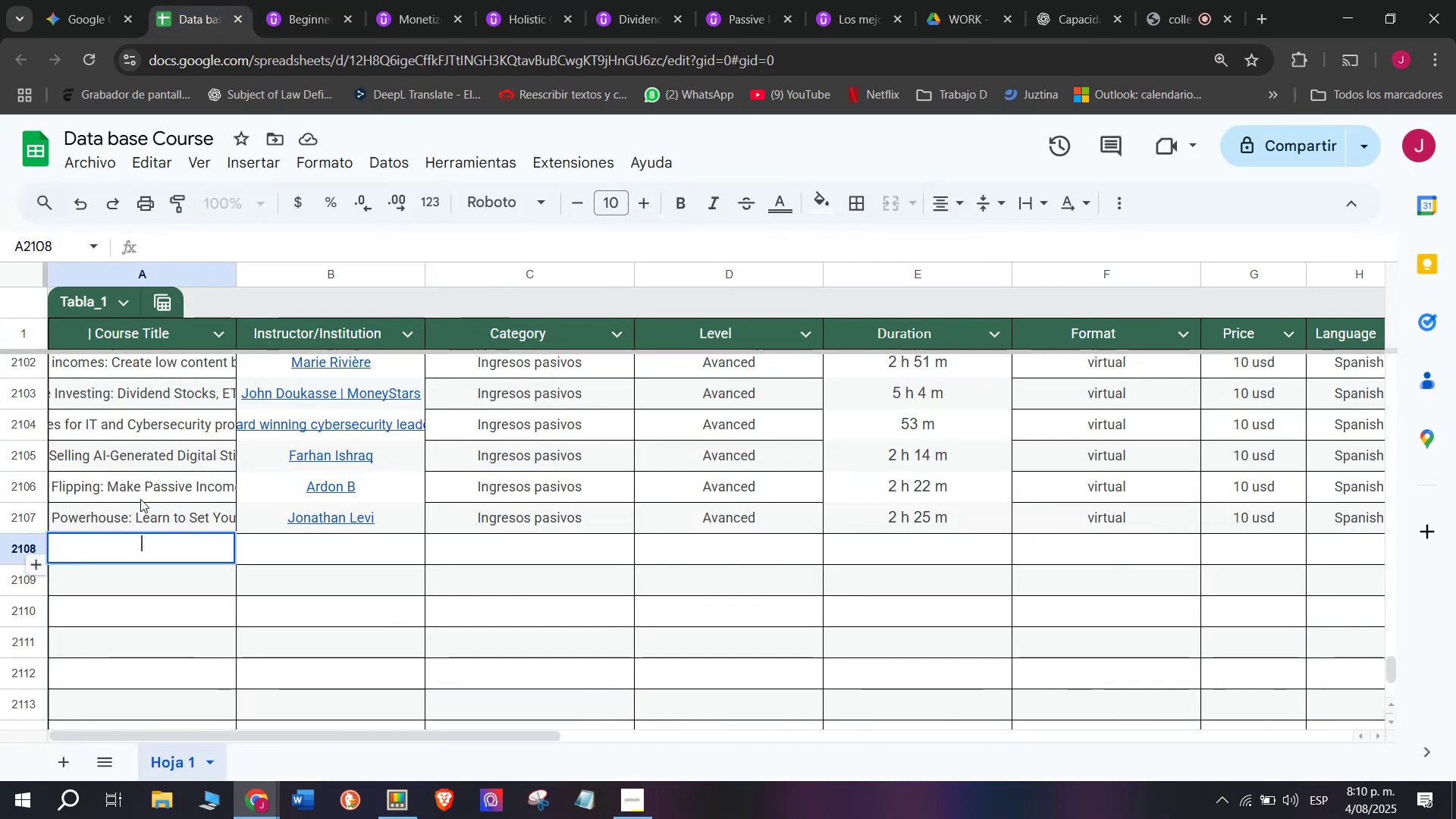 
key(Control+V)
 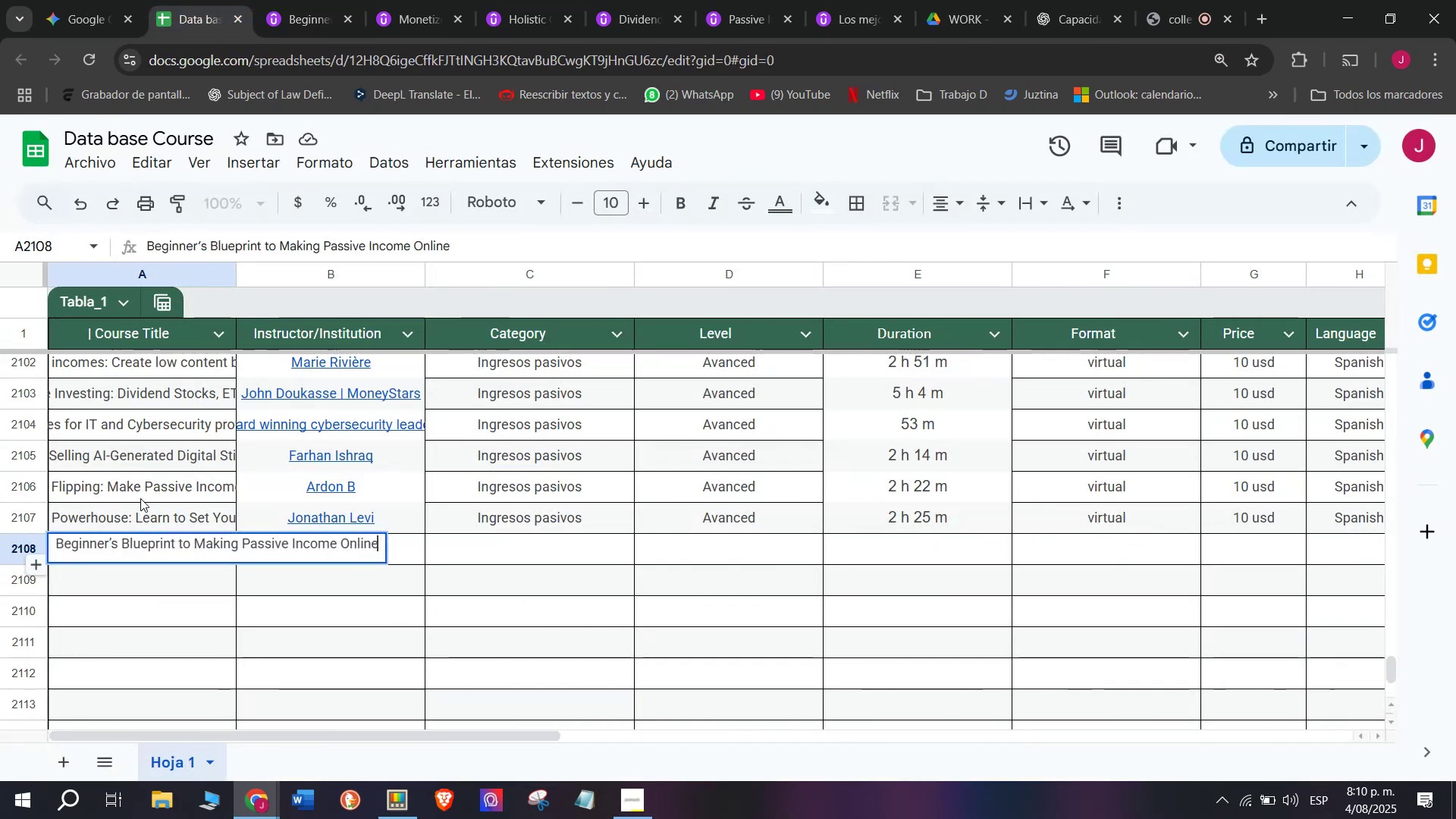 
left_click([140, 498])
 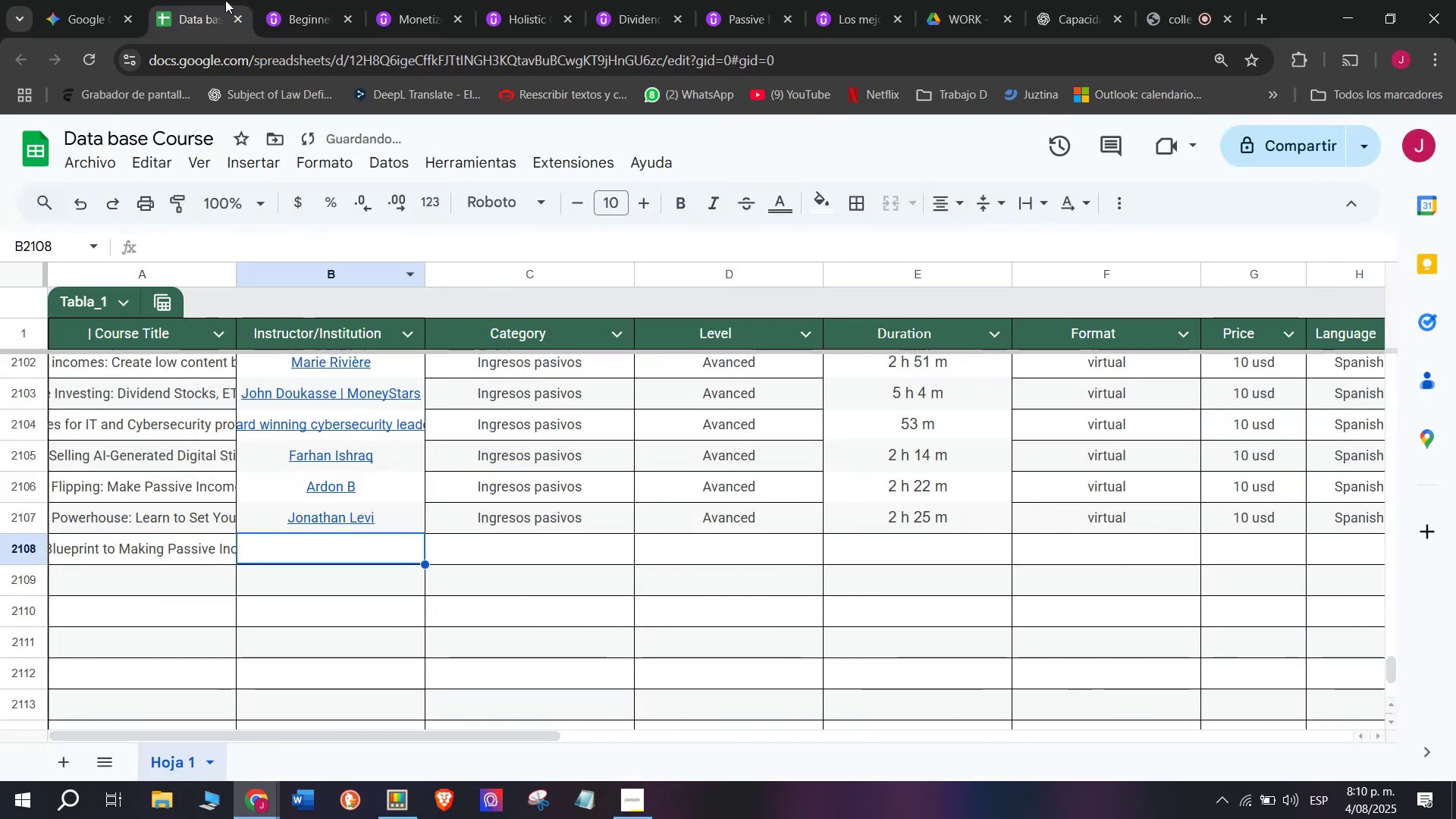 
left_click([286, 0])
 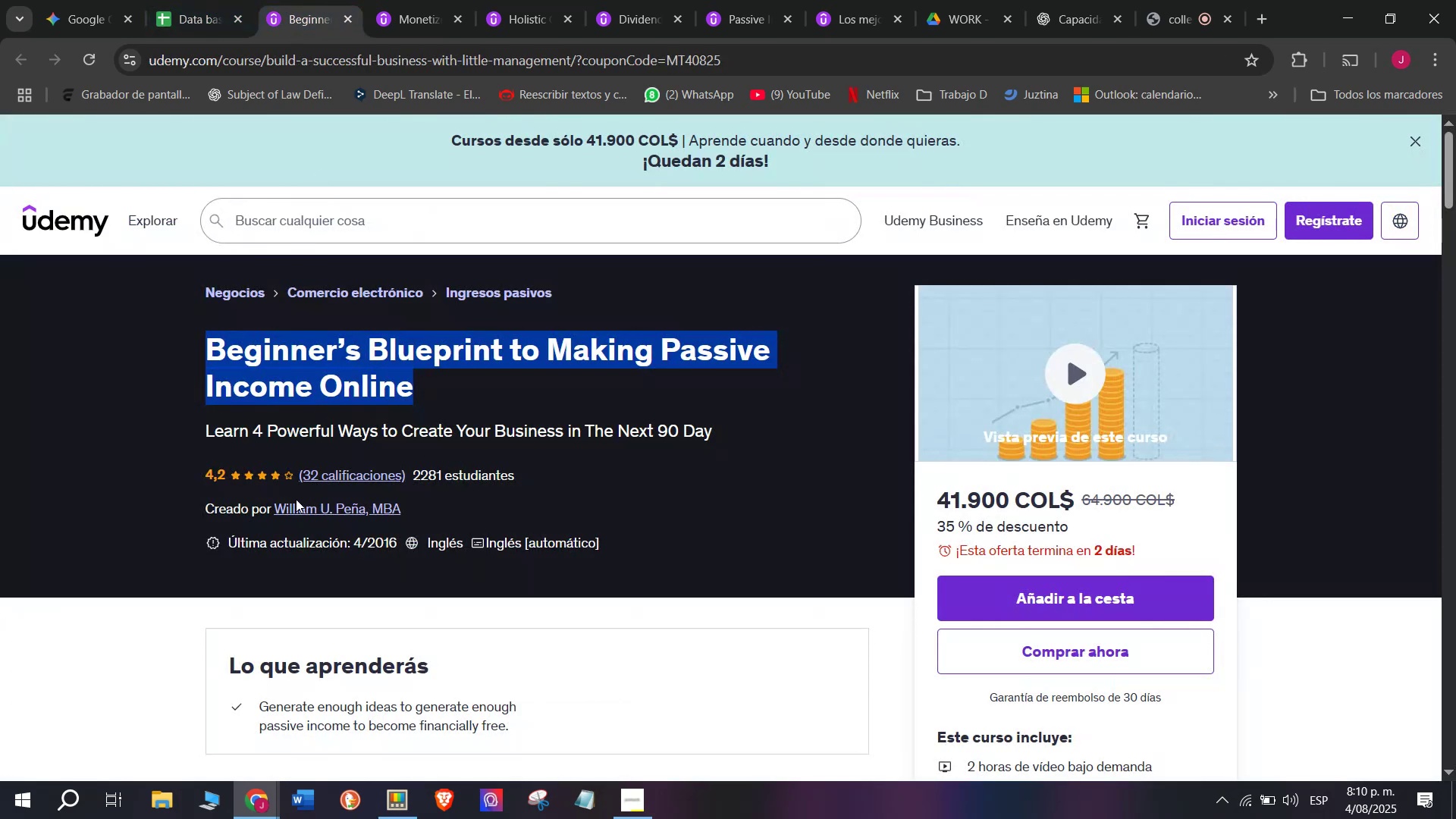 
left_click([293, 504])
 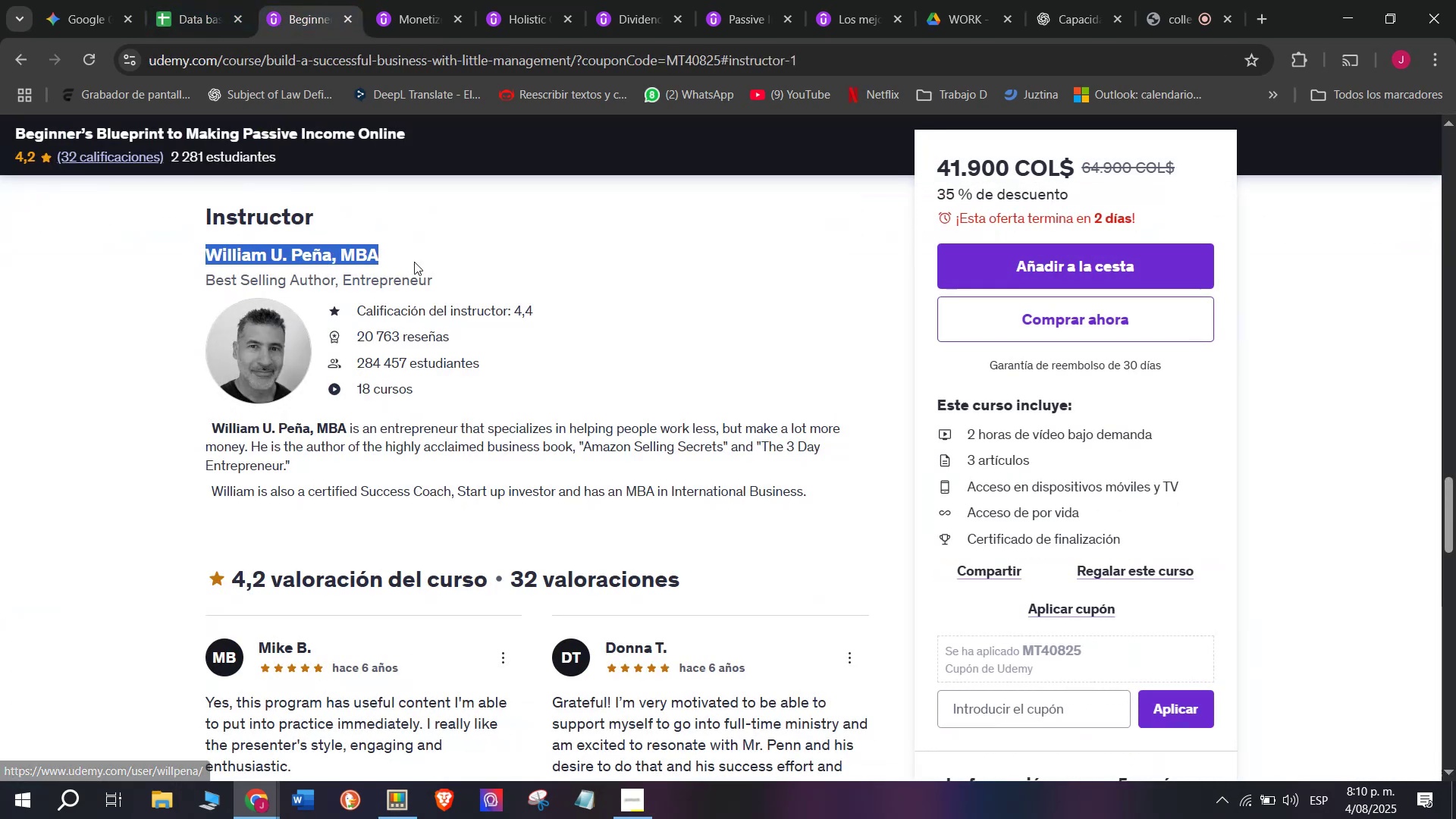 
key(Break)
 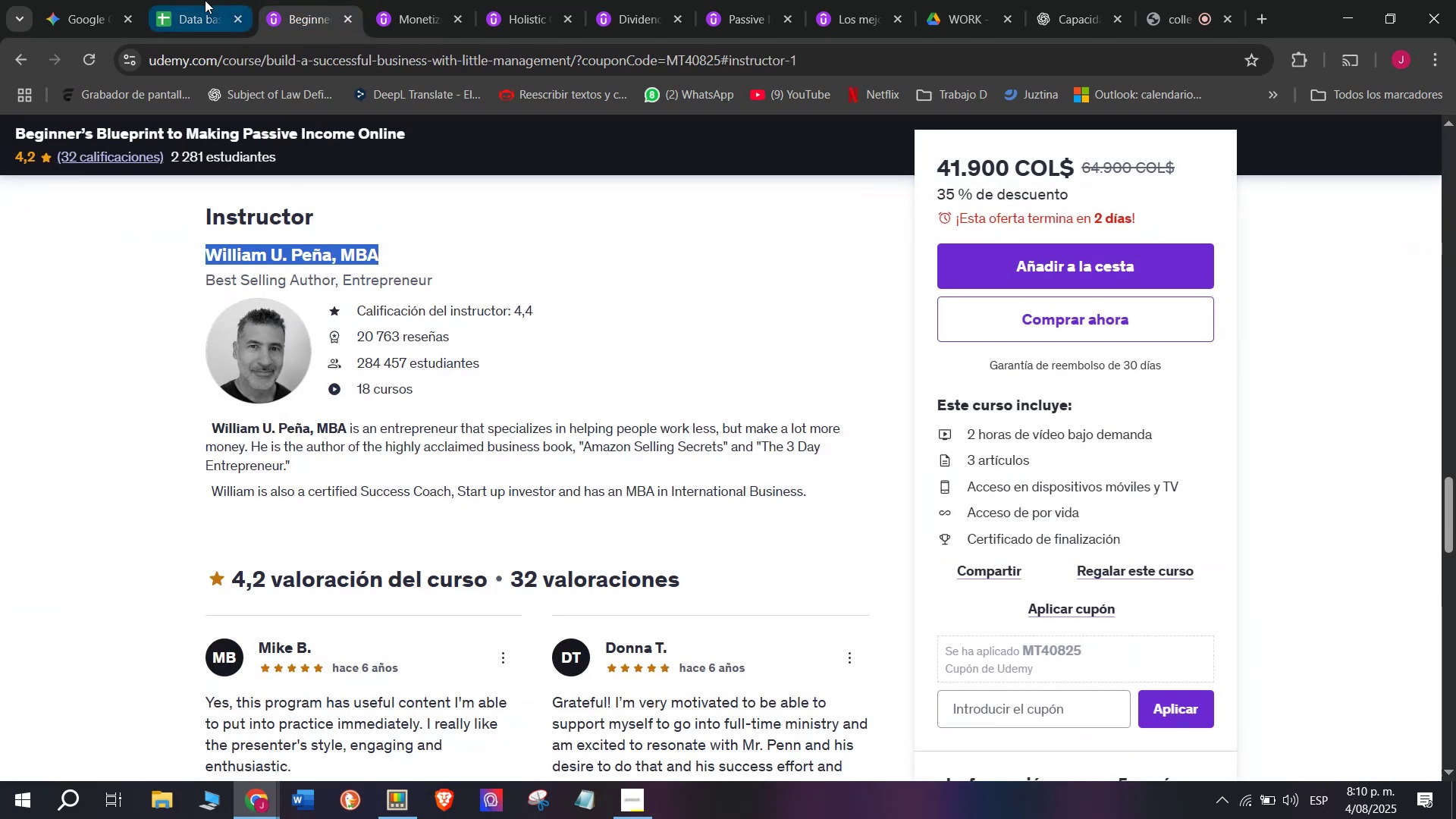 
key(Control+ControlLeft)
 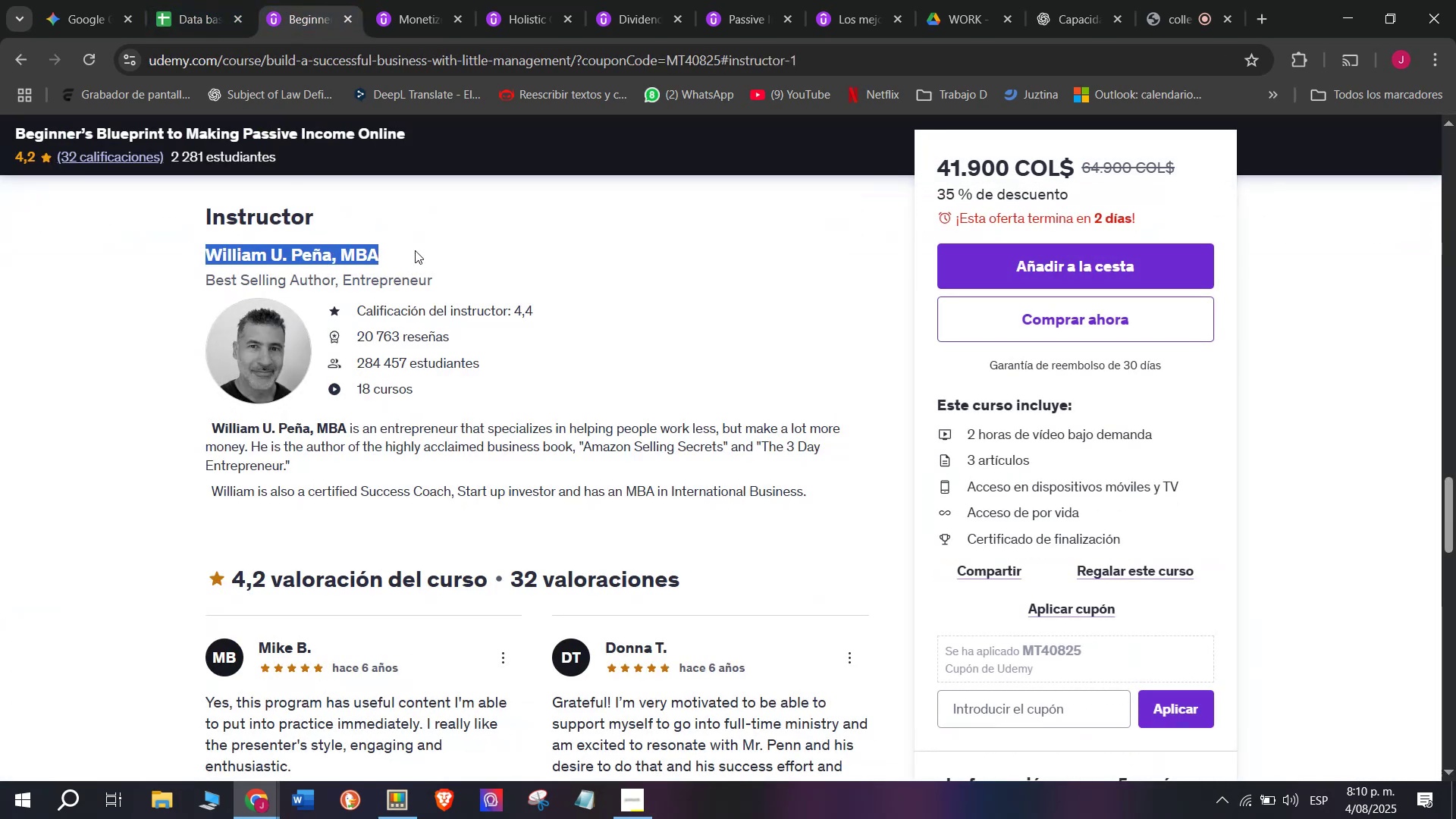 
key(Control+C)
 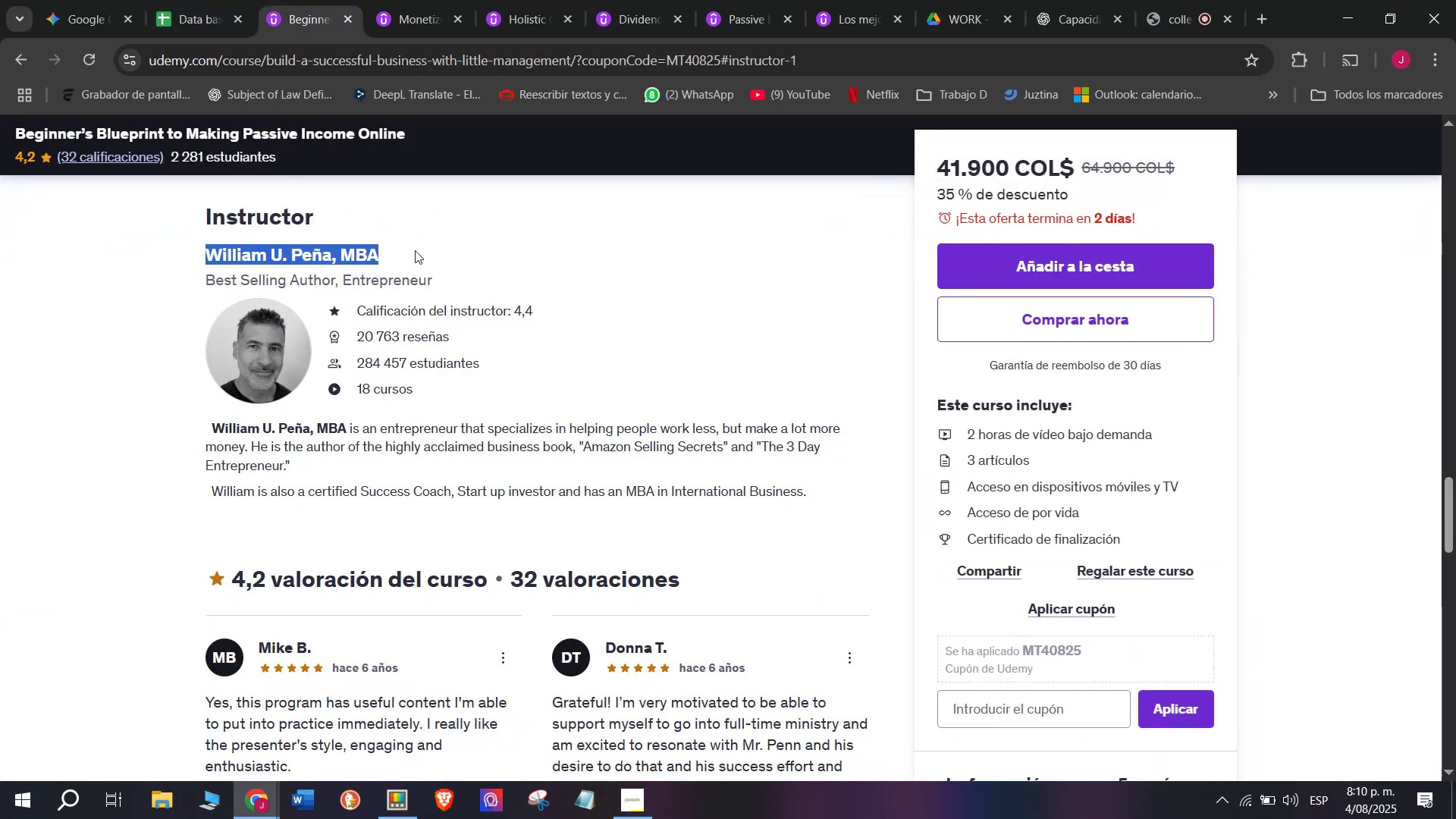 
key(Break)
 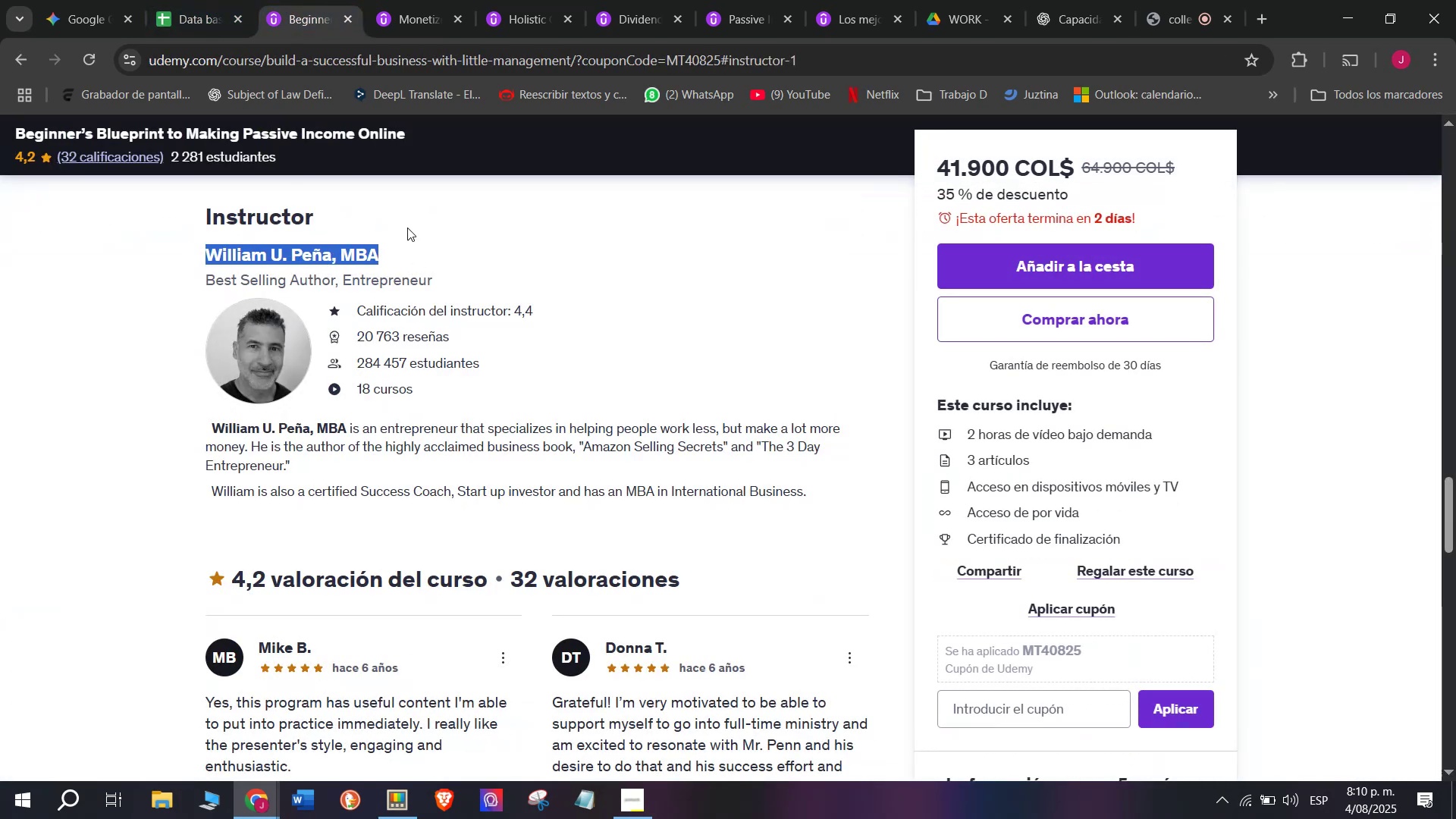 
key(Control+ControlLeft)
 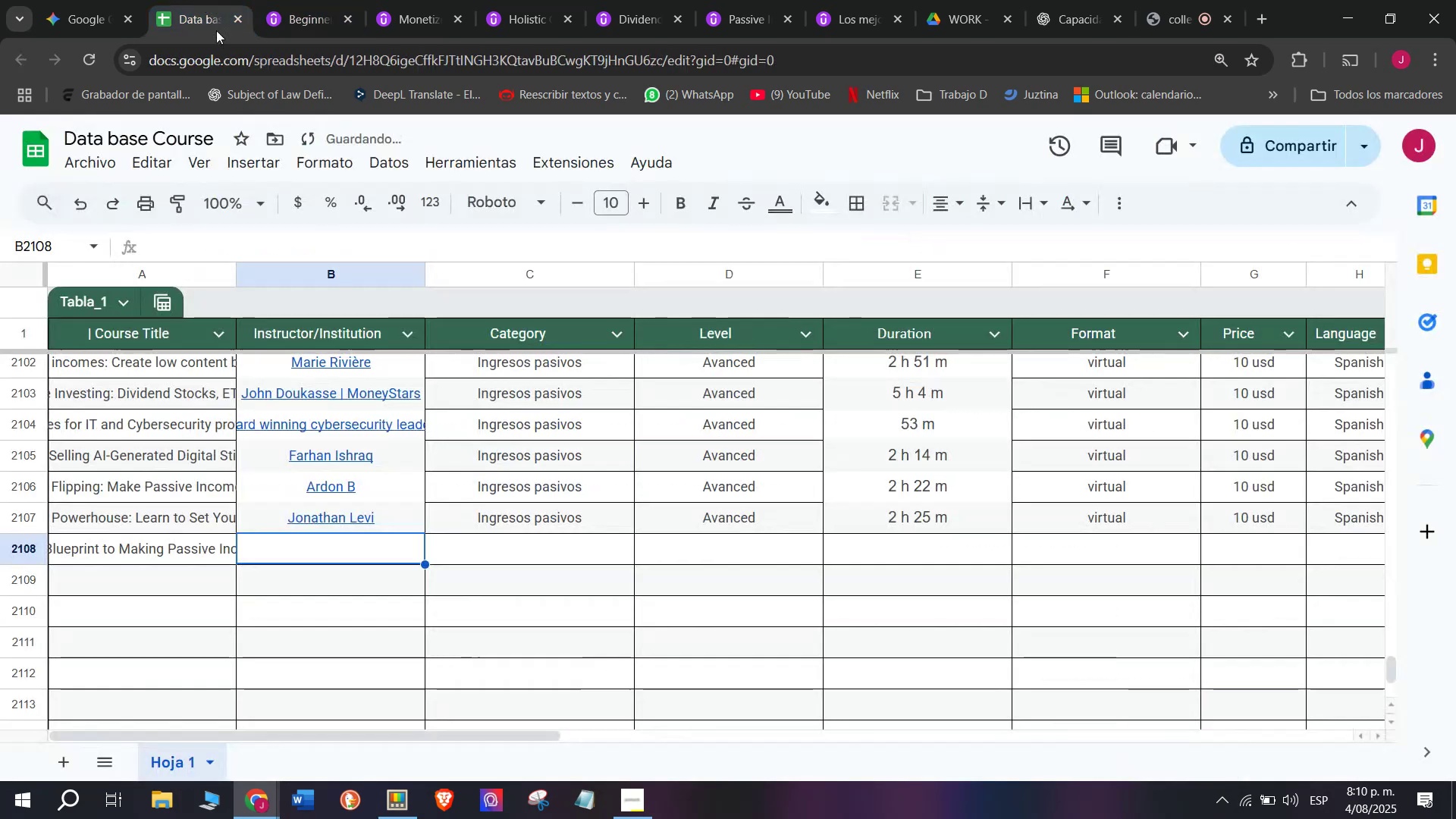 
key(Control+C)
 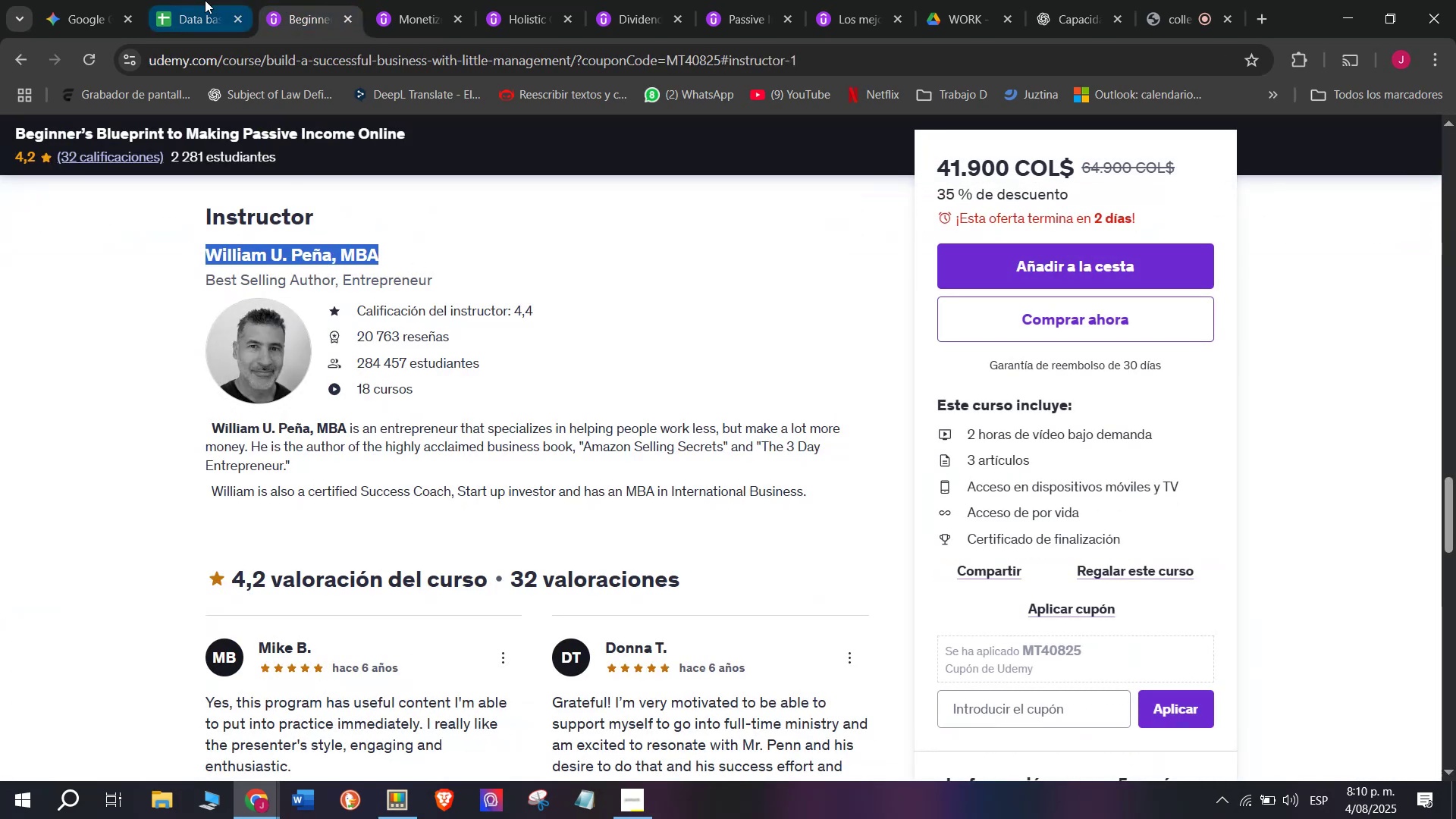 
left_click([205, 0])
 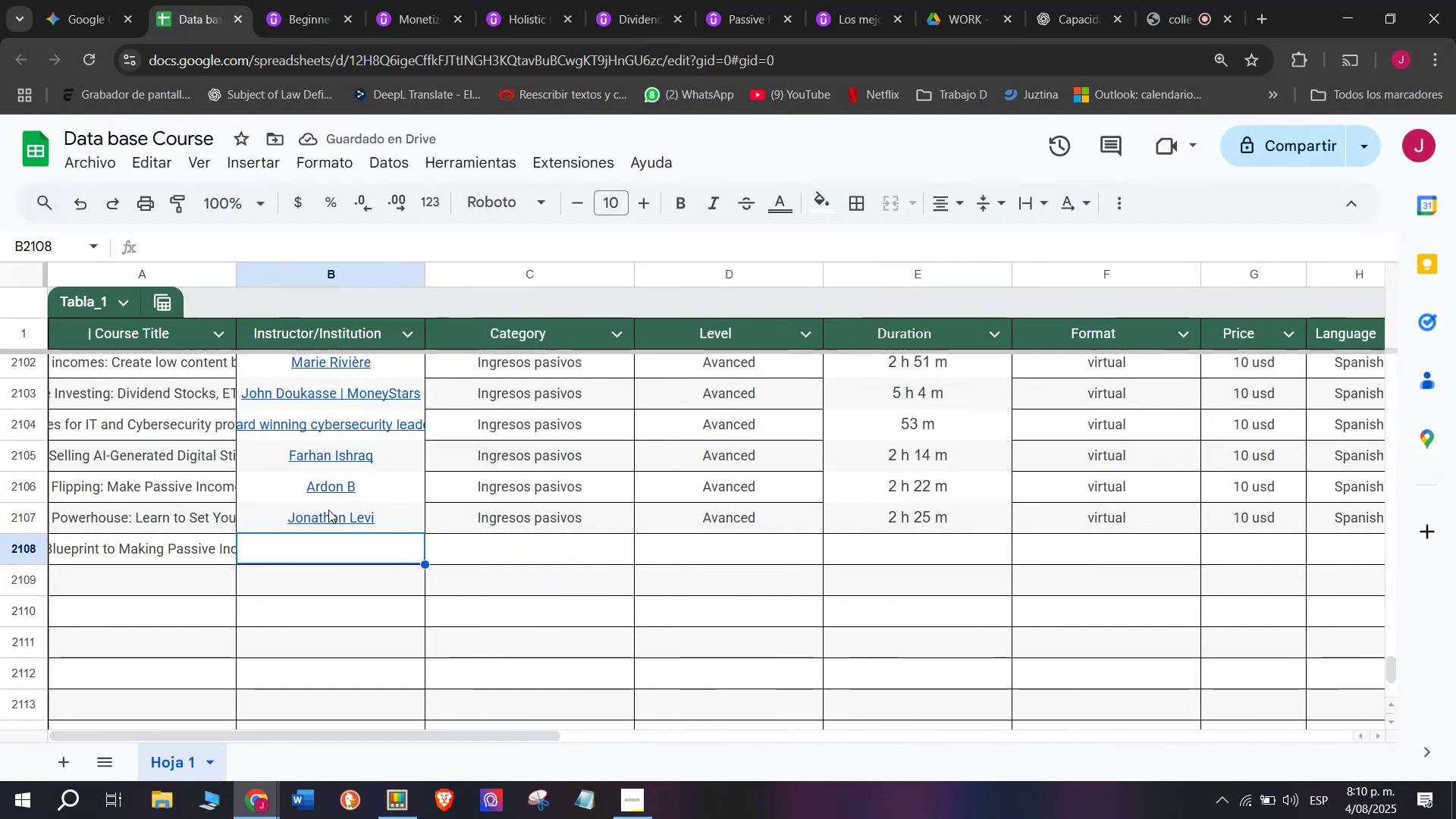 
key(Z)
 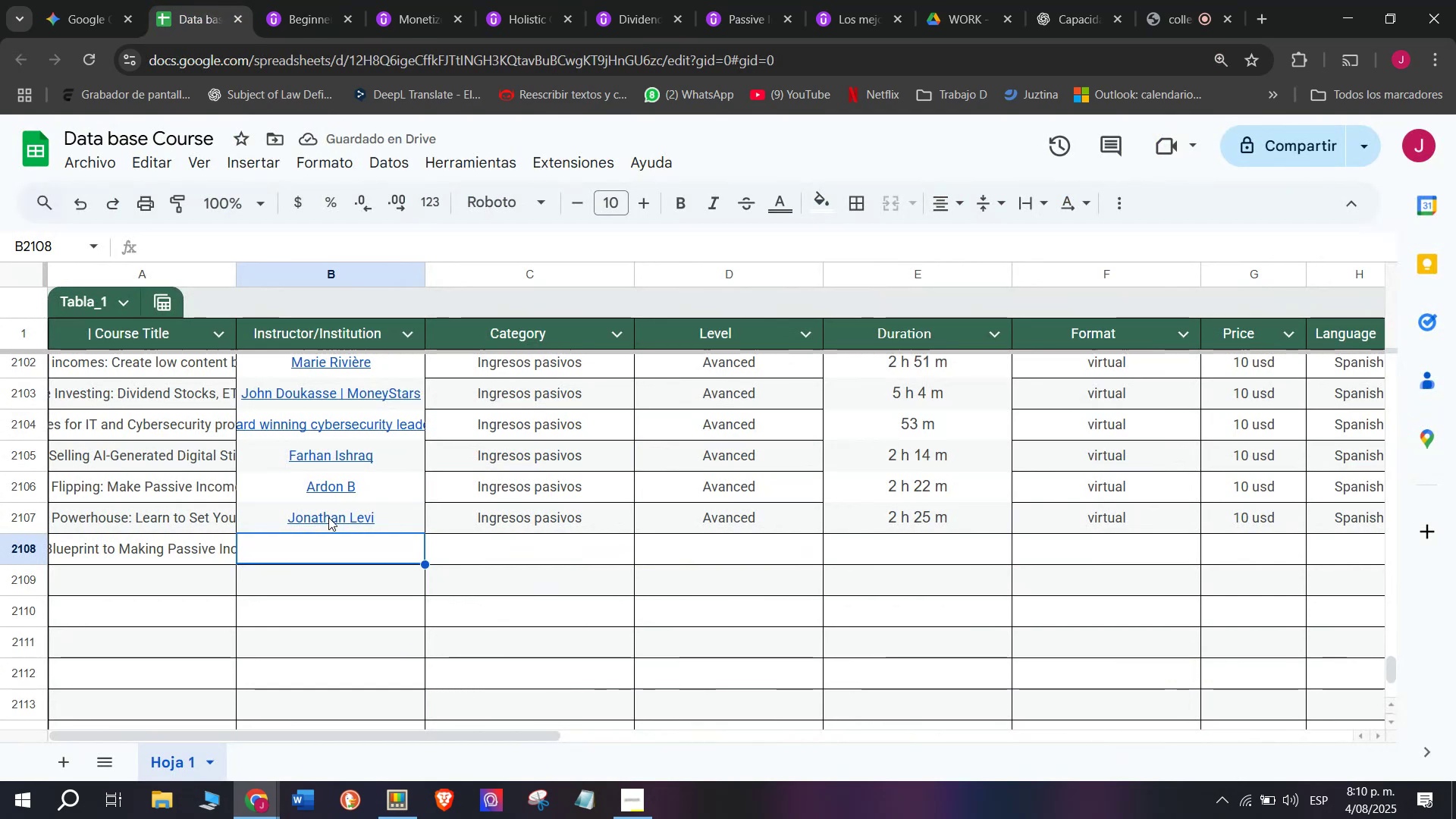 
key(Control+ControlLeft)
 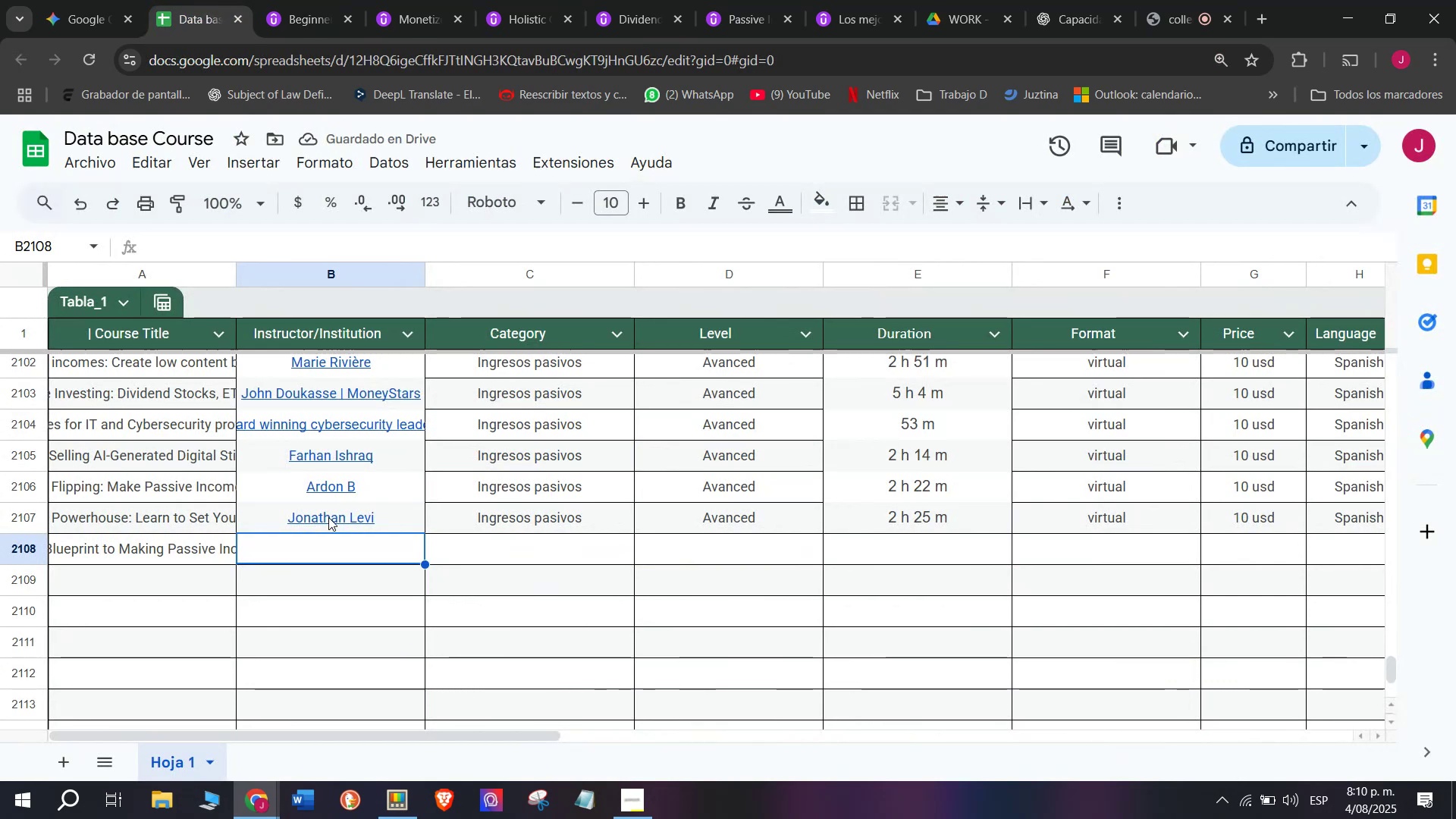 
key(Control+V)
 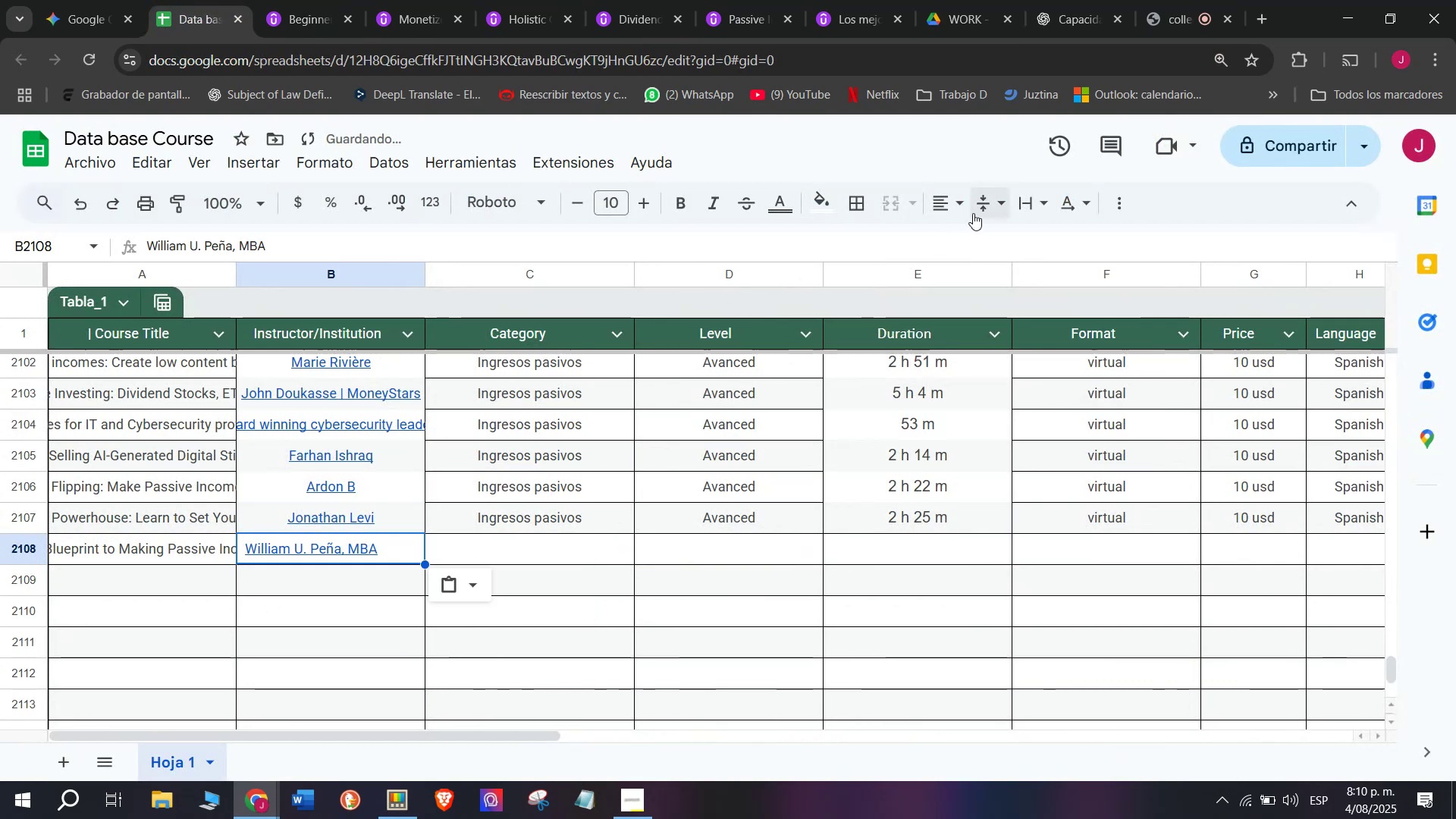 
left_click([959, 209])
 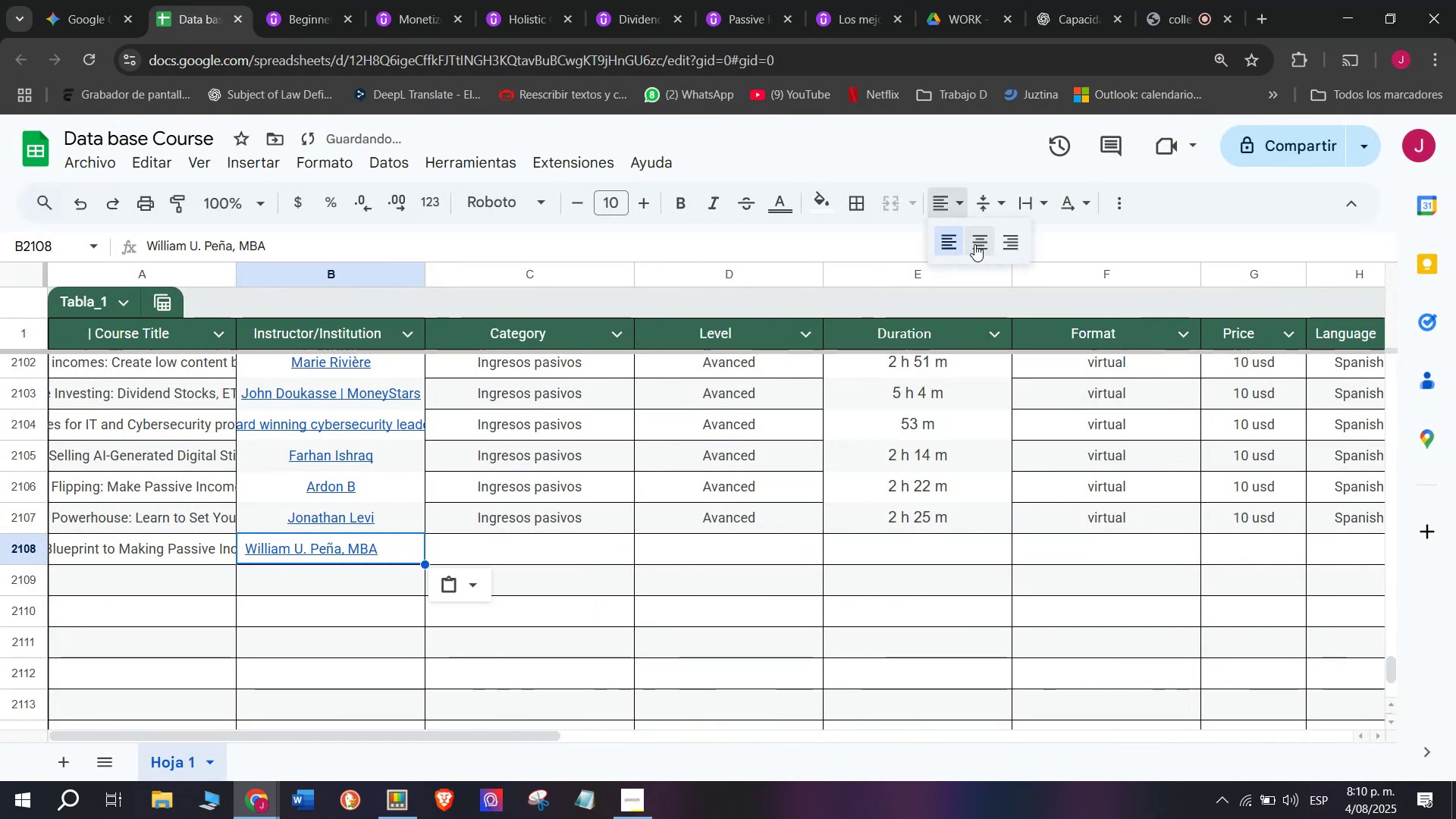 
left_click([974, 246])
 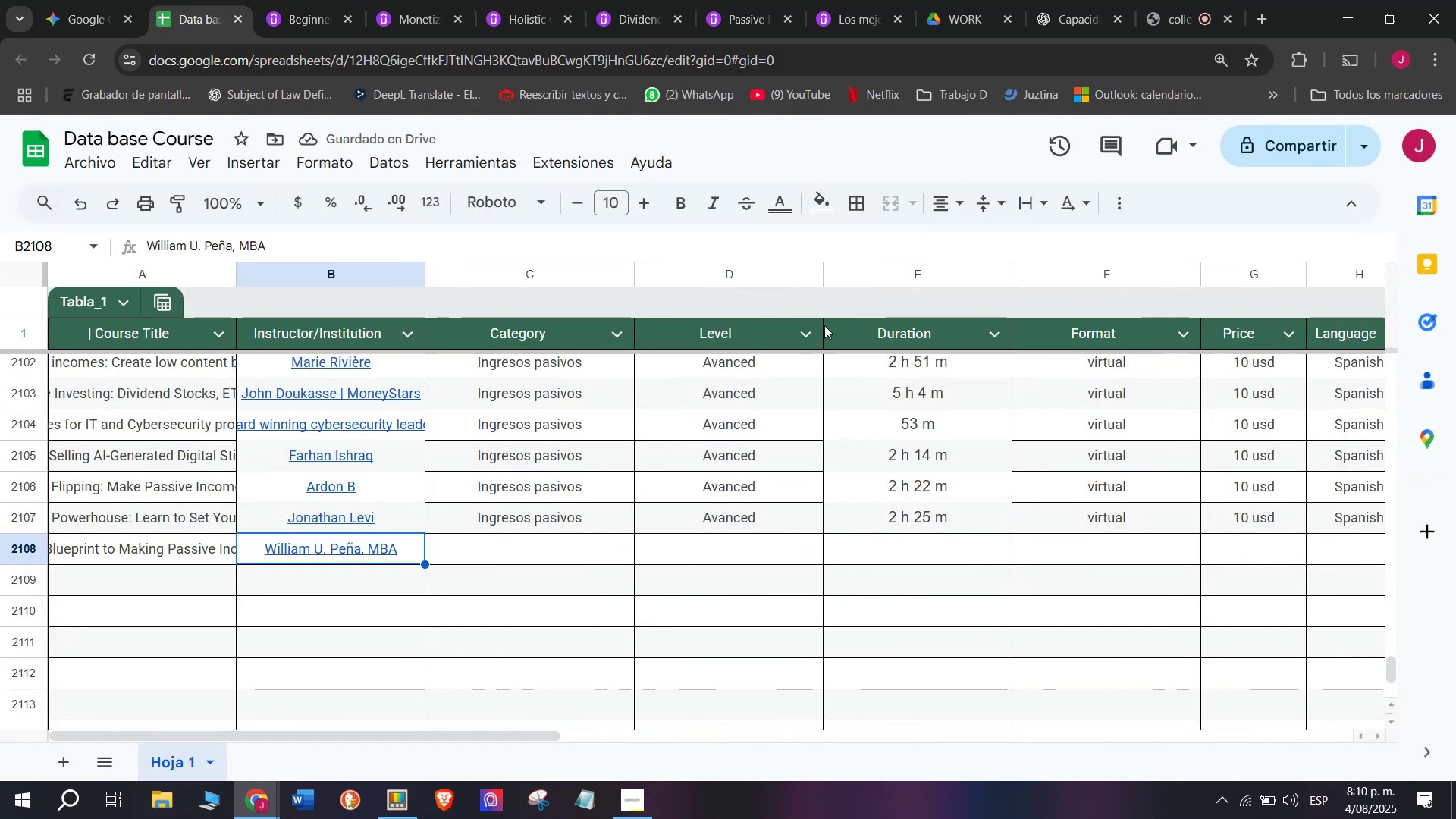 
wait(8.08)
 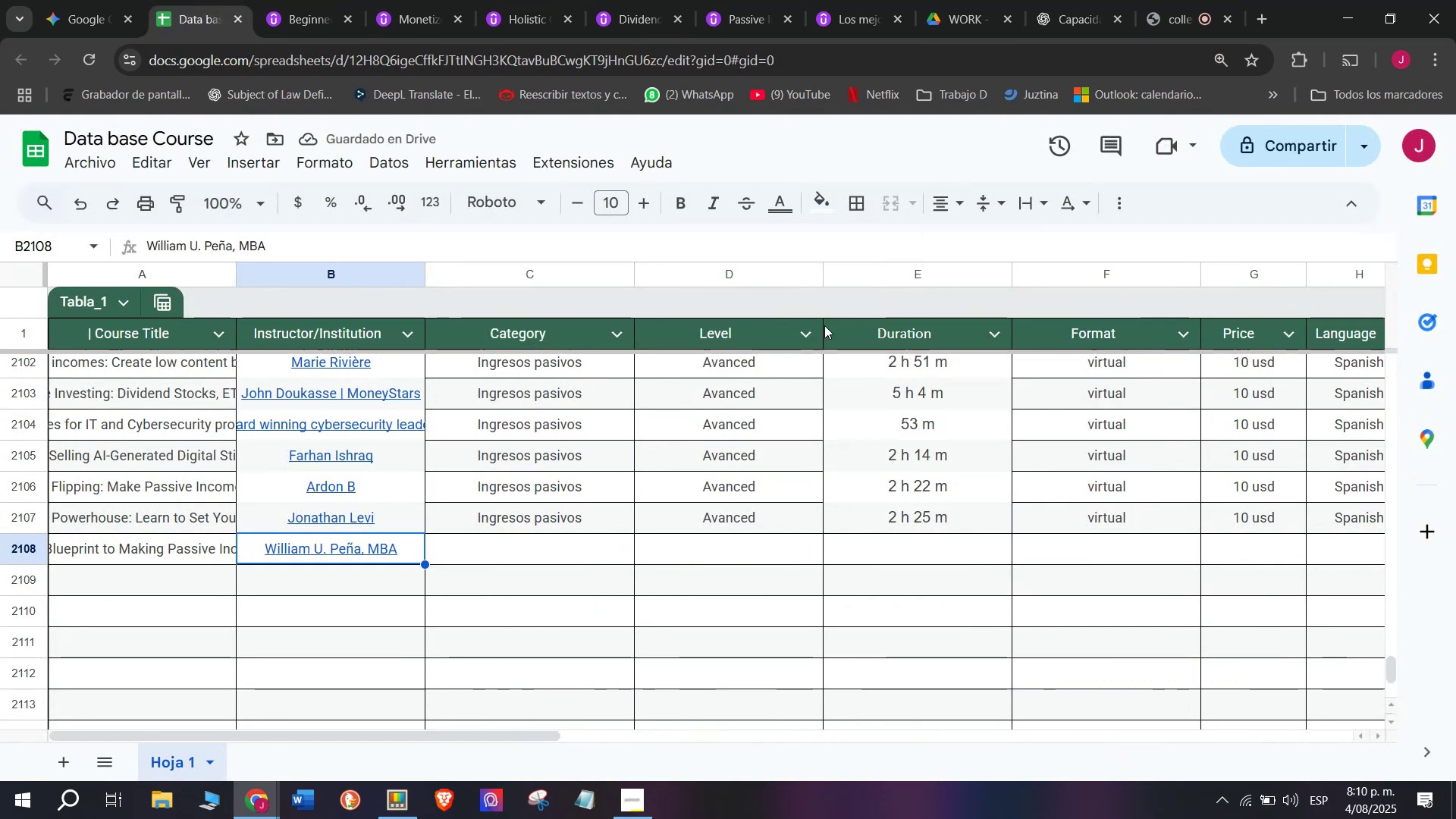 
left_click([538, 525])
 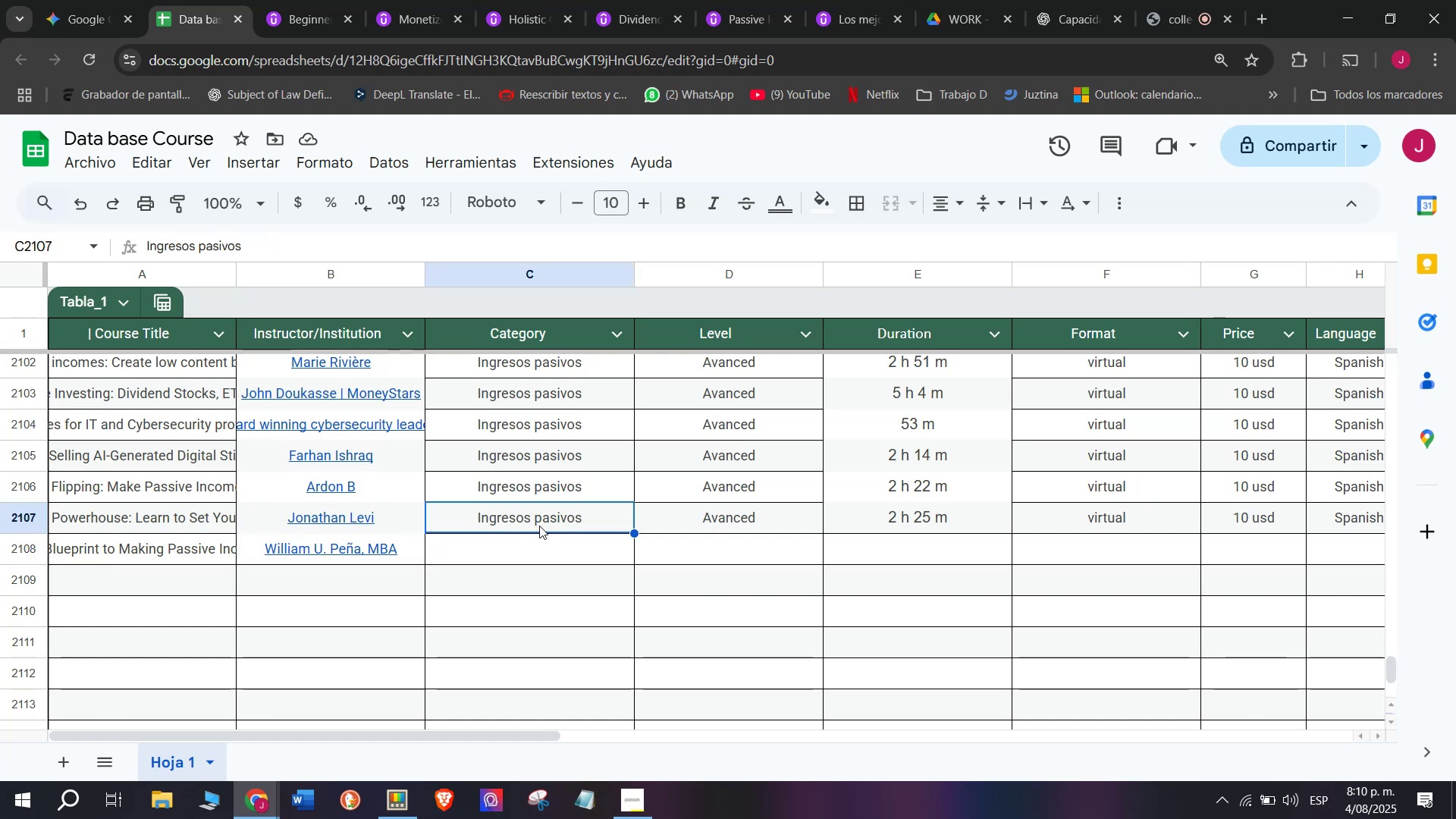 
key(Break)
 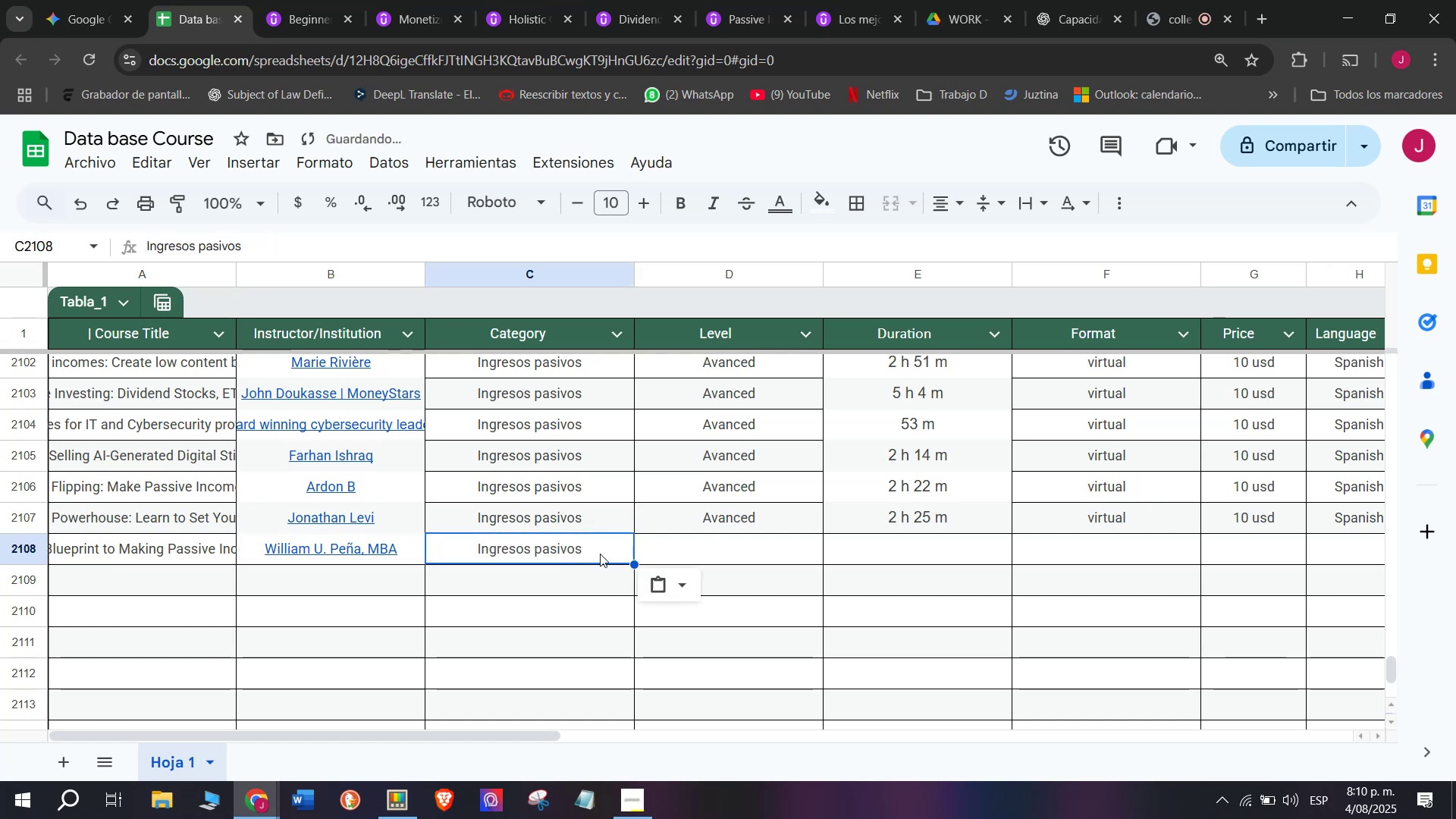 
key(Control+ControlLeft)
 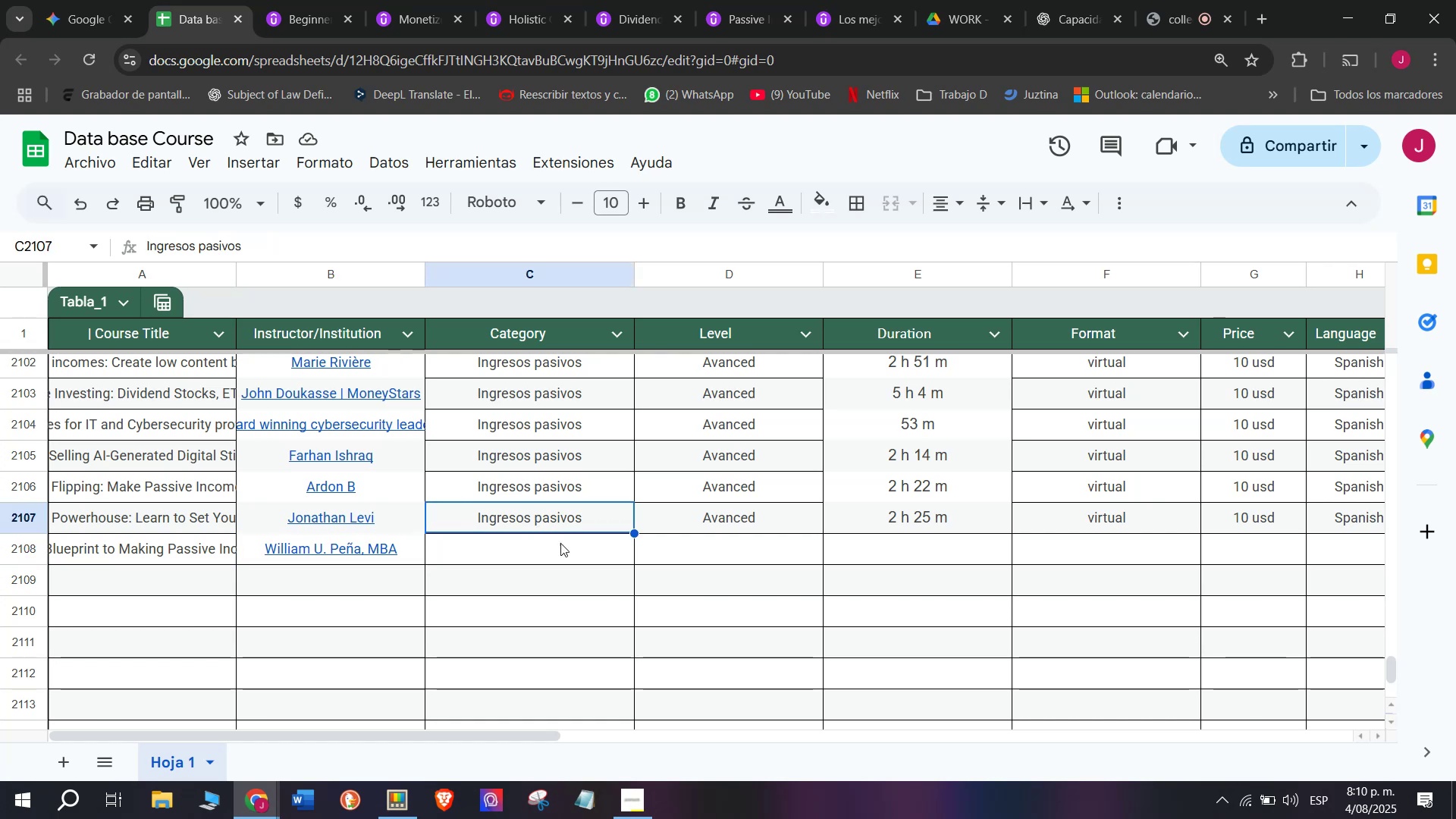 
key(Control+C)
 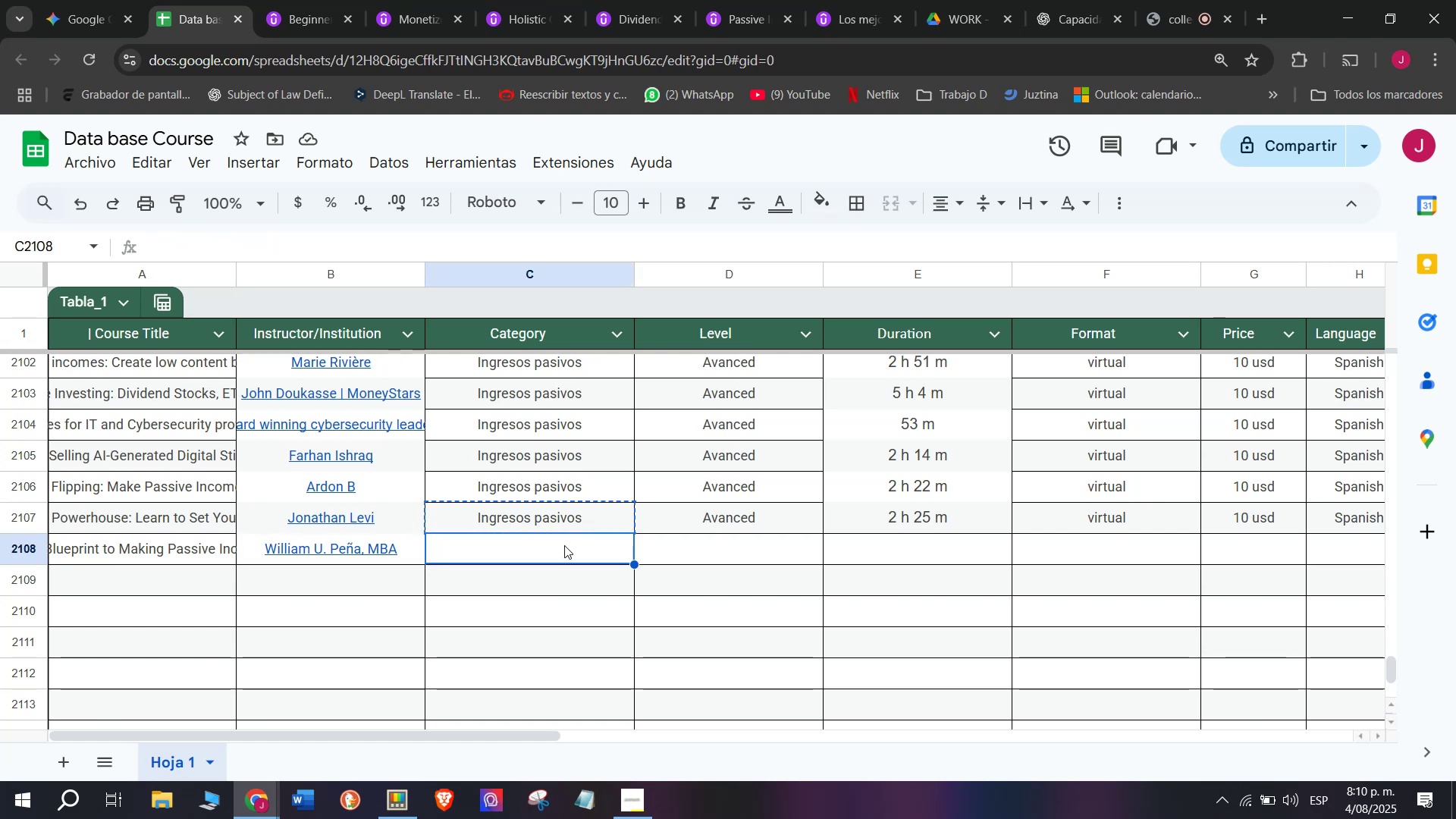 
key(Control+ControlLeft)
 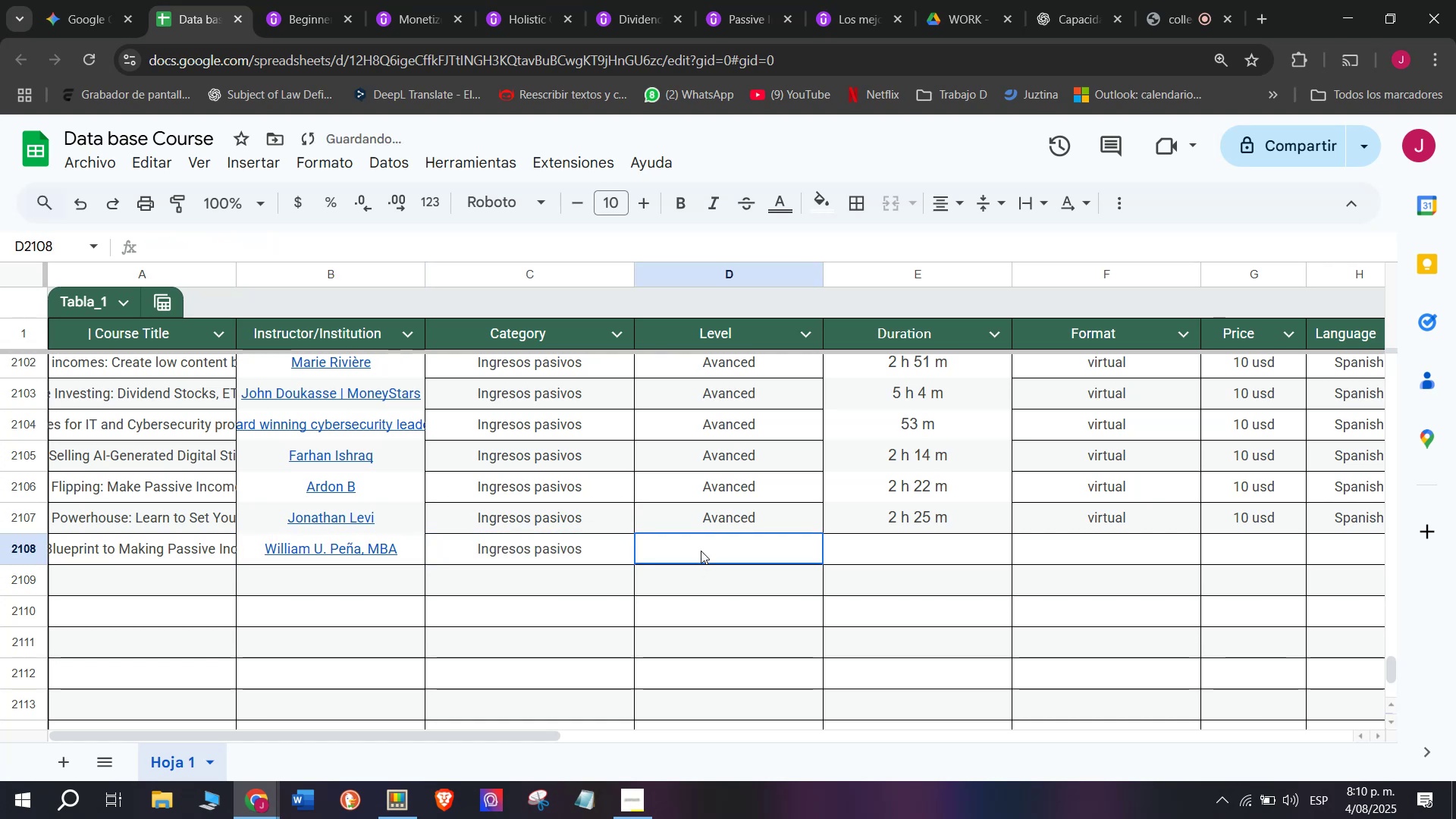 
key(Z)
 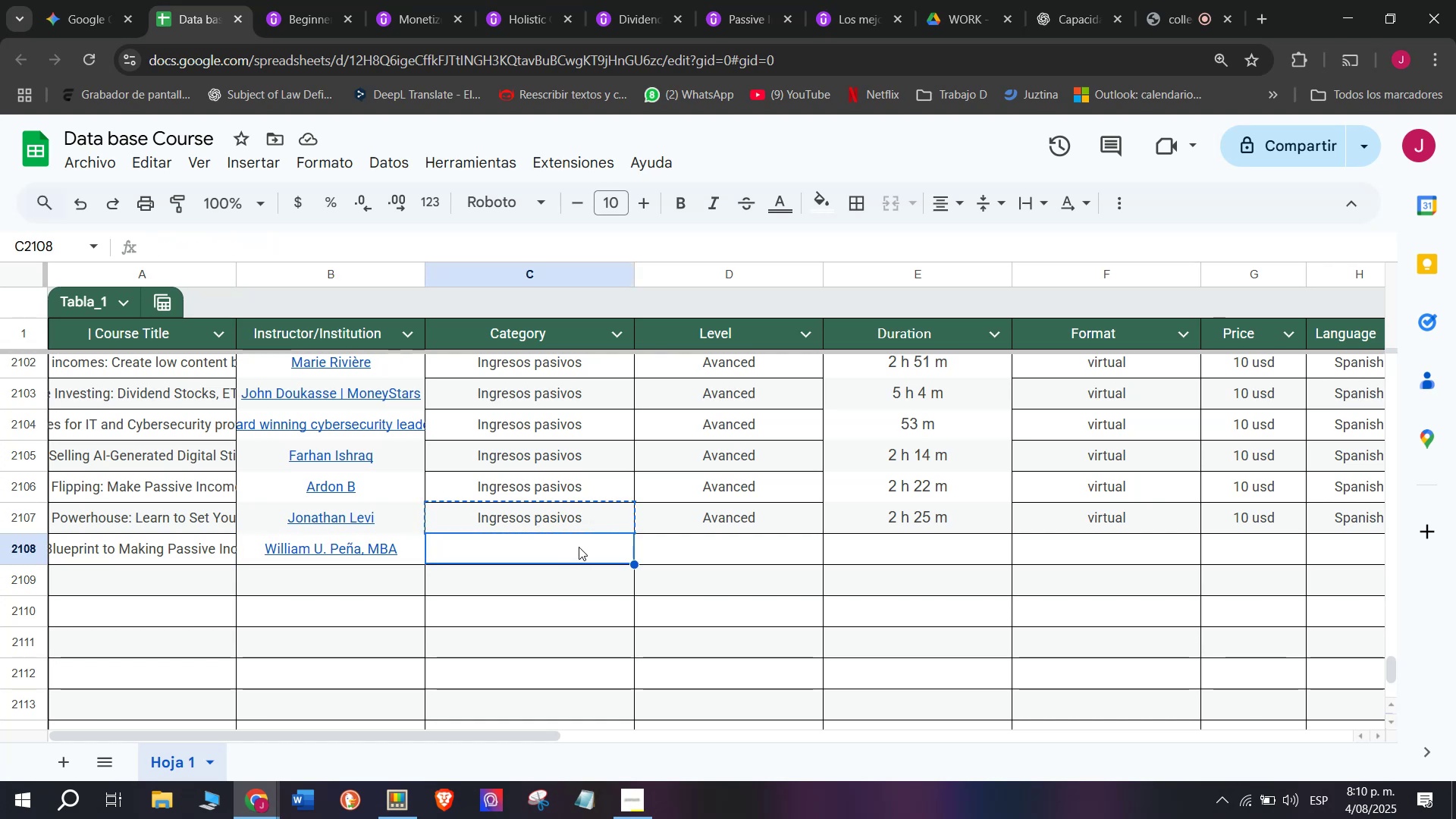 
key(Control+V)
 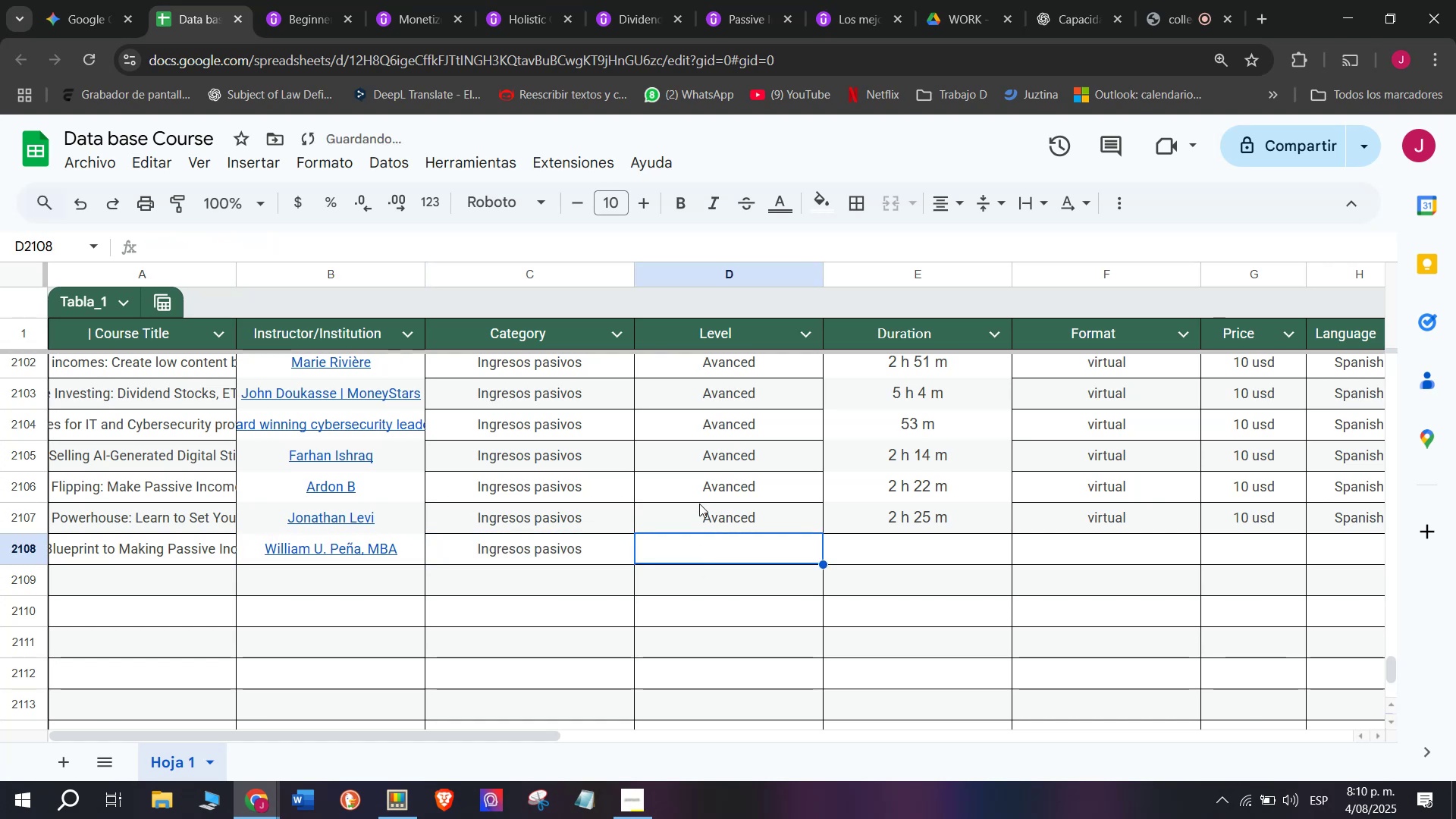 
double_click([701, 519])
 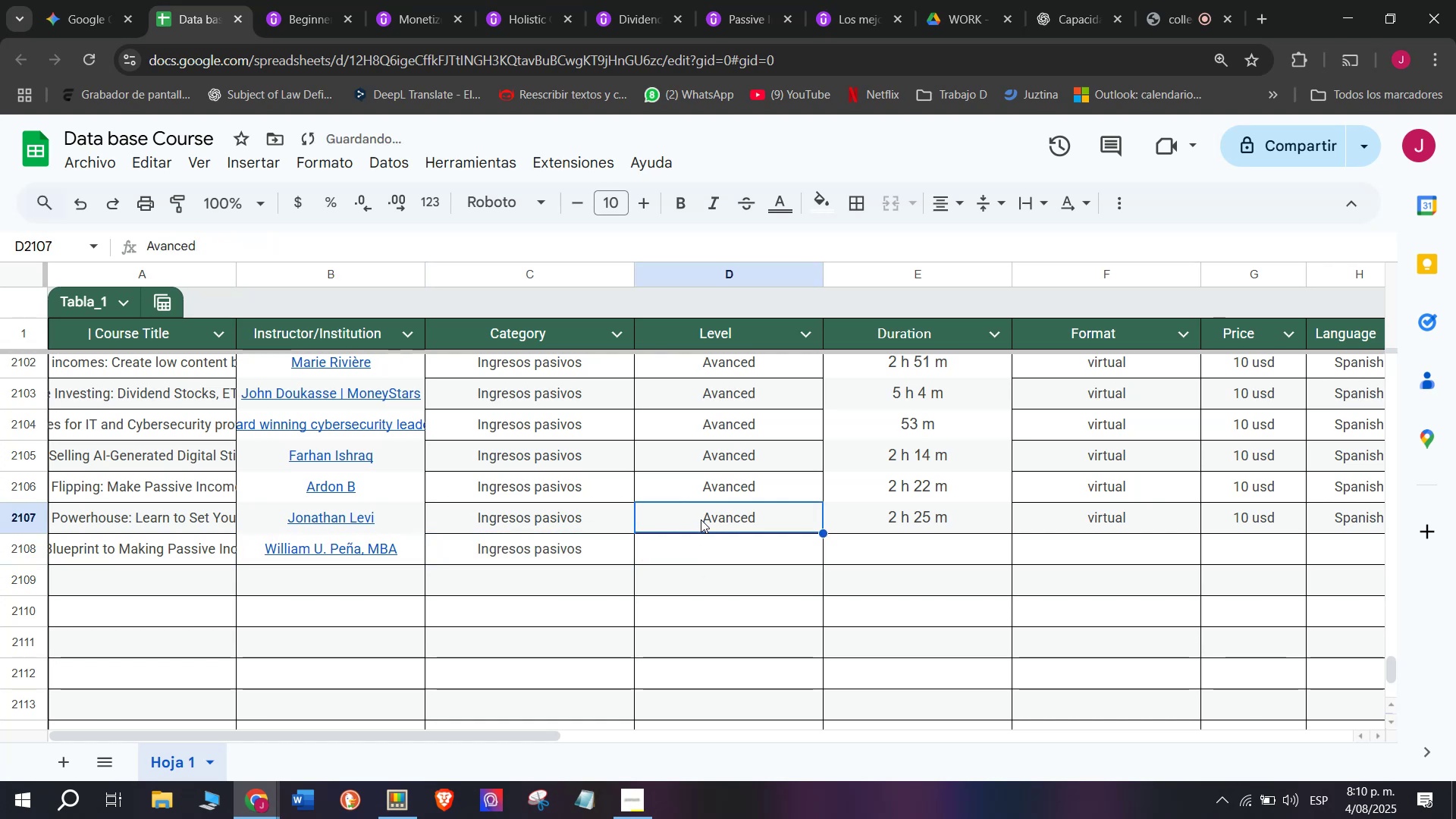 
key(Break)
 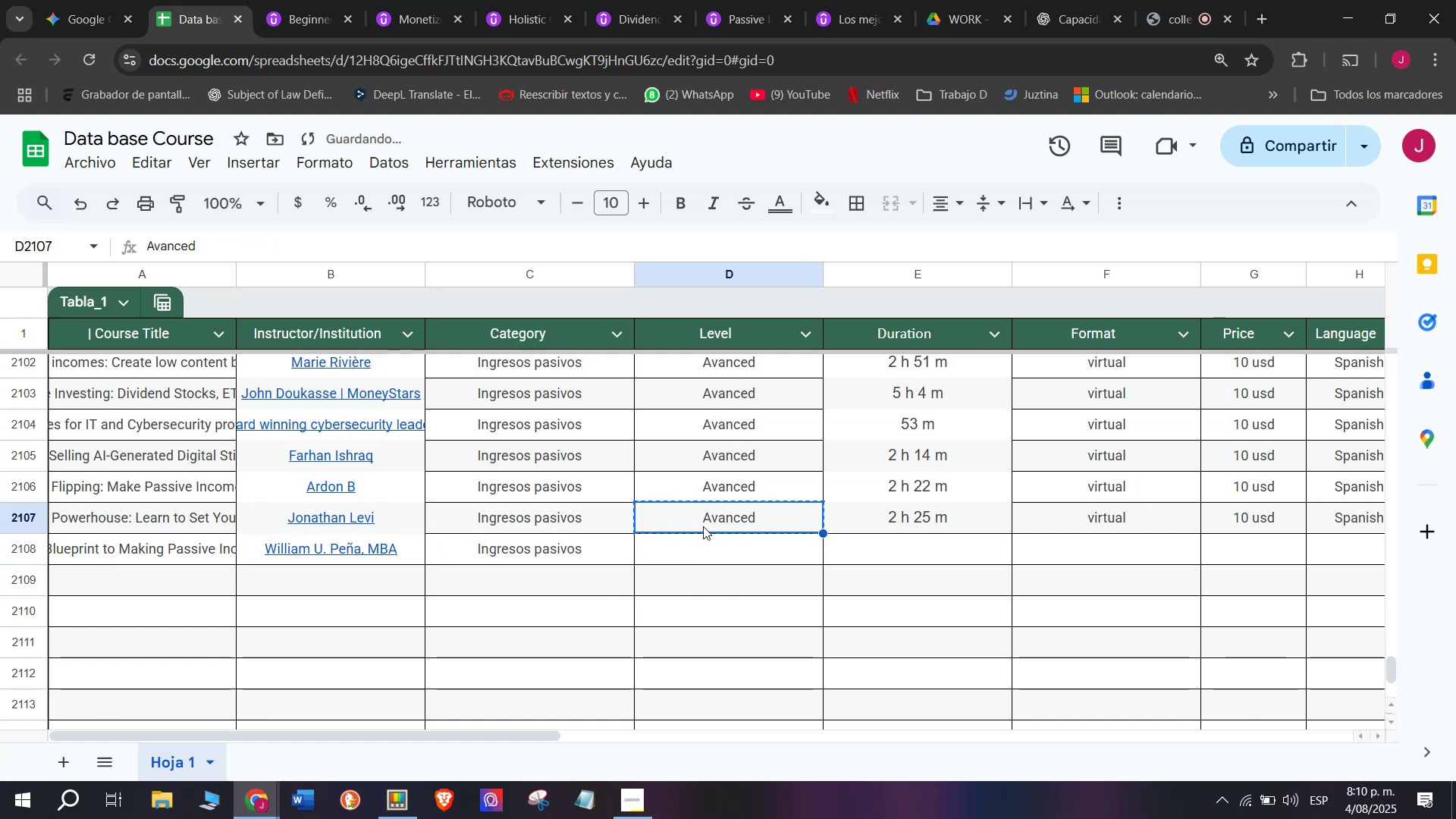 
key(Control+ControlLeft)
 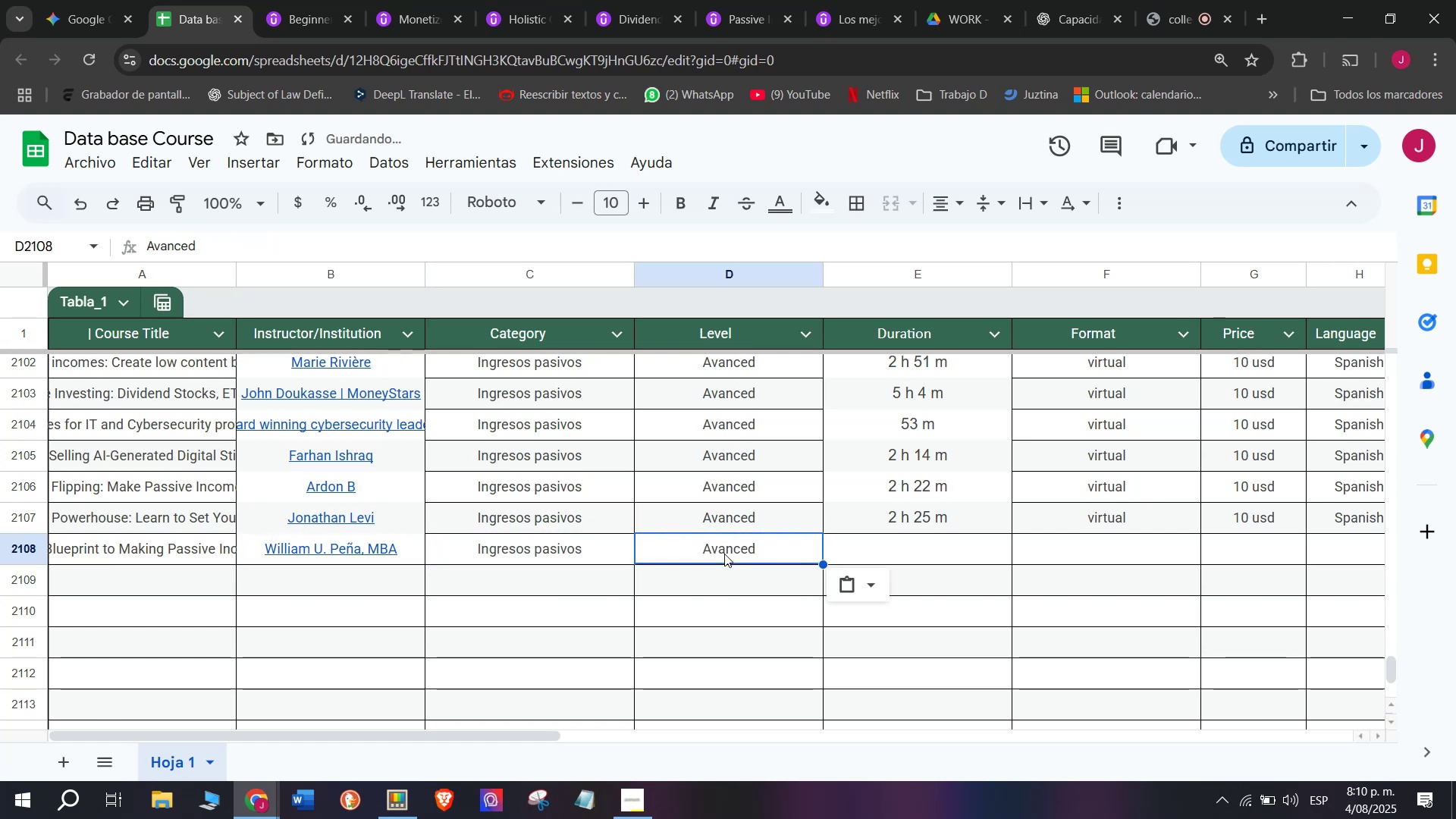 
key(Control+C)
 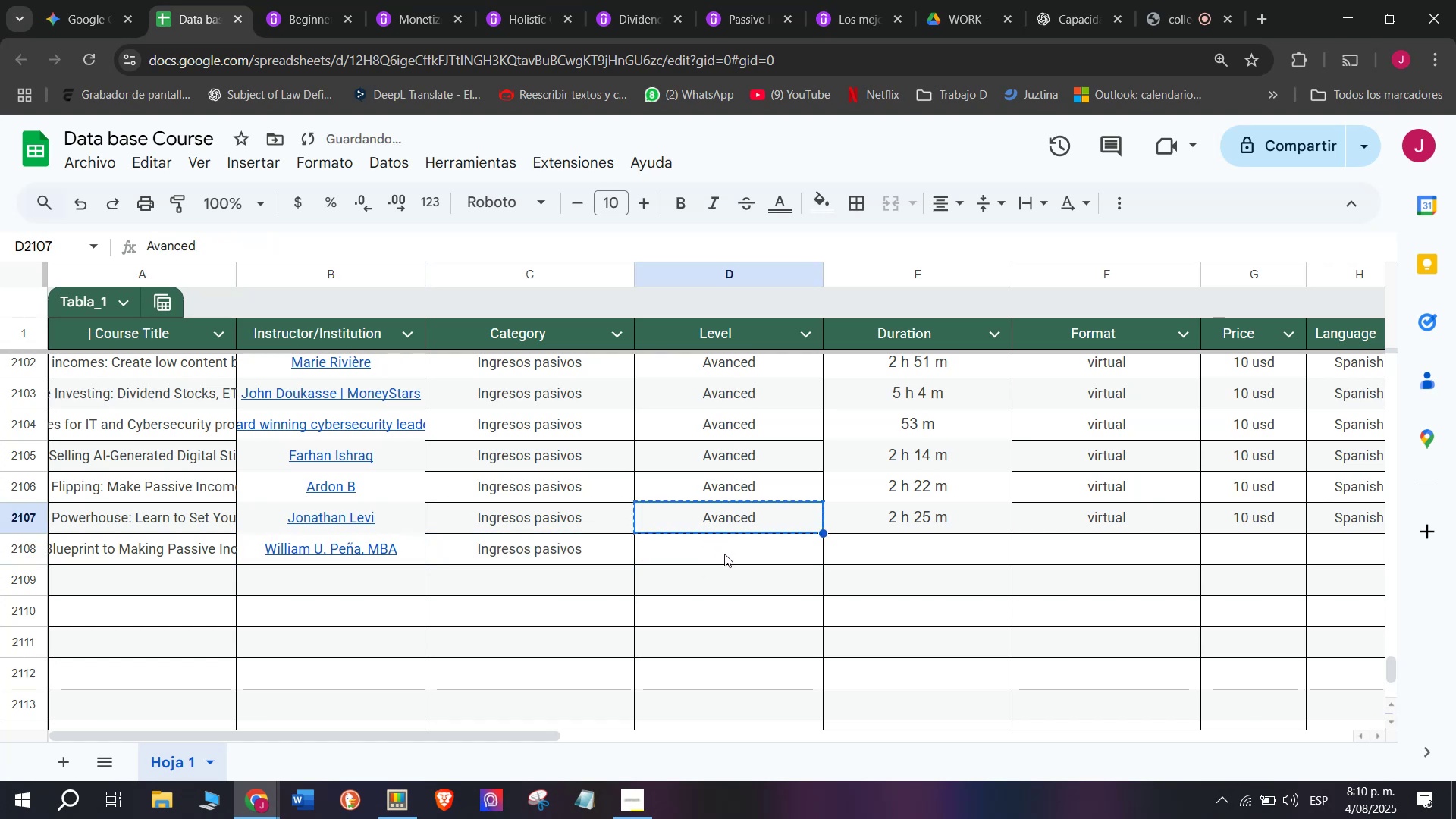 
key(Z)
 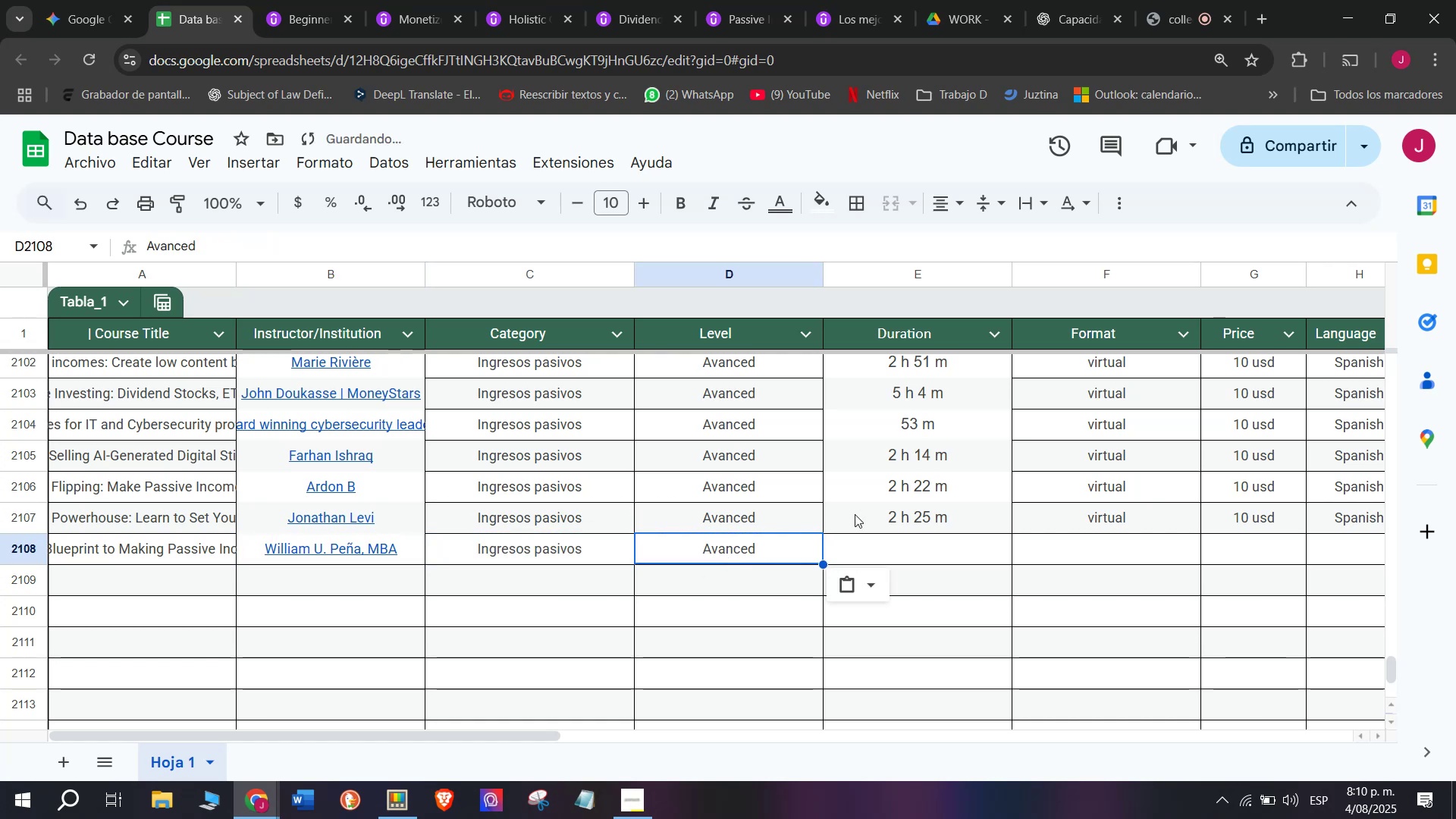 
key(Control+ControlLeft)
 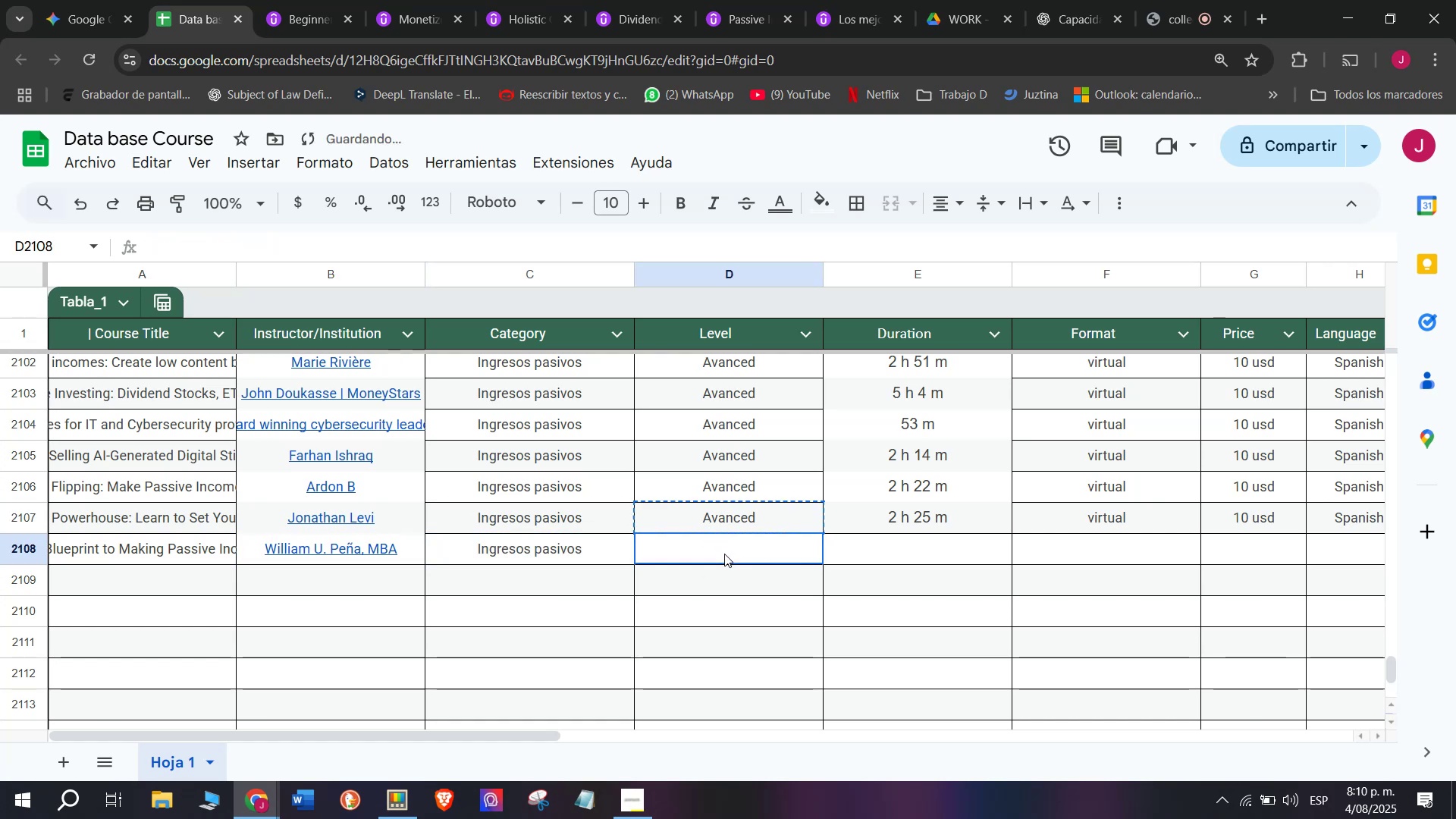 
key(Control+V)
 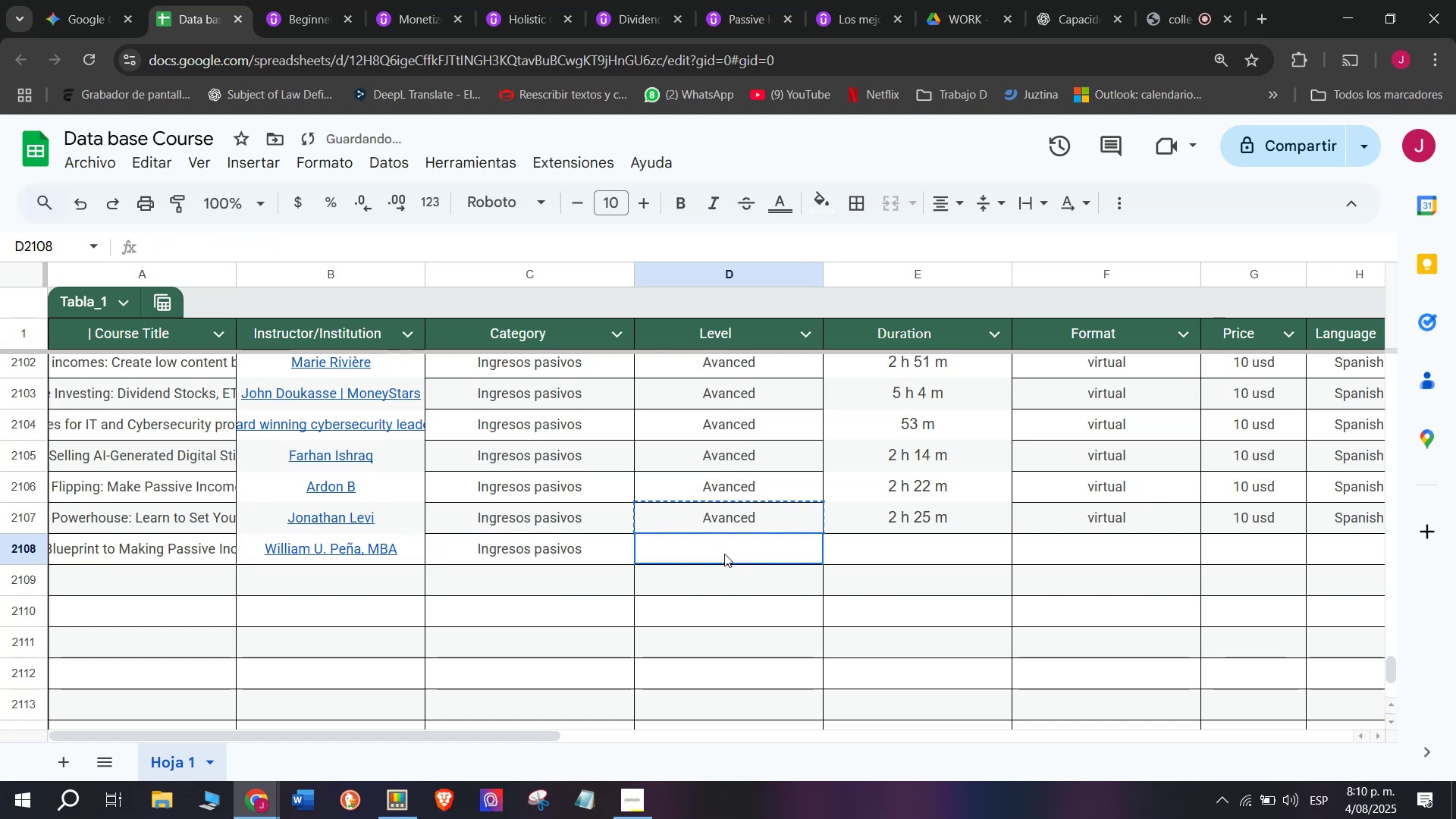 
triple_click([724, 554])
 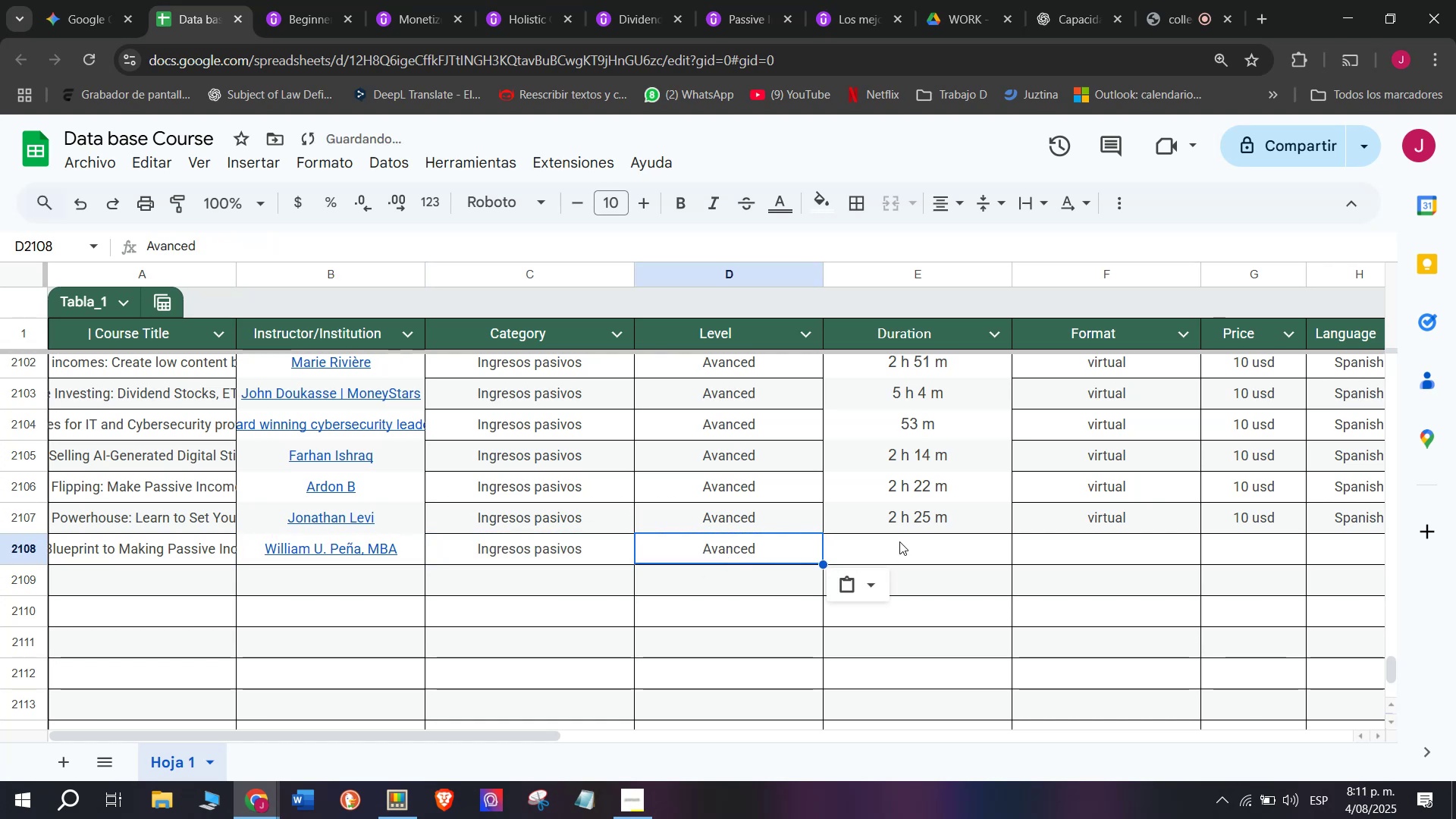 
left_click([903, 521])
 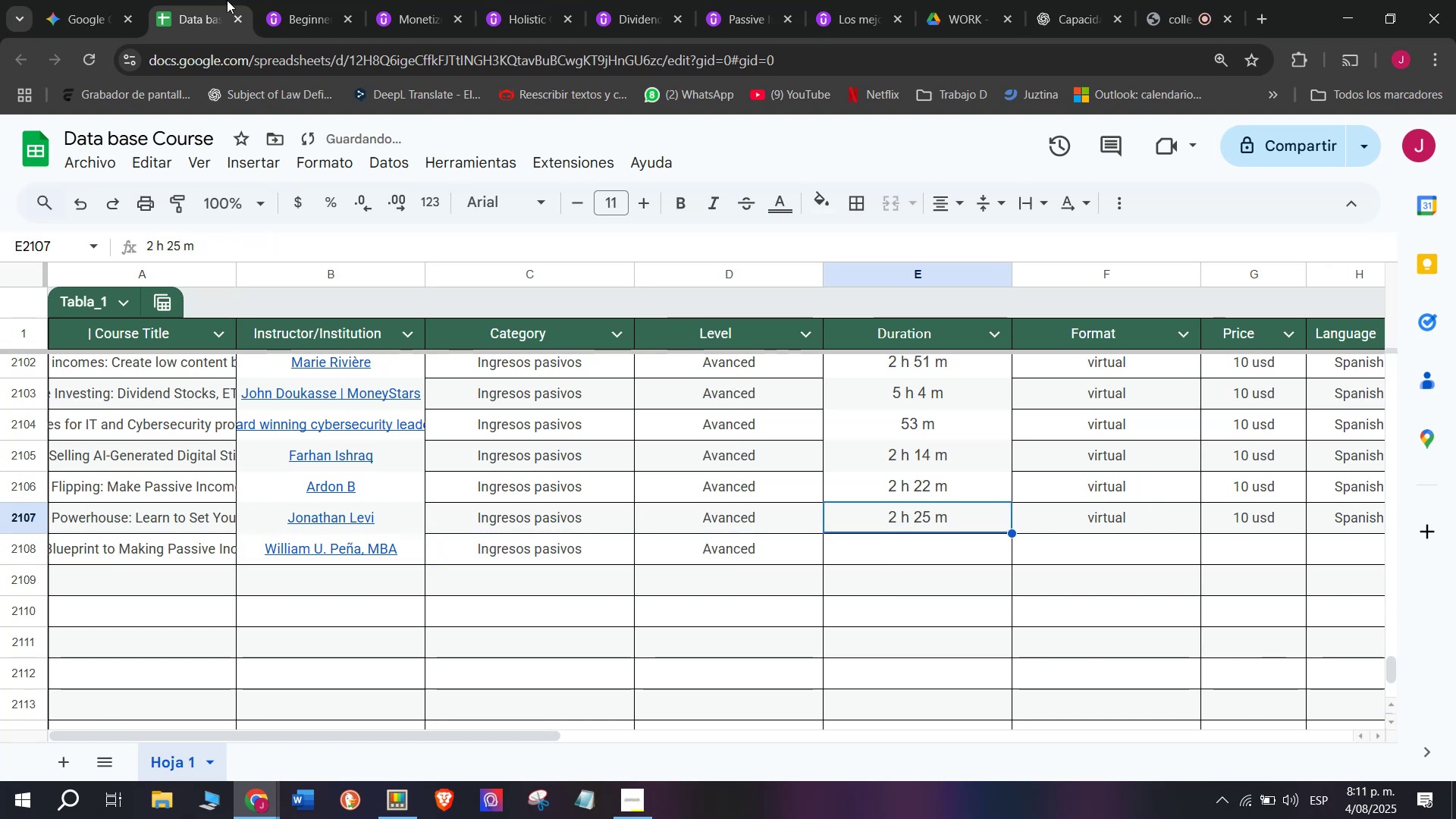 
left_click([290, 0])
 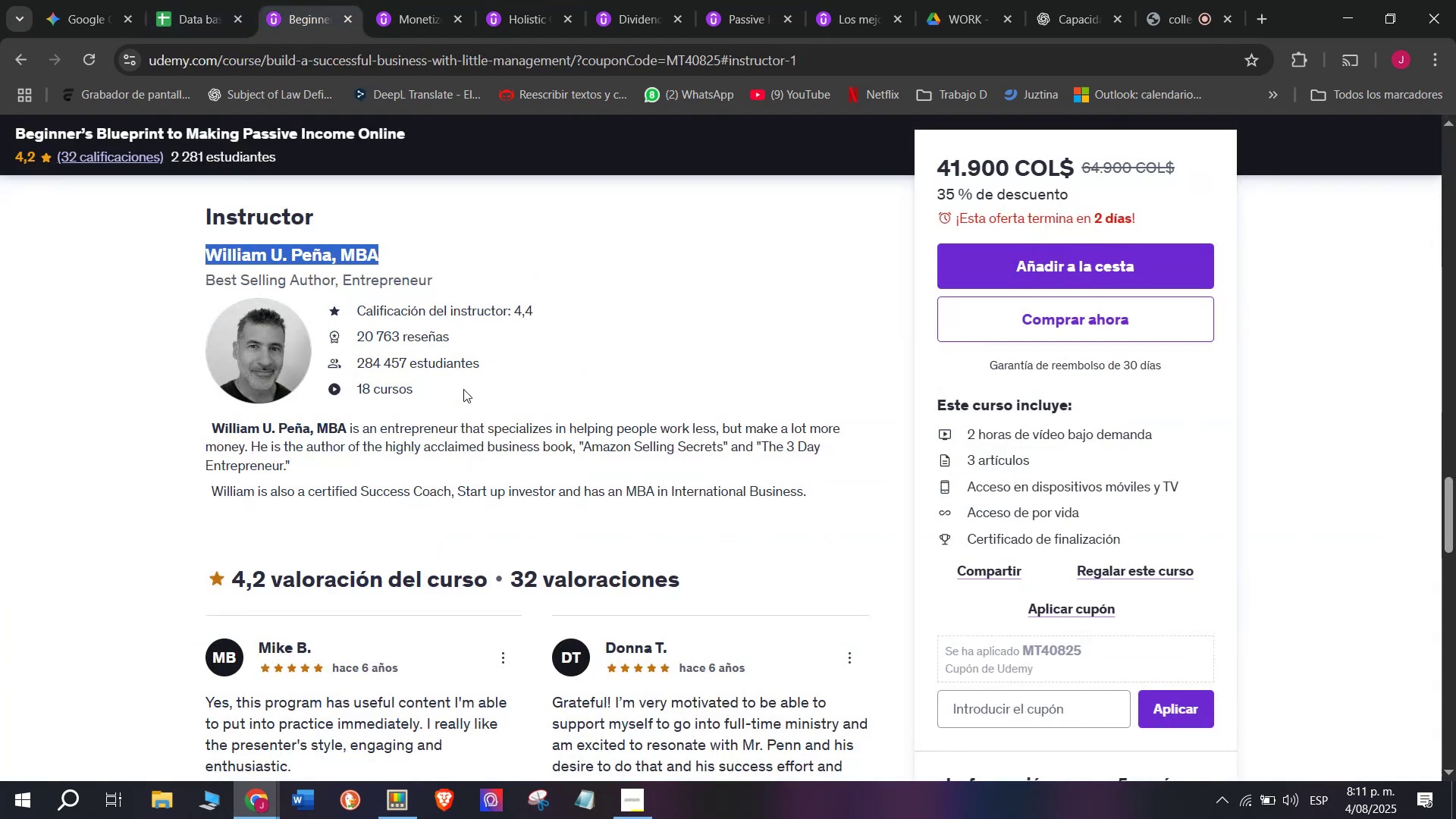 
scroll: coordinate [297, 586], scroll_direction: up, amount: 9.0
 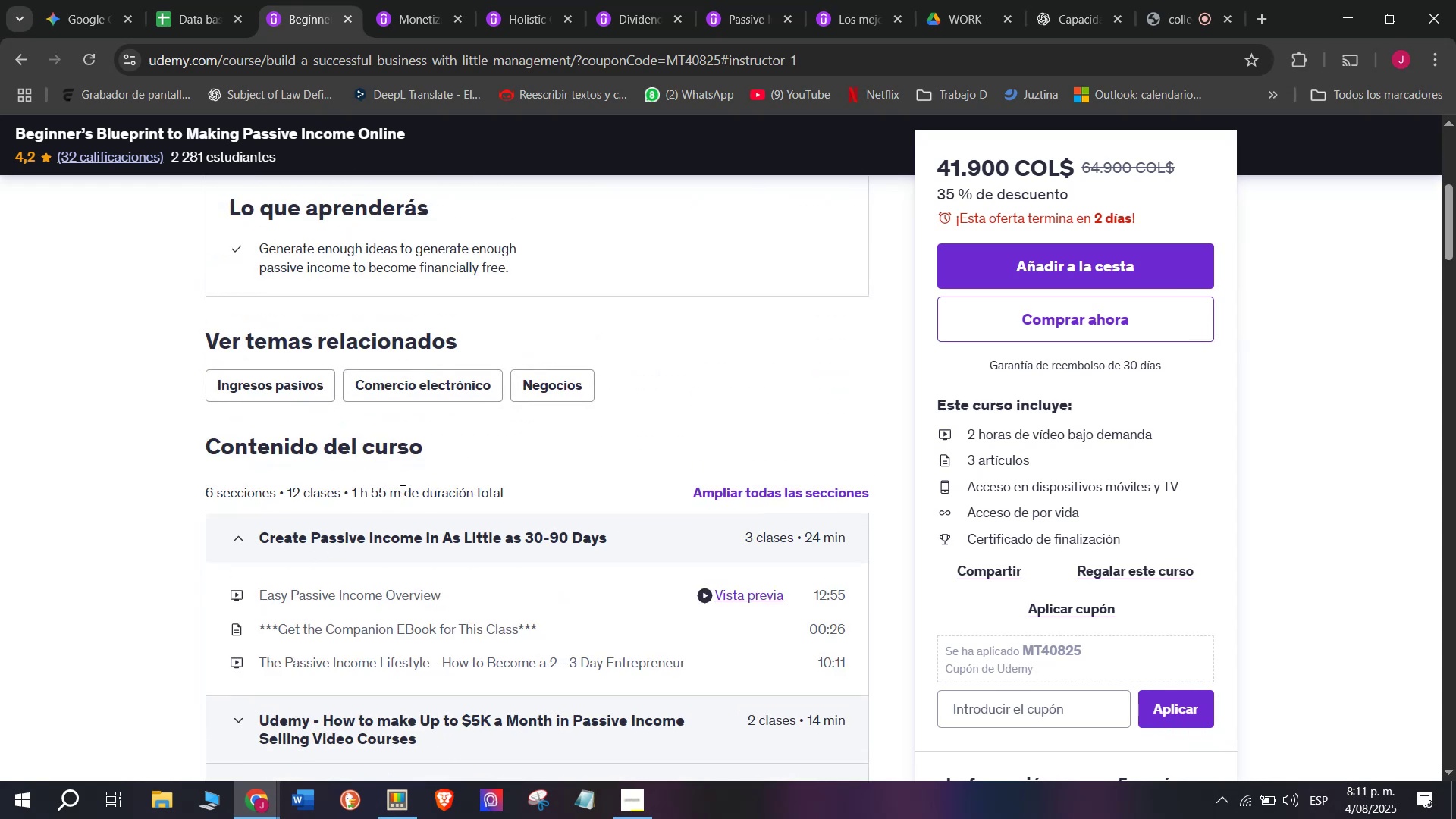 
key(Break)
 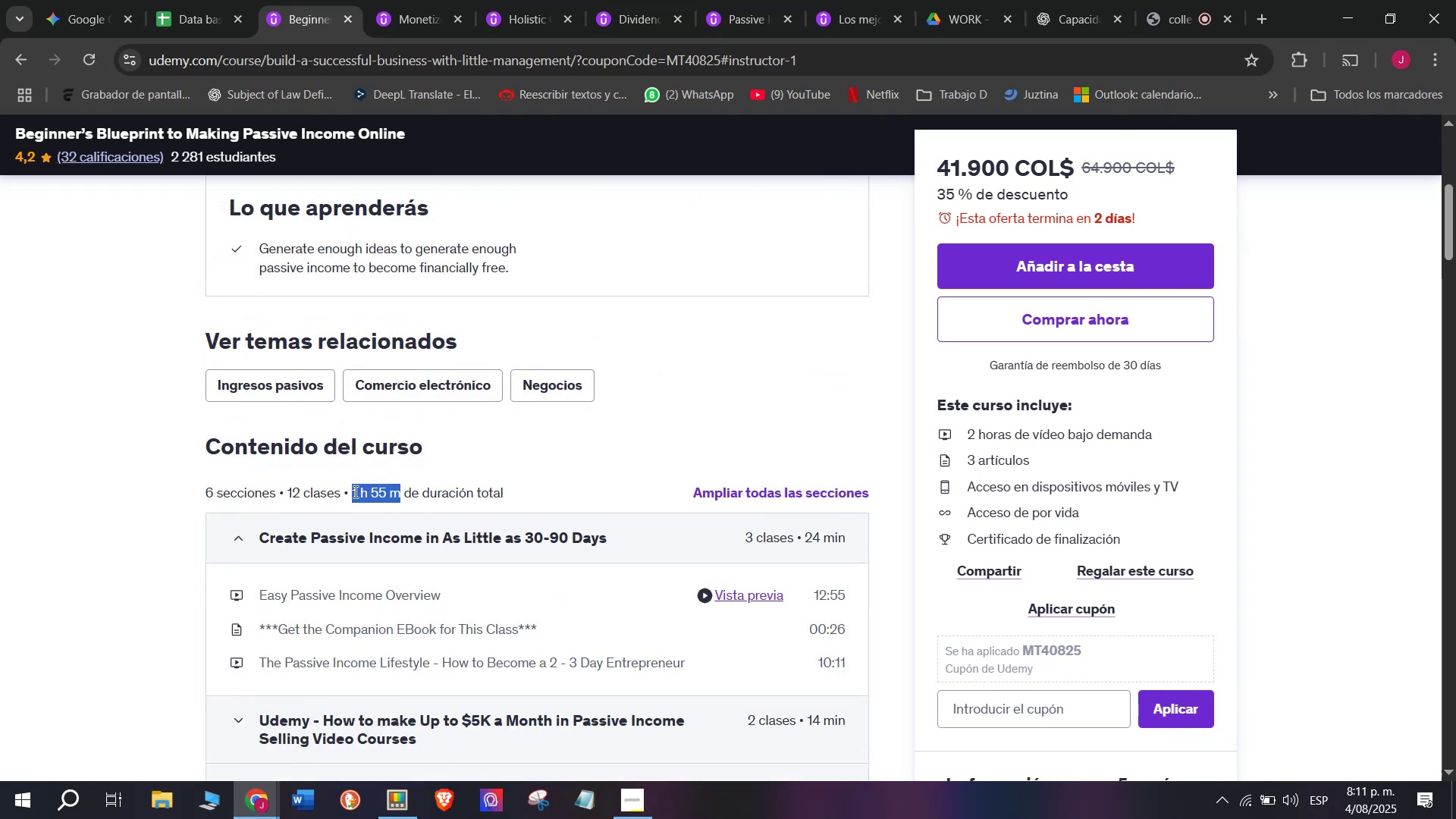 
key(Control+ControlLeft)
 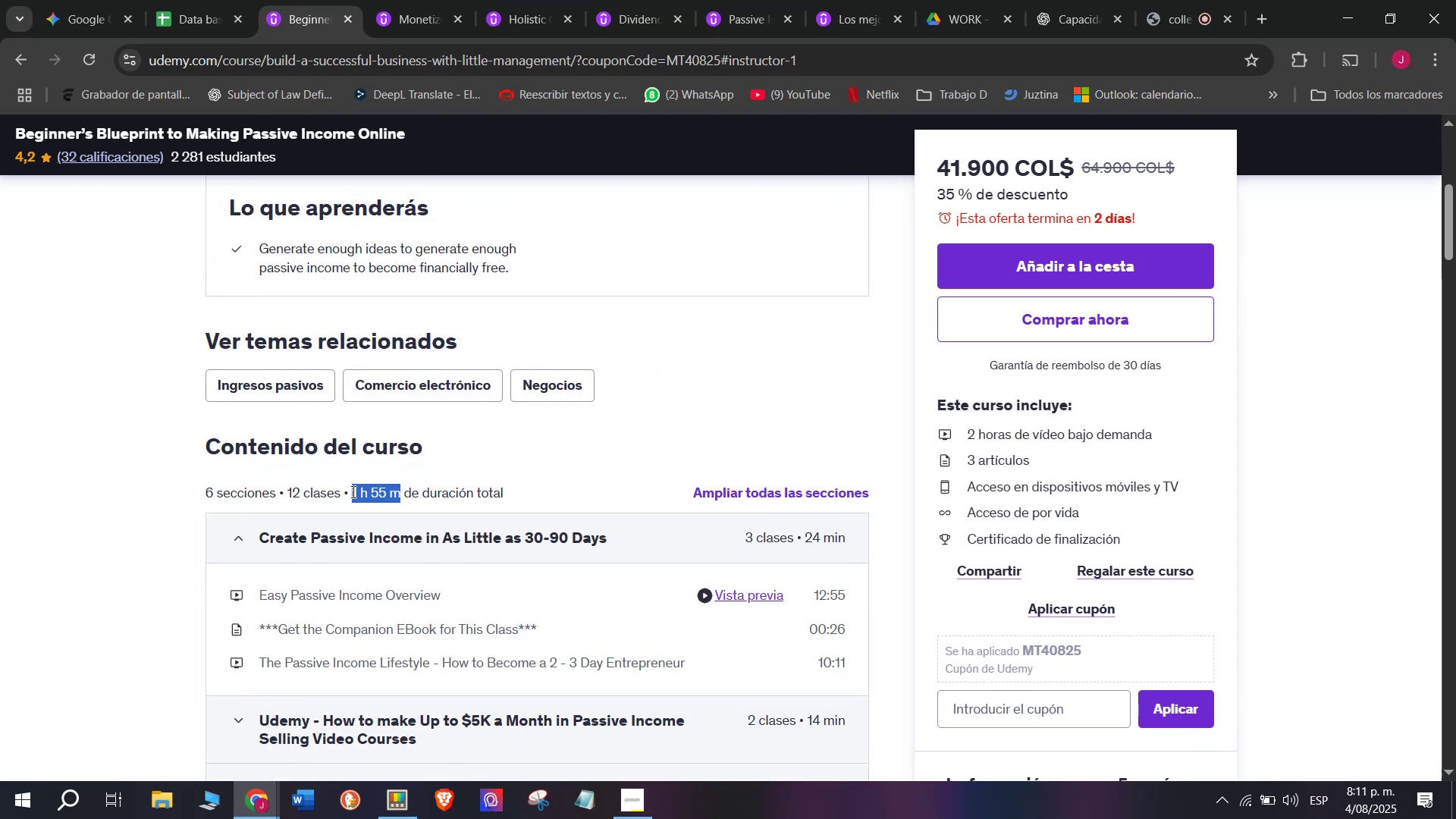 
key(Control+C)
 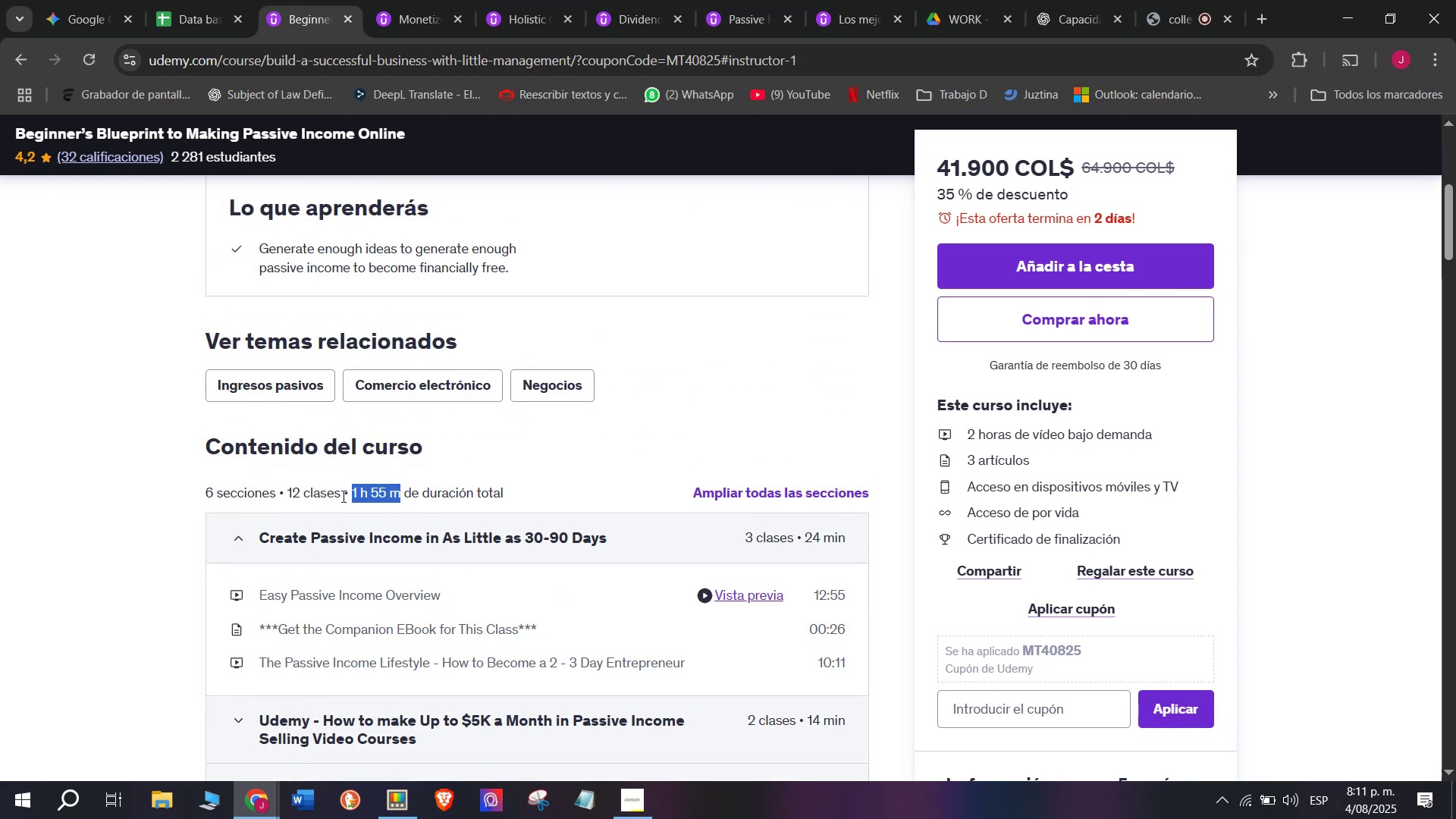 
key(Control+ControlLeft)
 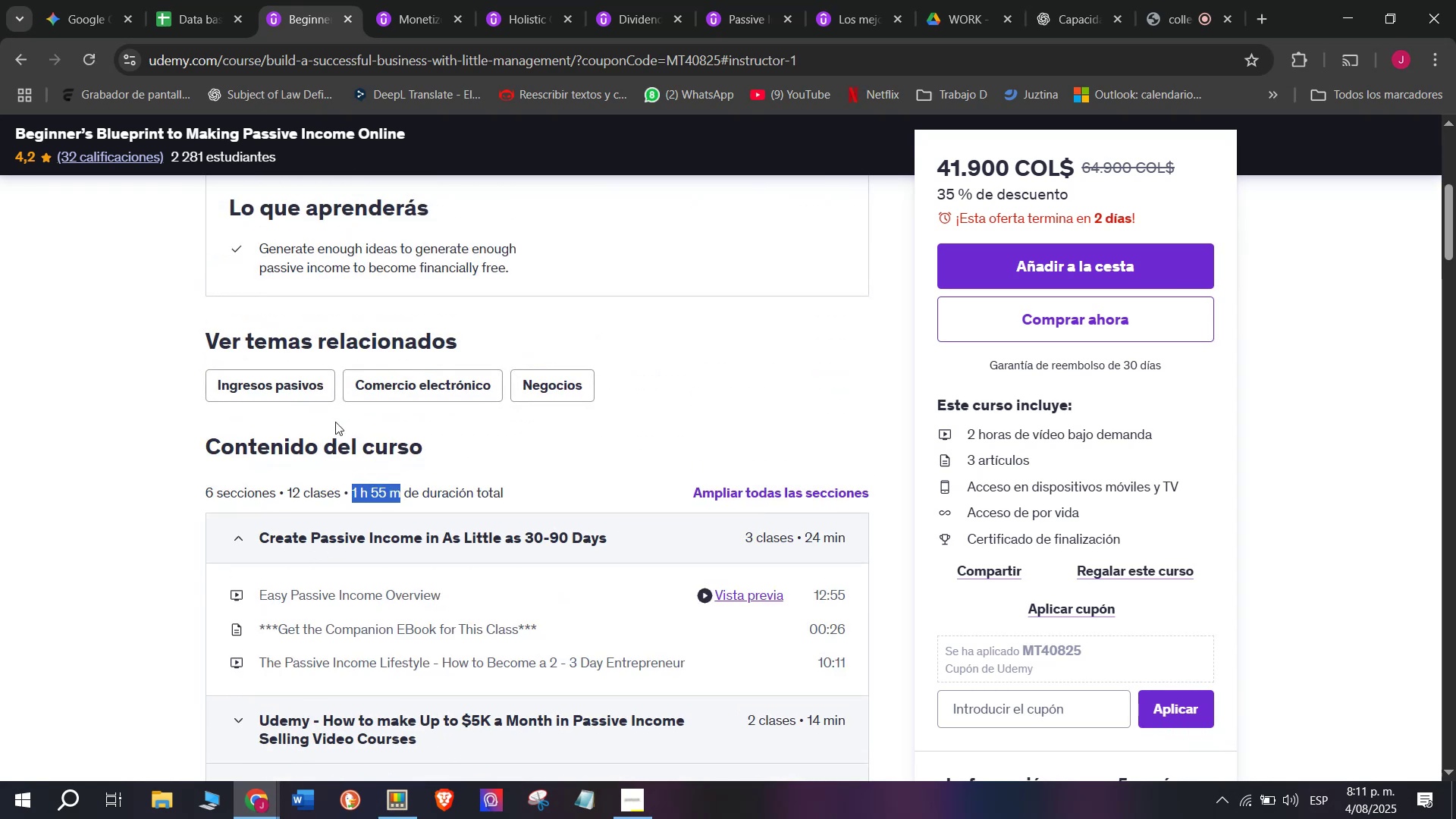 
key(Break)
 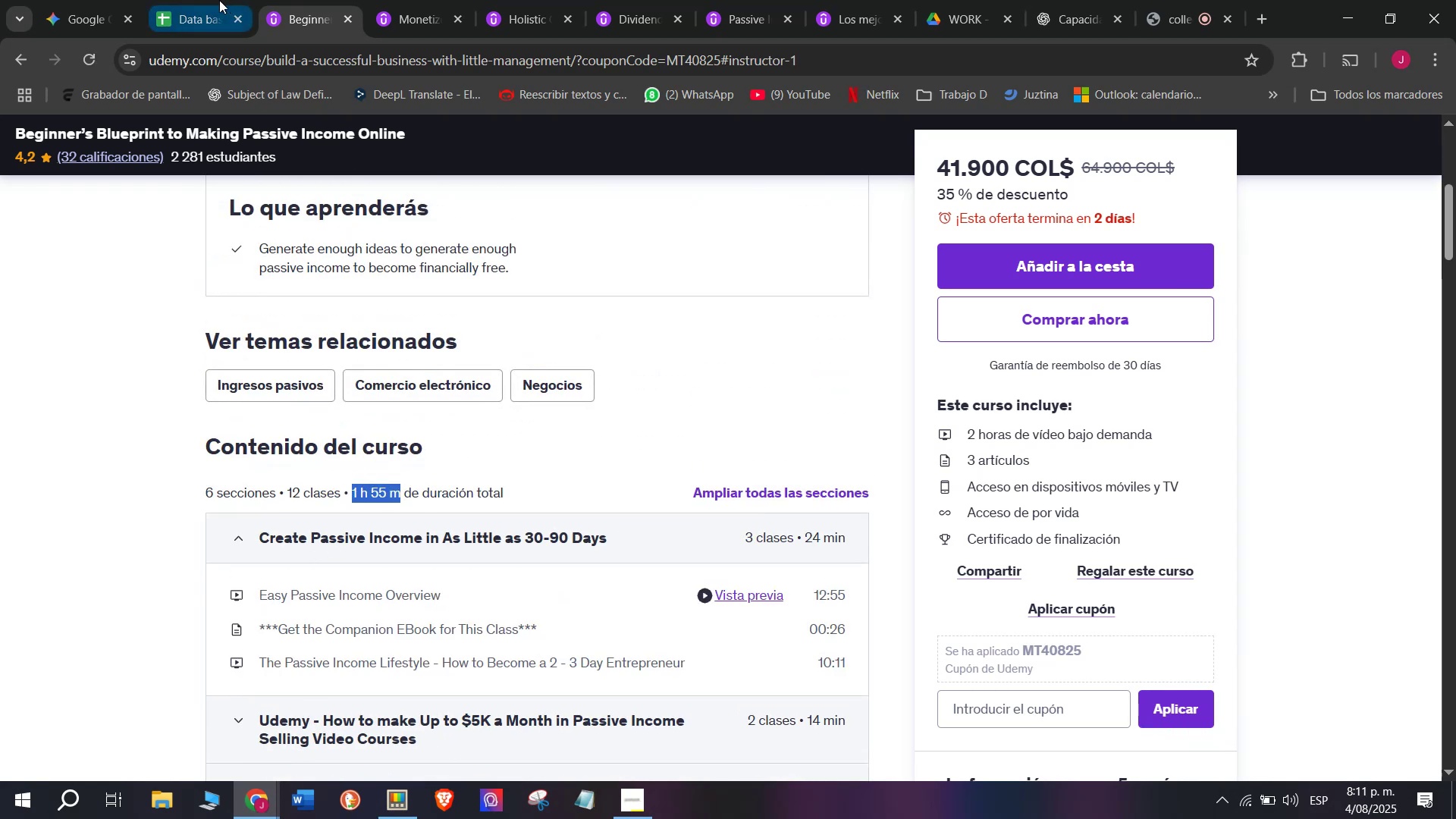 
key(Control+C)
 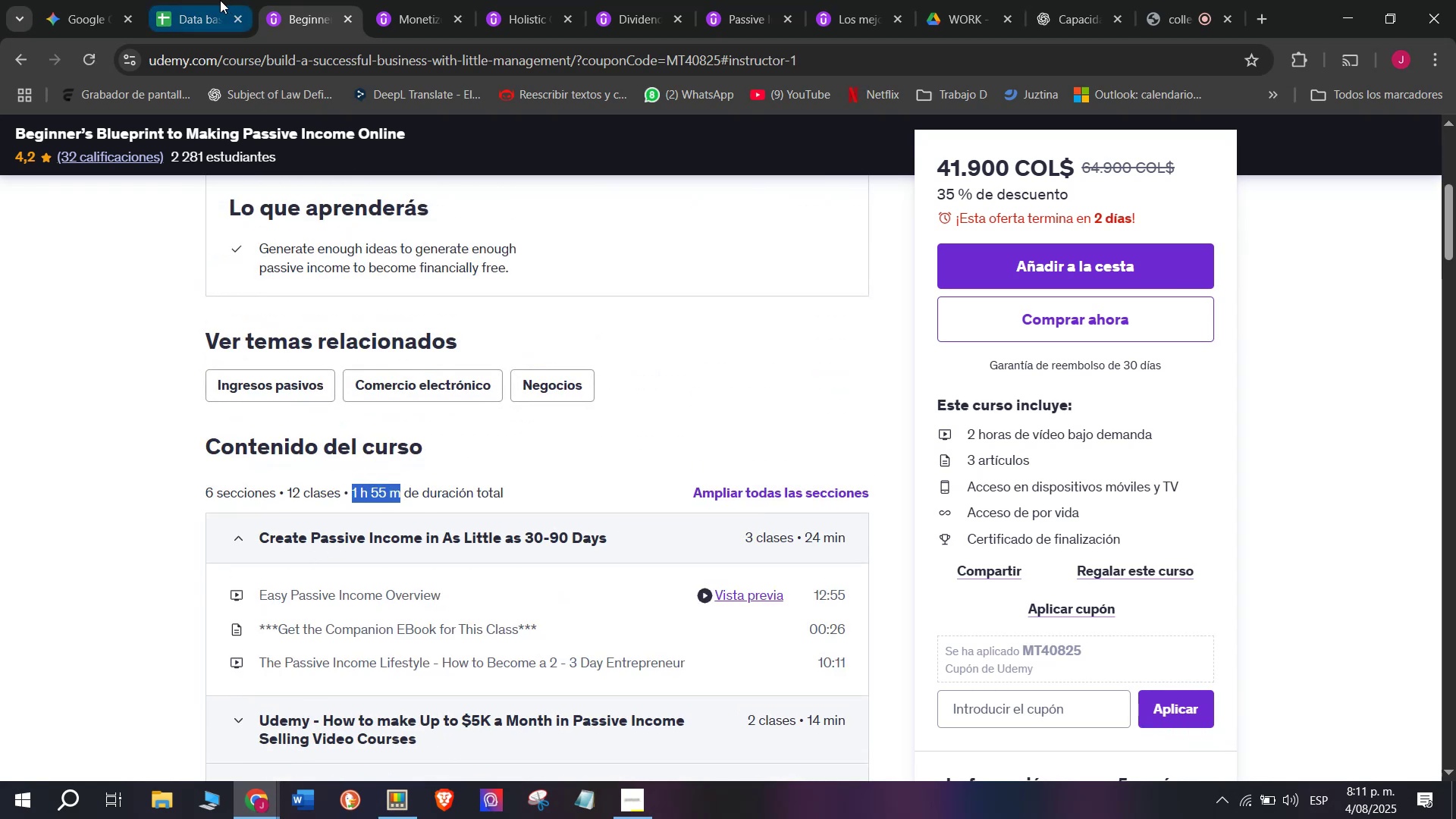 
left_click([218, 0])
 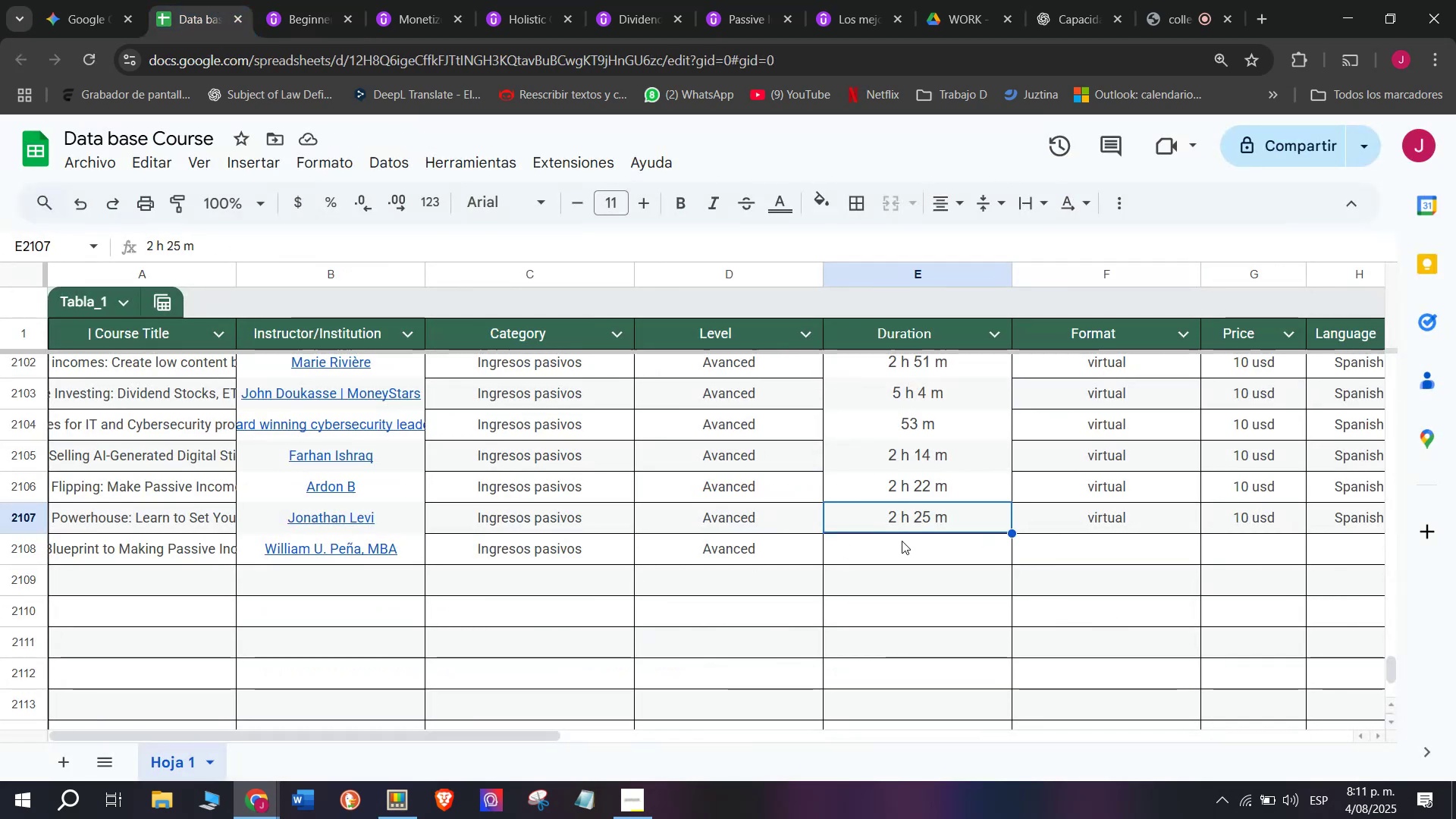 
left_click([914, 541])
 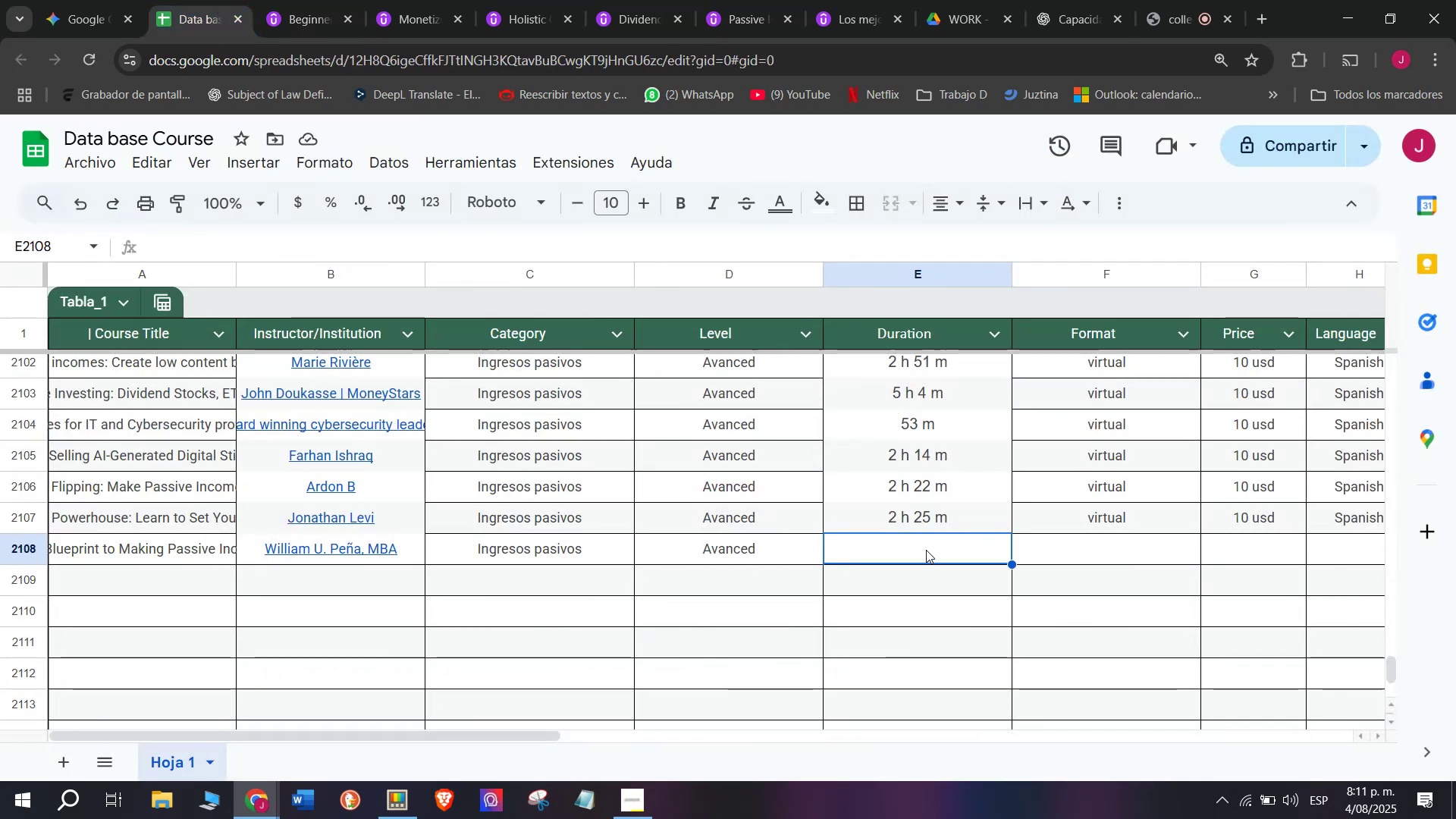 
key(Z)
 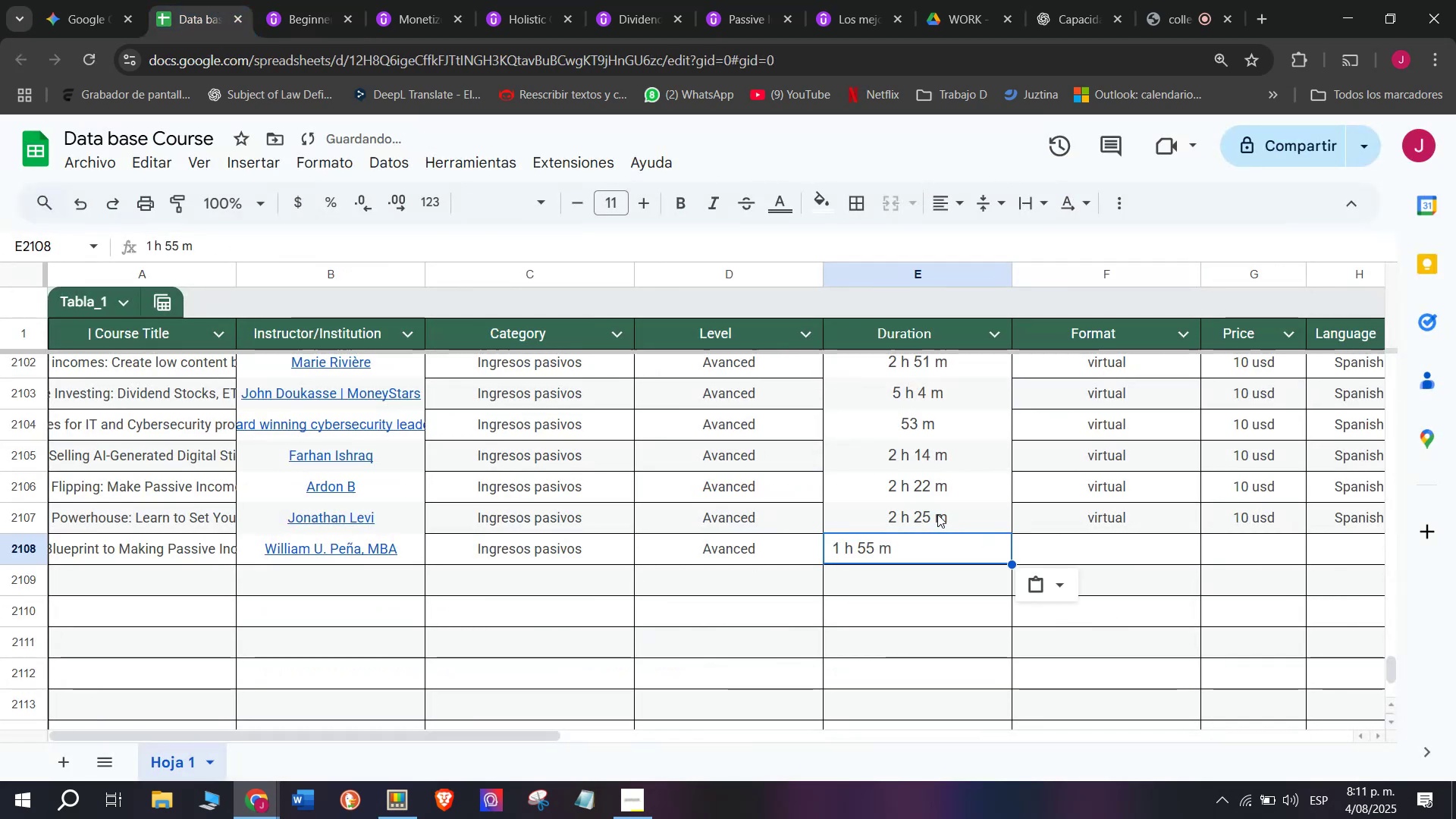 
key(Control+ControlLeft)
 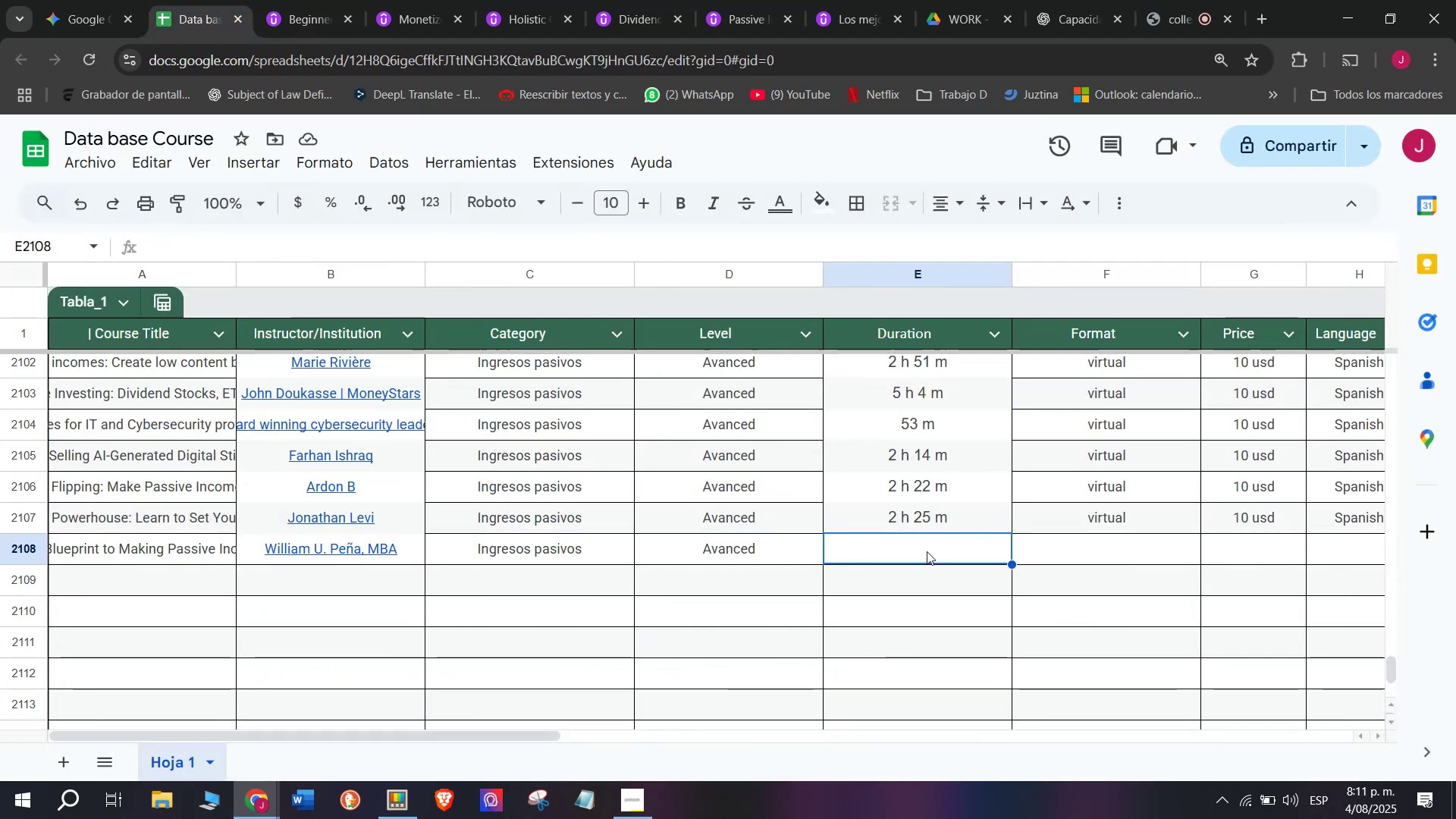 
key(Control+V)
 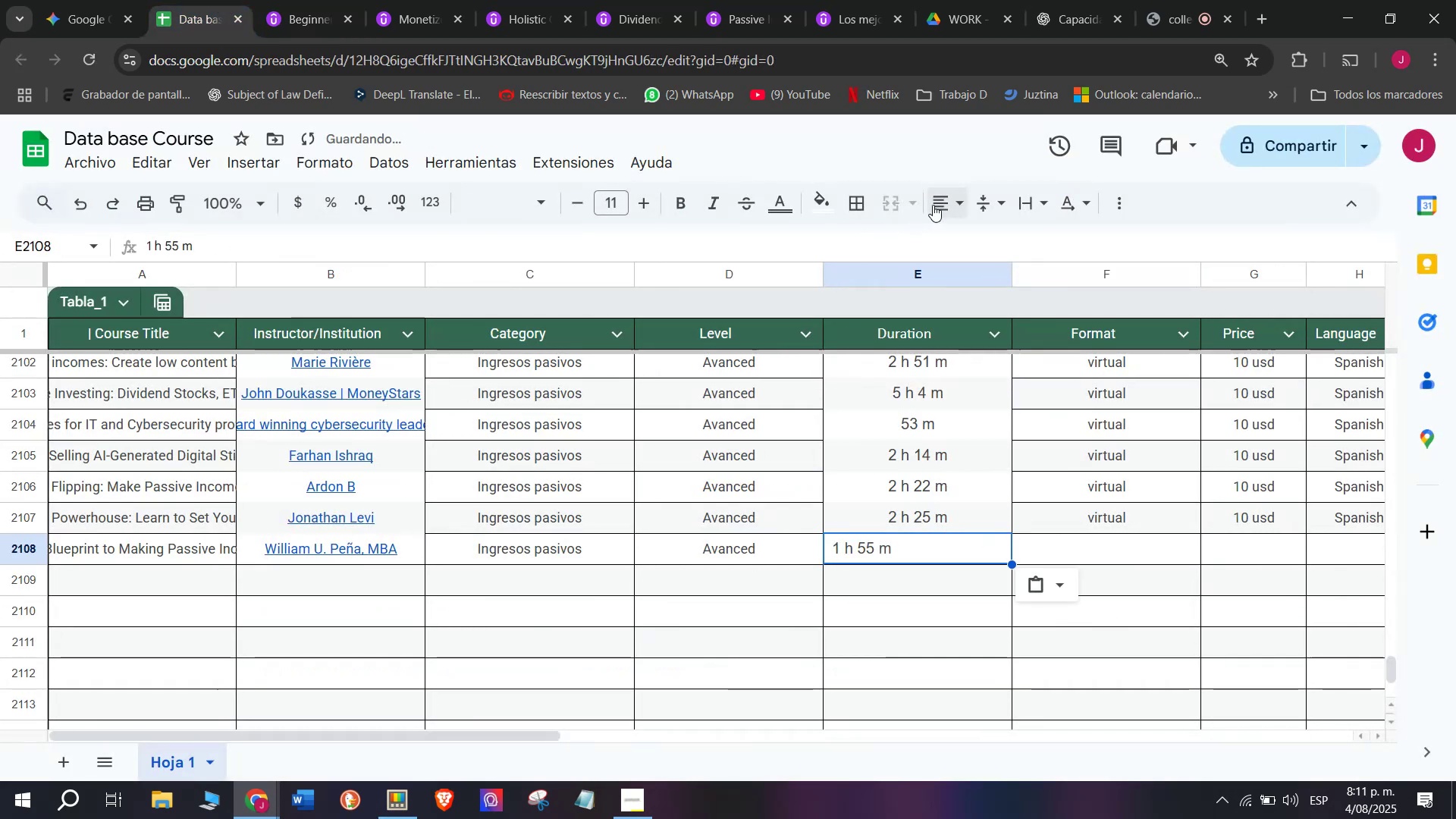 
double_click([984, 237])
 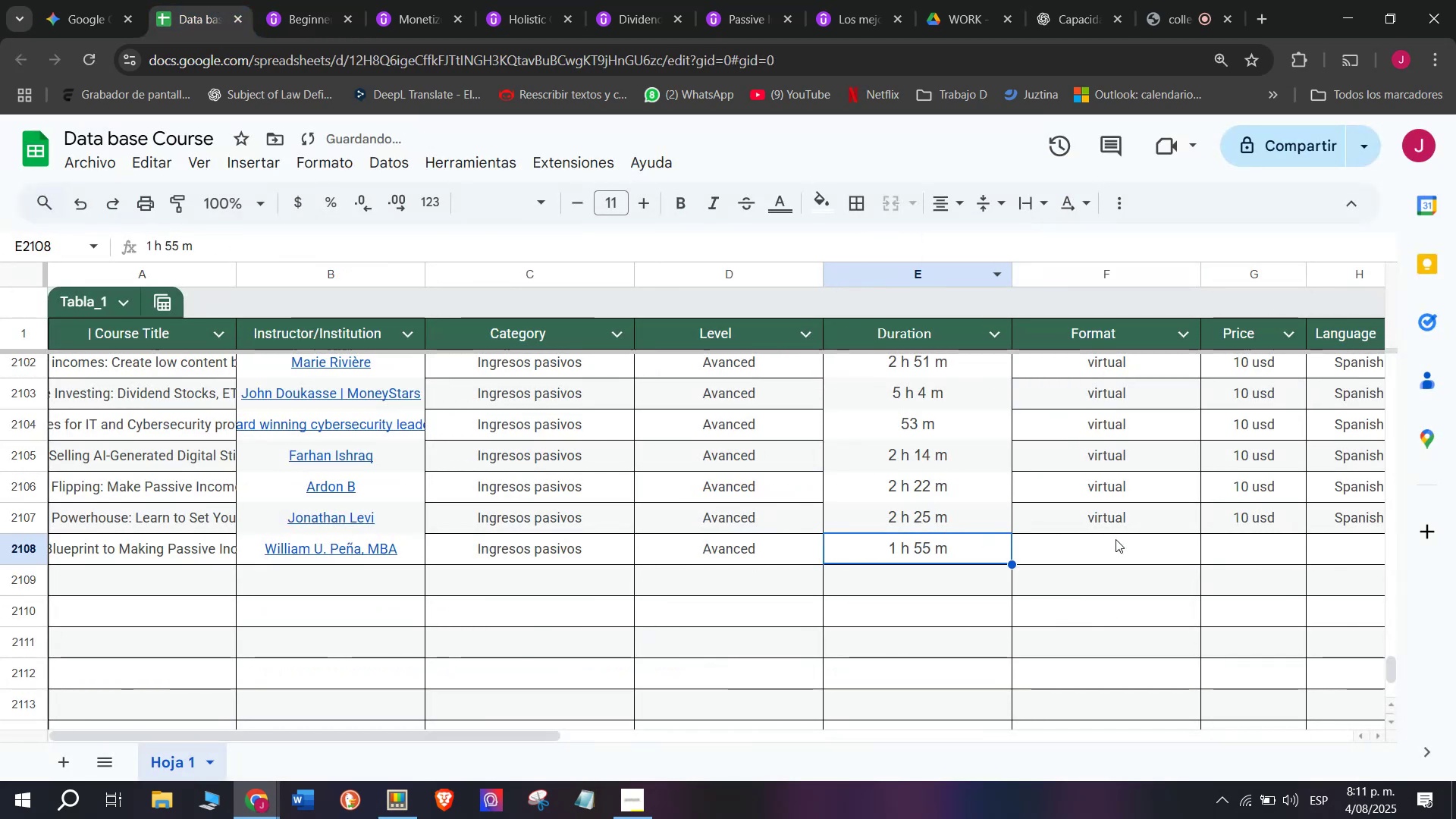 
left_click([1122, 526])
 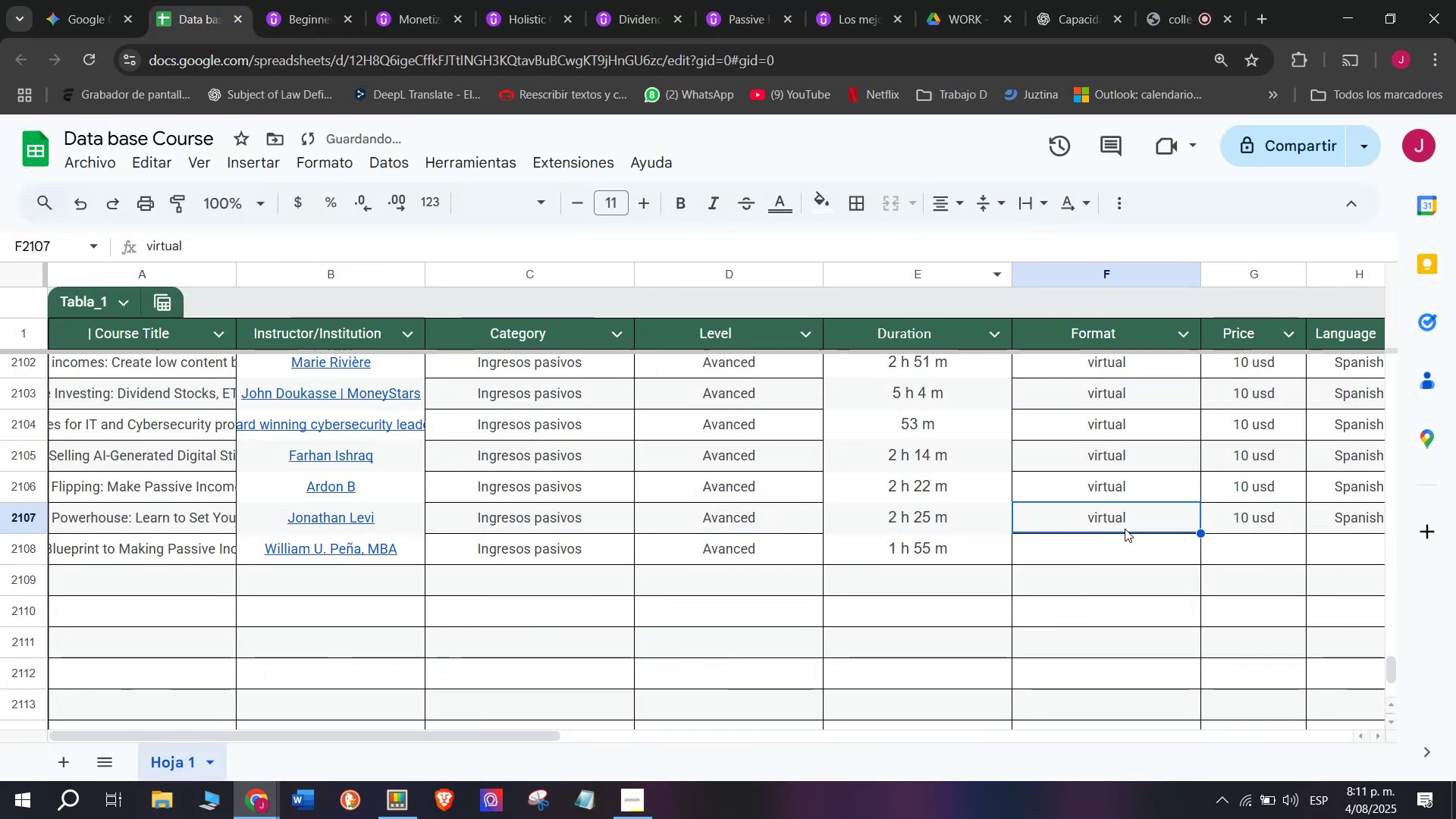 
key(Break)
 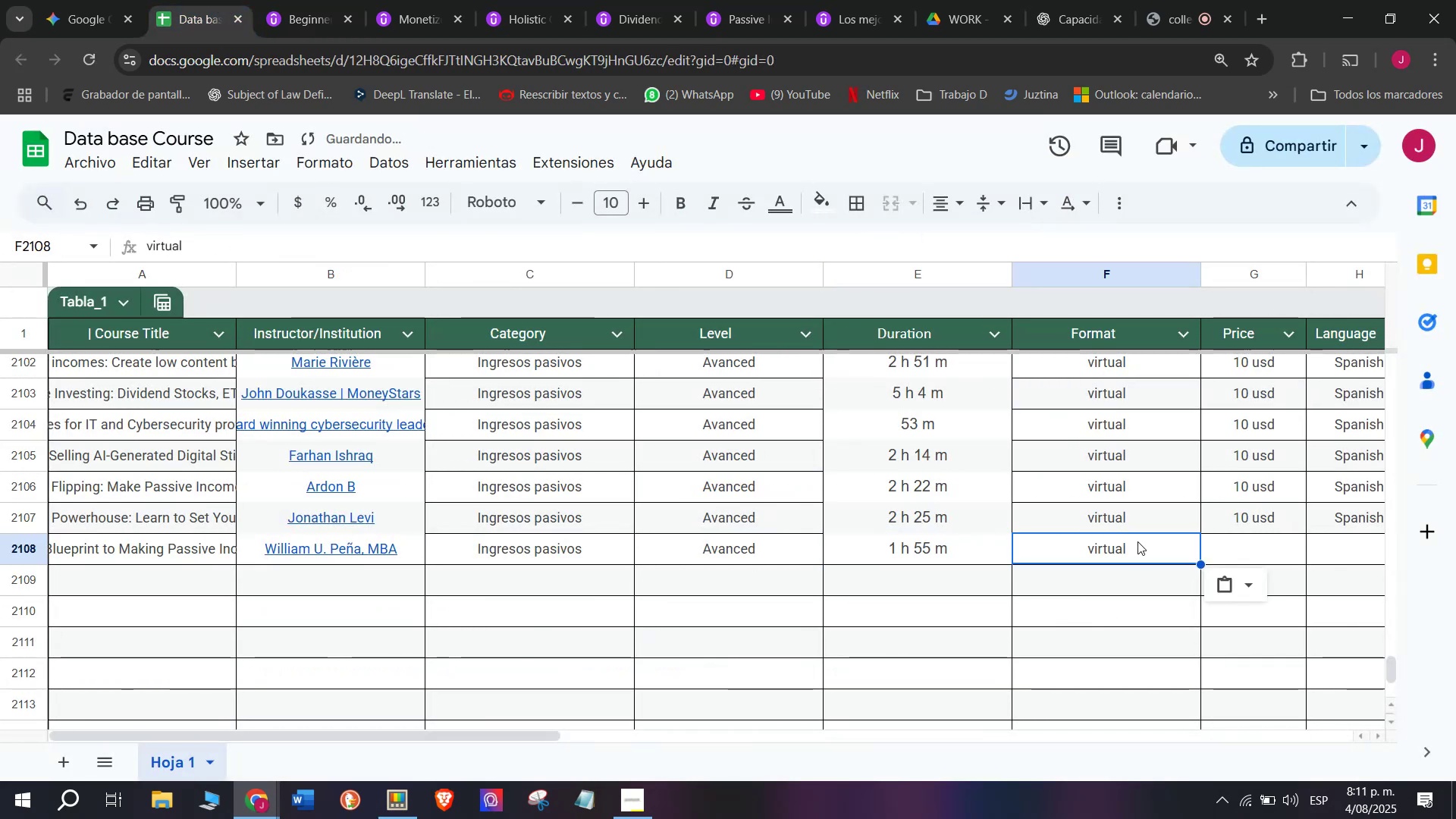 
key(Control+ControlLeft)
 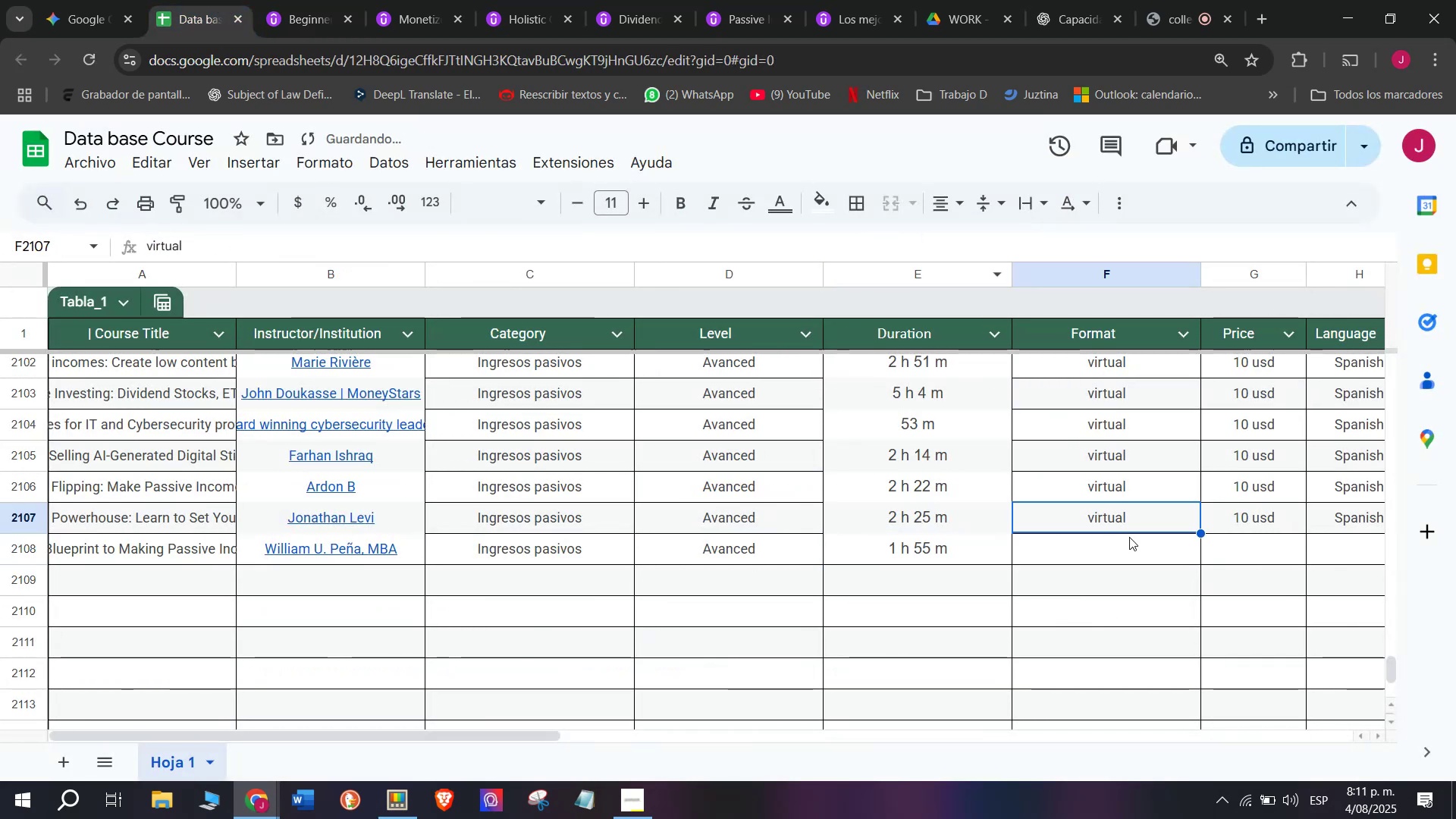 
key(Control+C)
 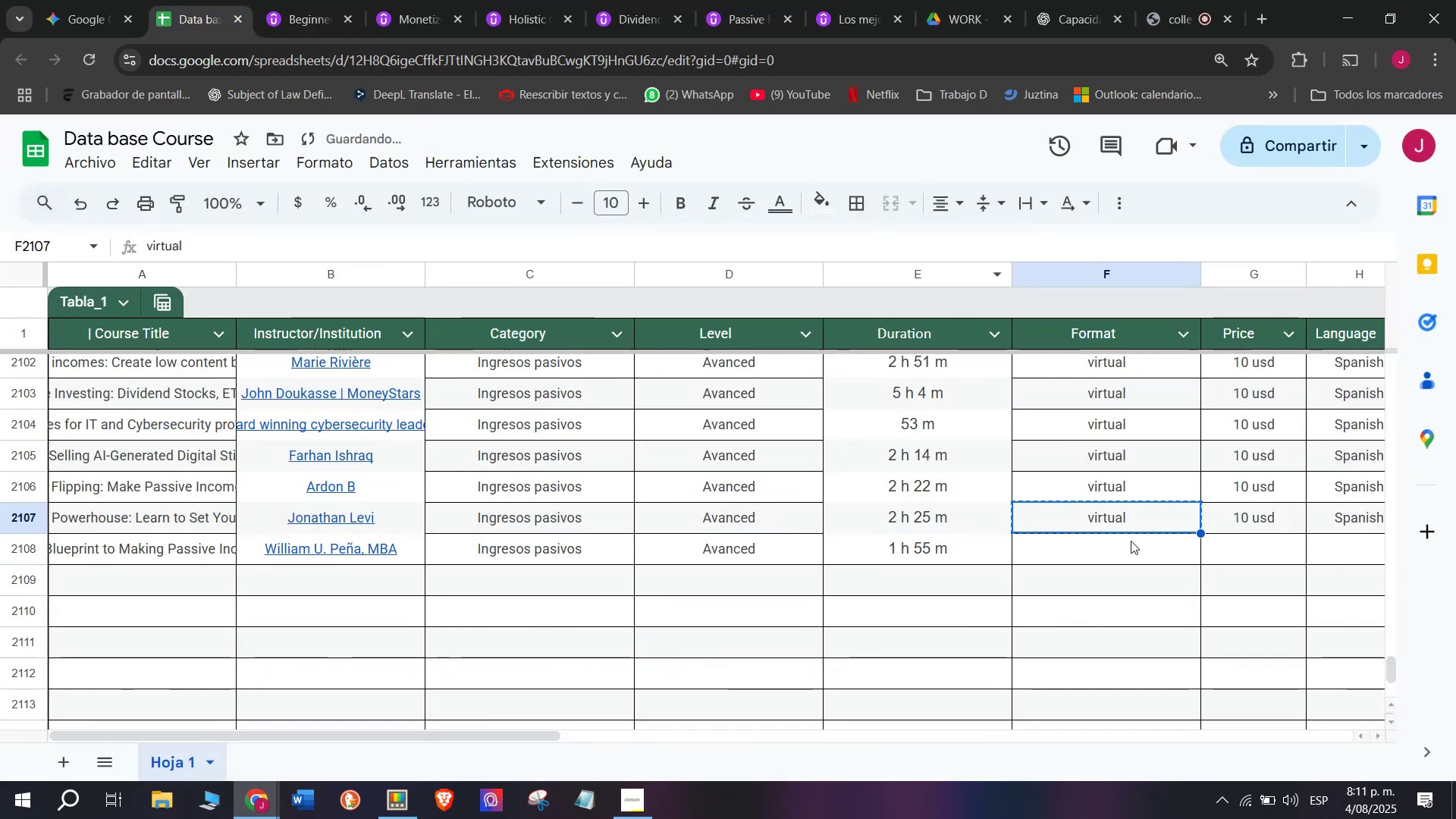 
double_click([1131, 541])
 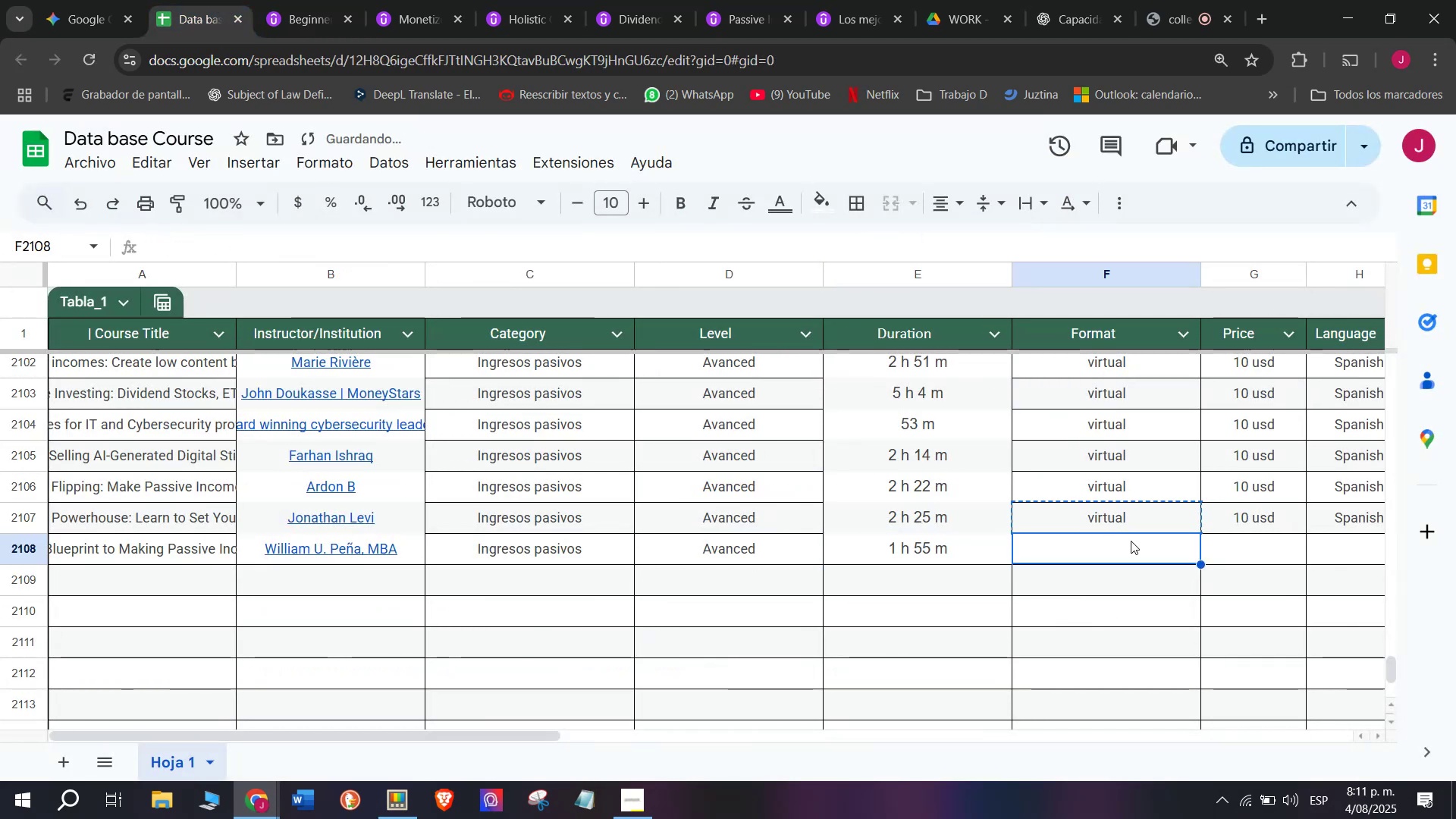 
key(Z)
 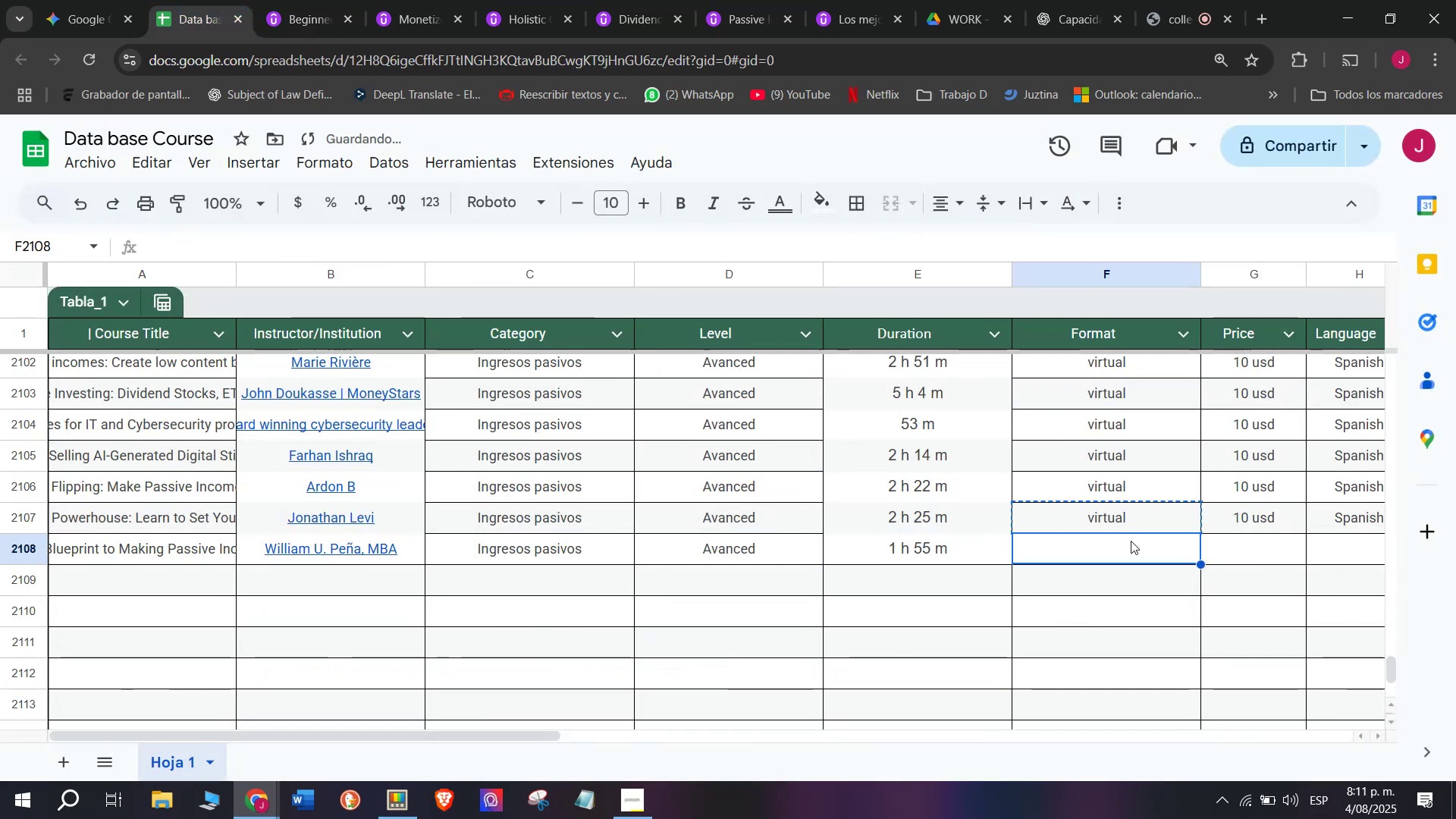 
key(Control+ControlLeft)
 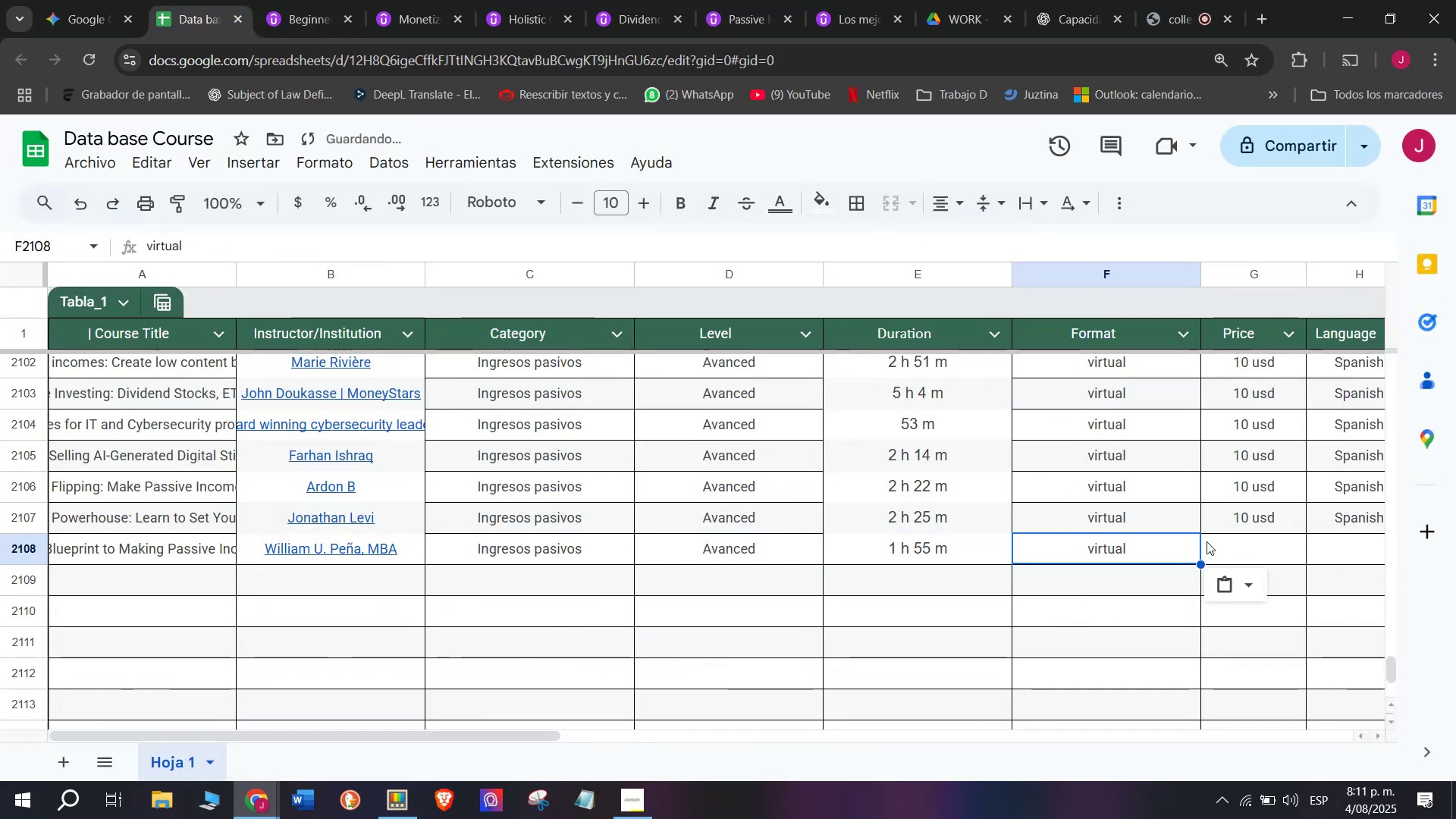 
key(Control+V)
 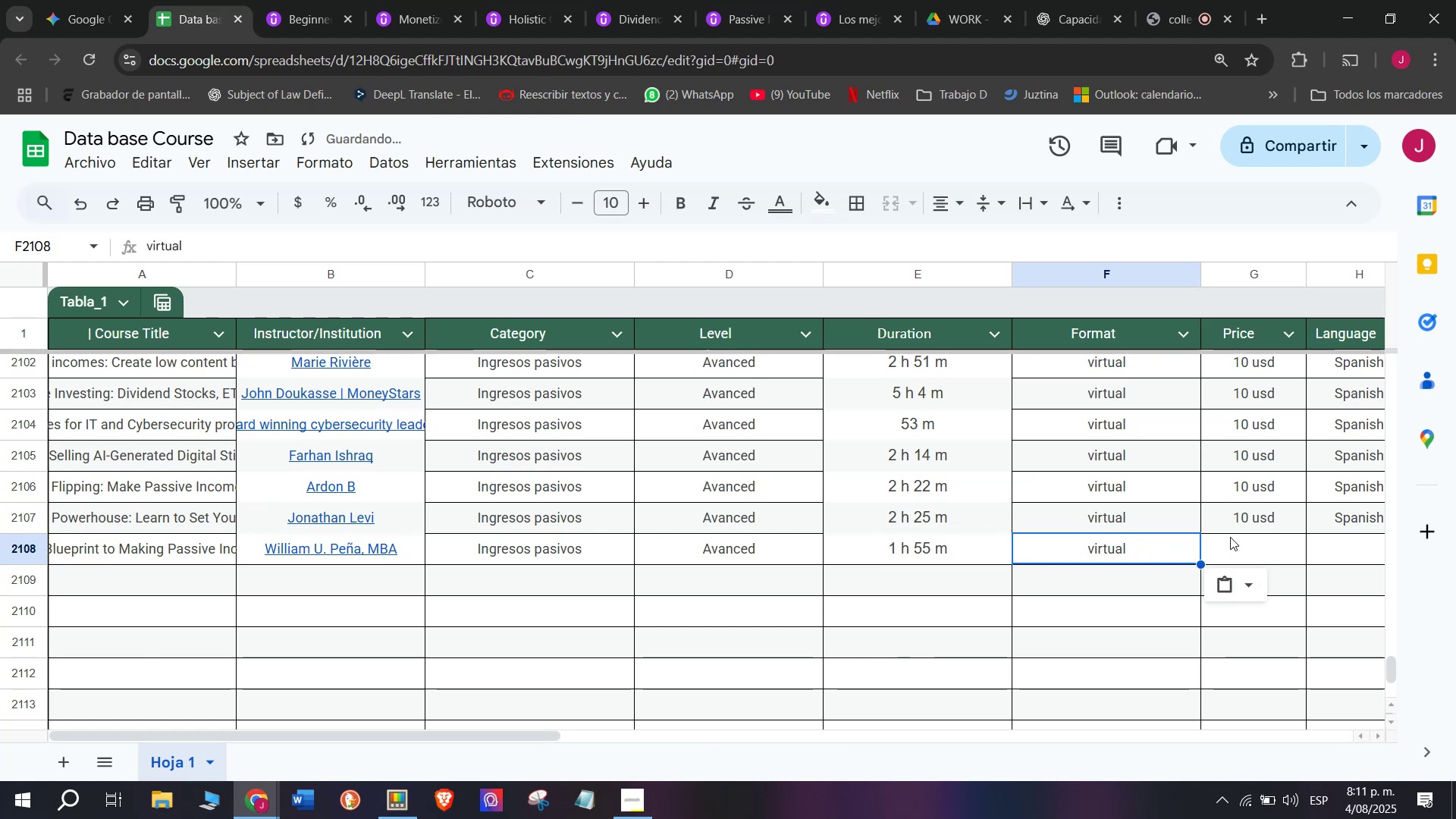 
key(Break)
 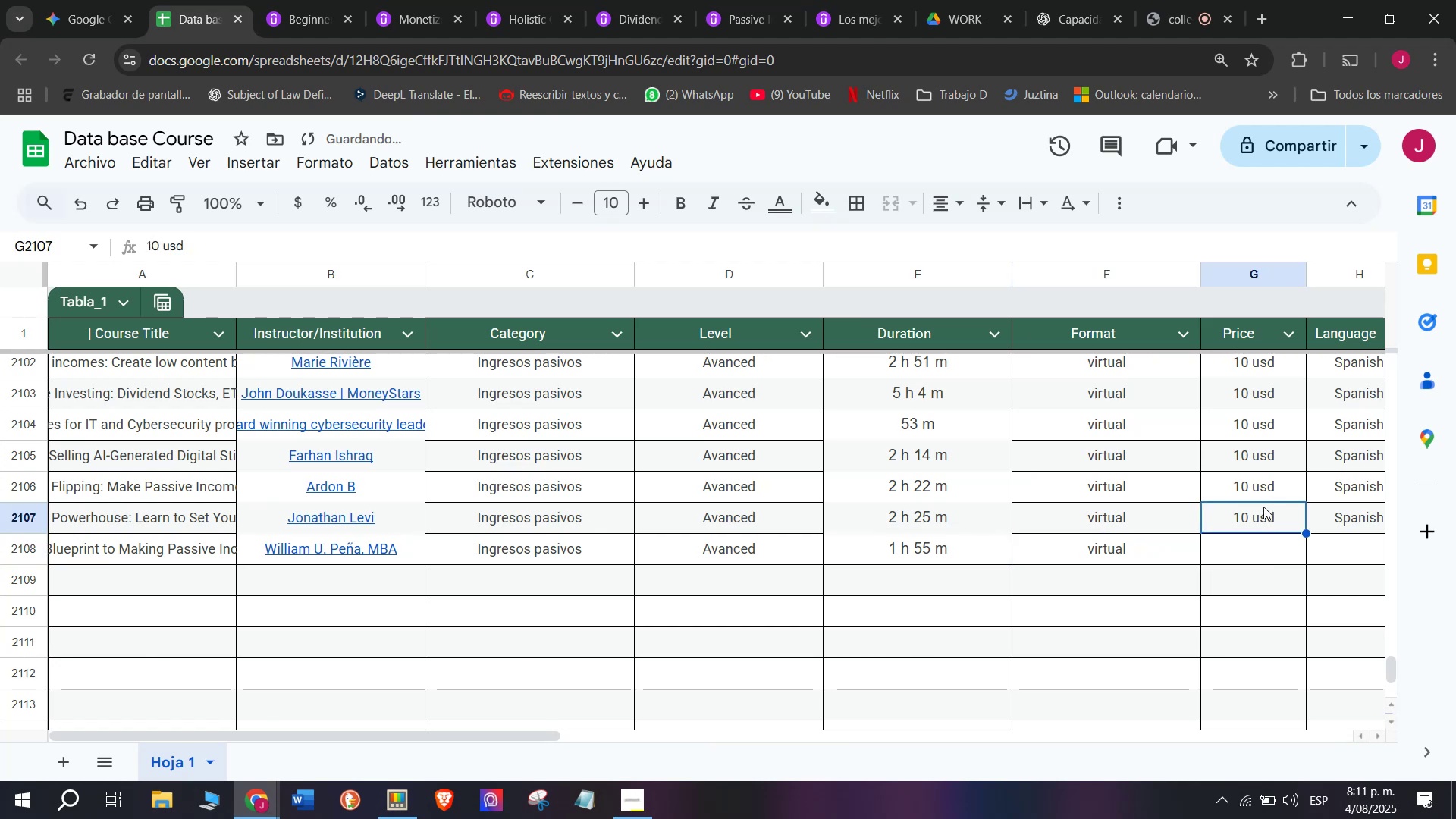 
key(Control+ControlLeft)
 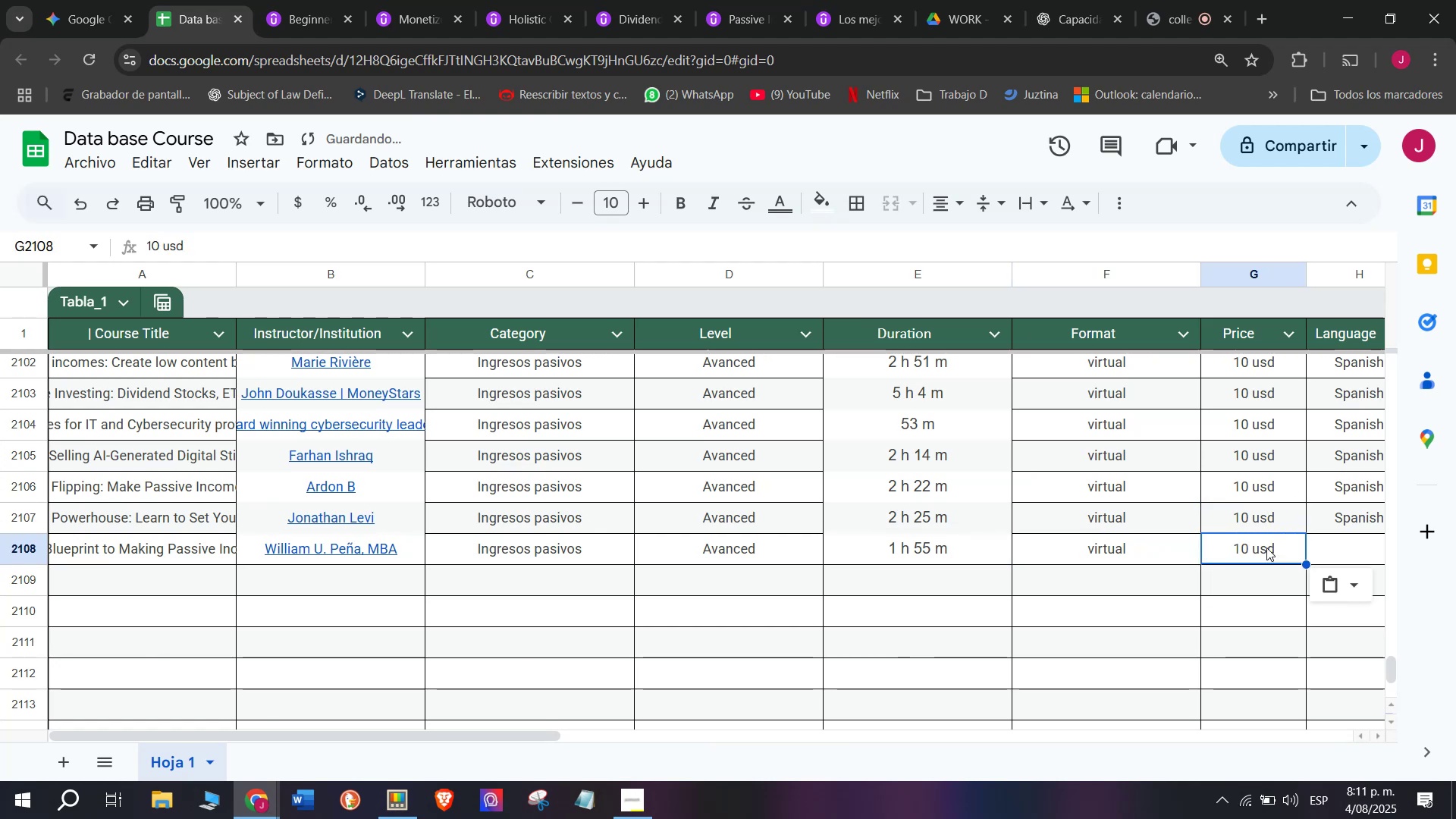 
key(Control+C)
 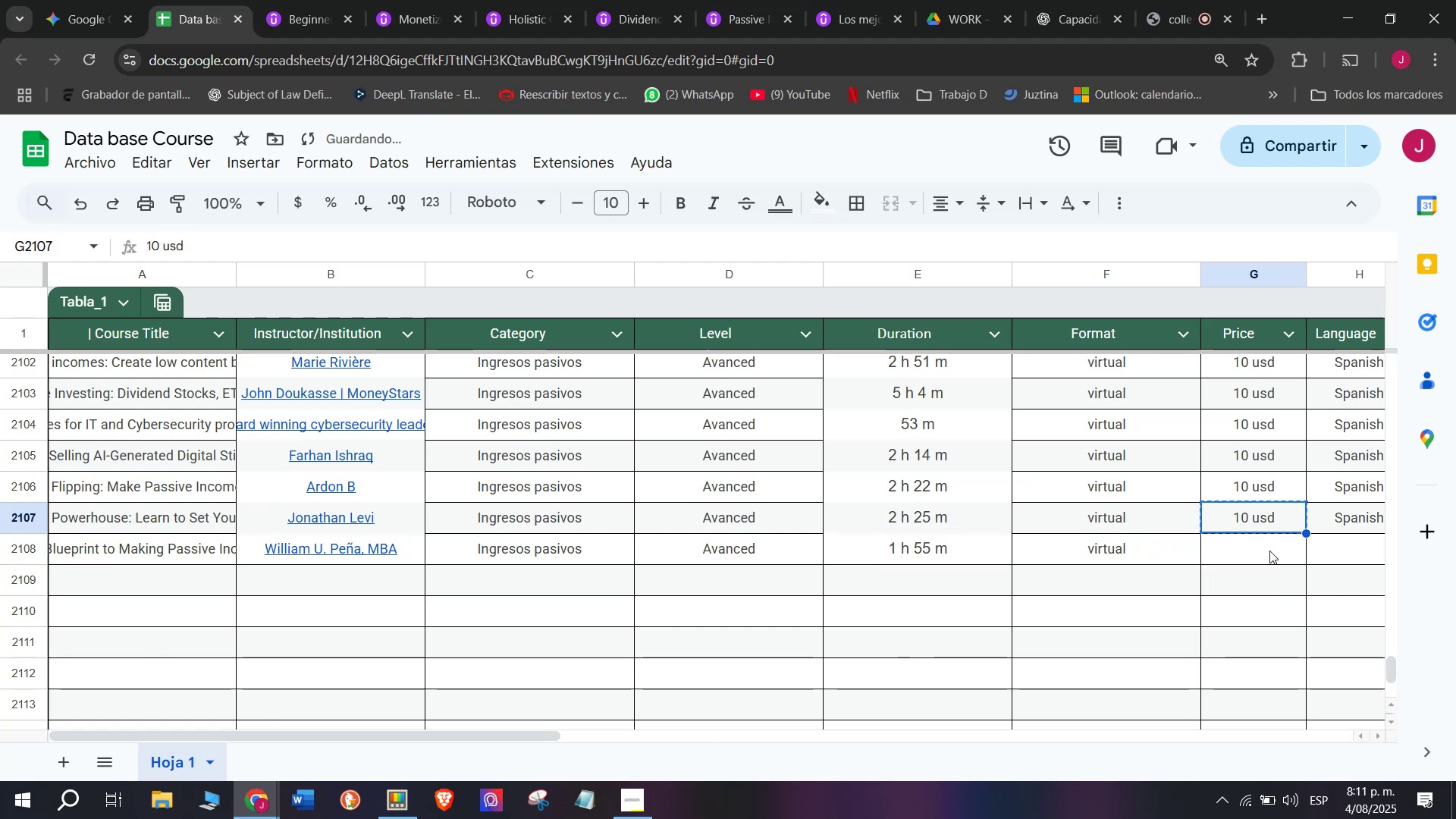 
key(Control+ControlLeft)
 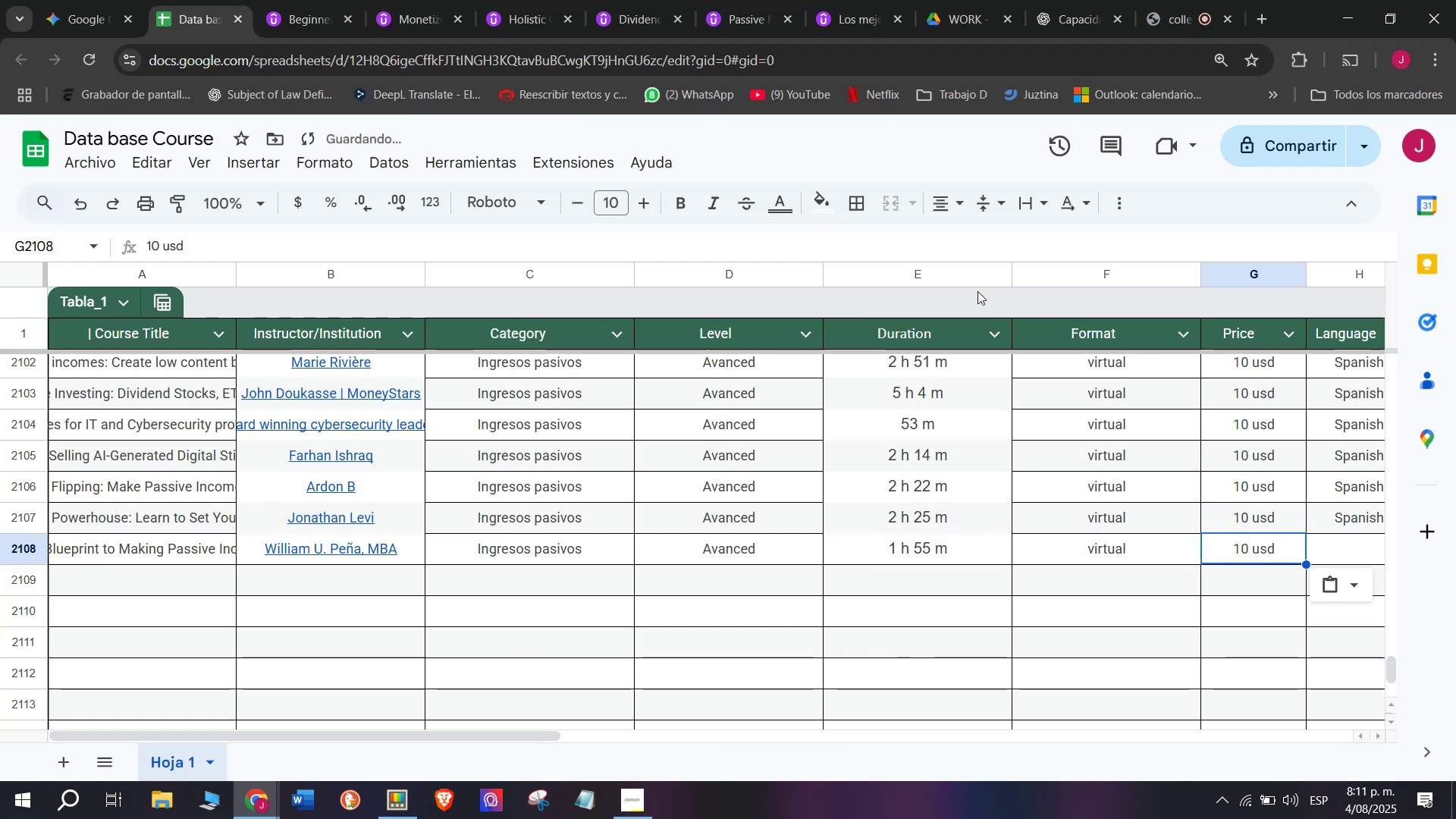 
key(Z)
 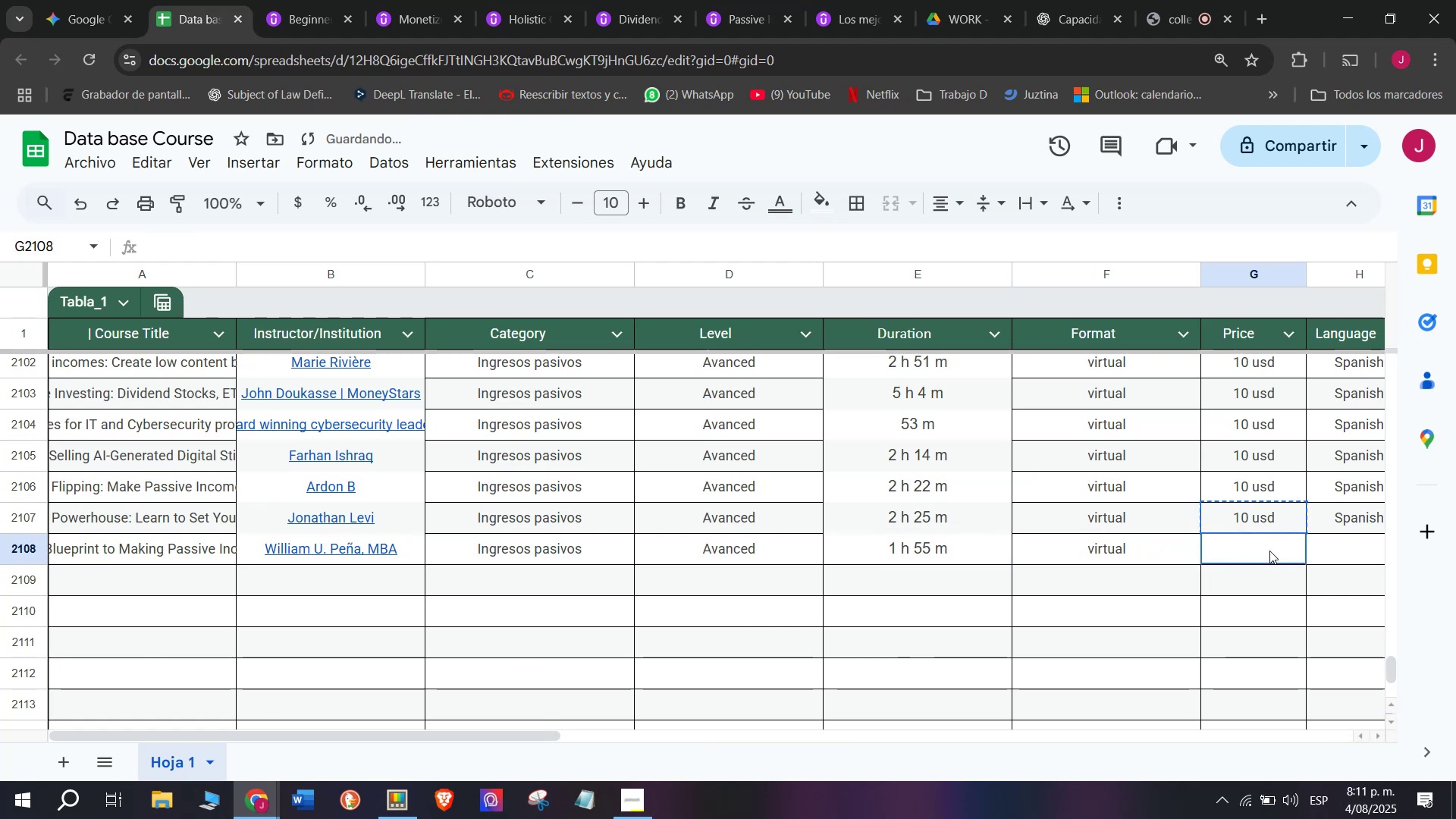 
key(Control+V)
 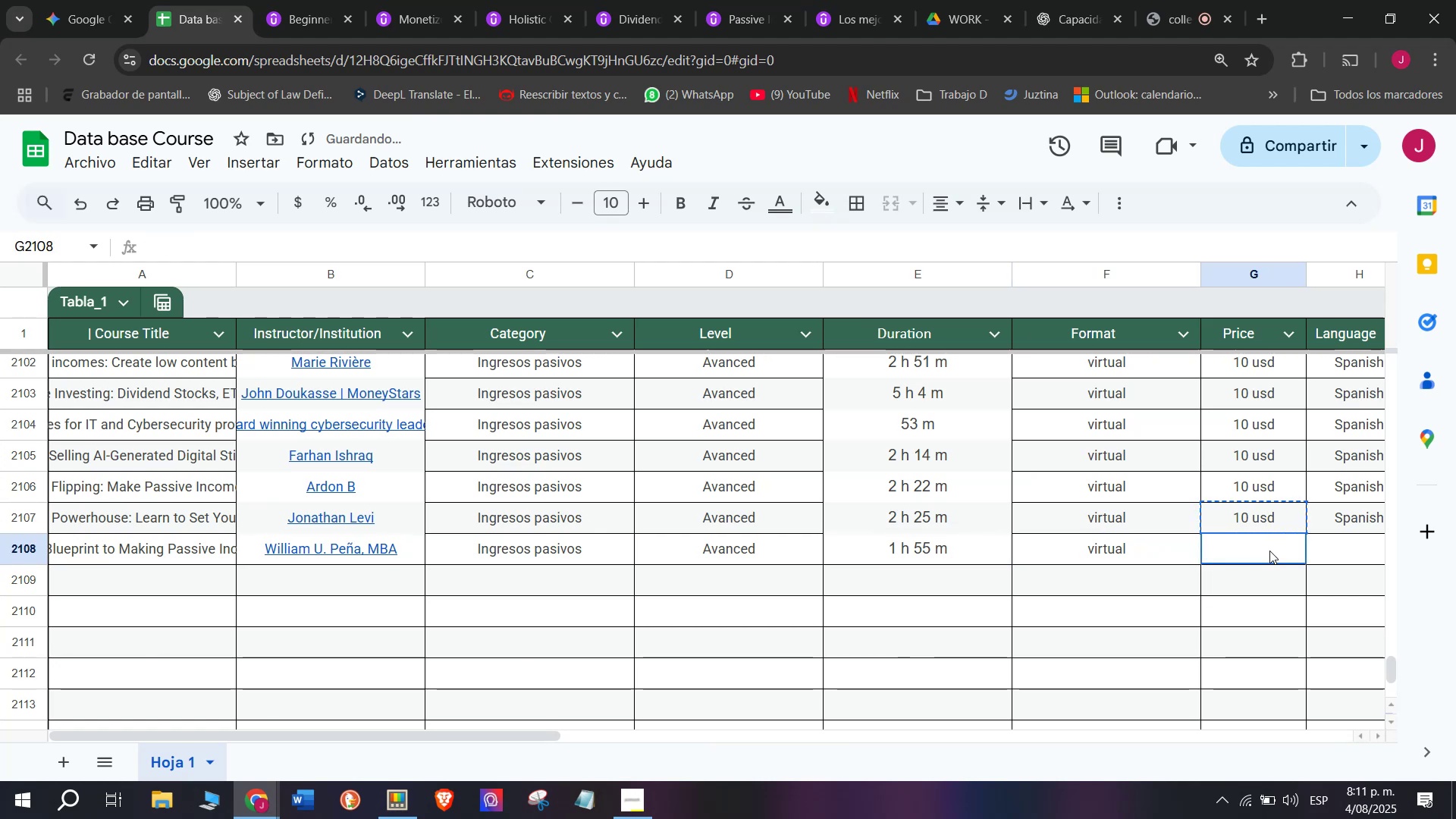 
double_click([1269, 551])
 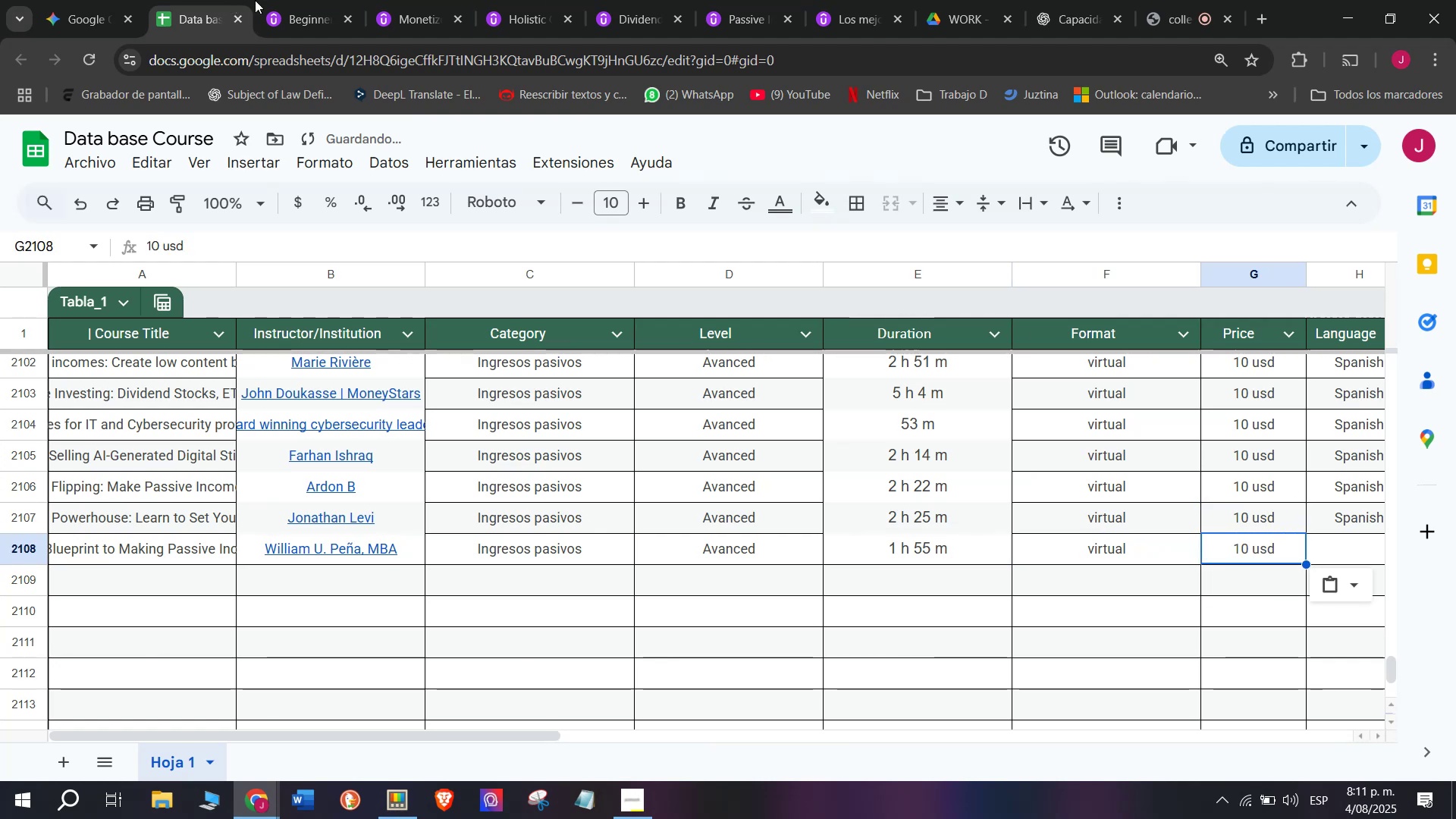 
left_click([286, 0])
 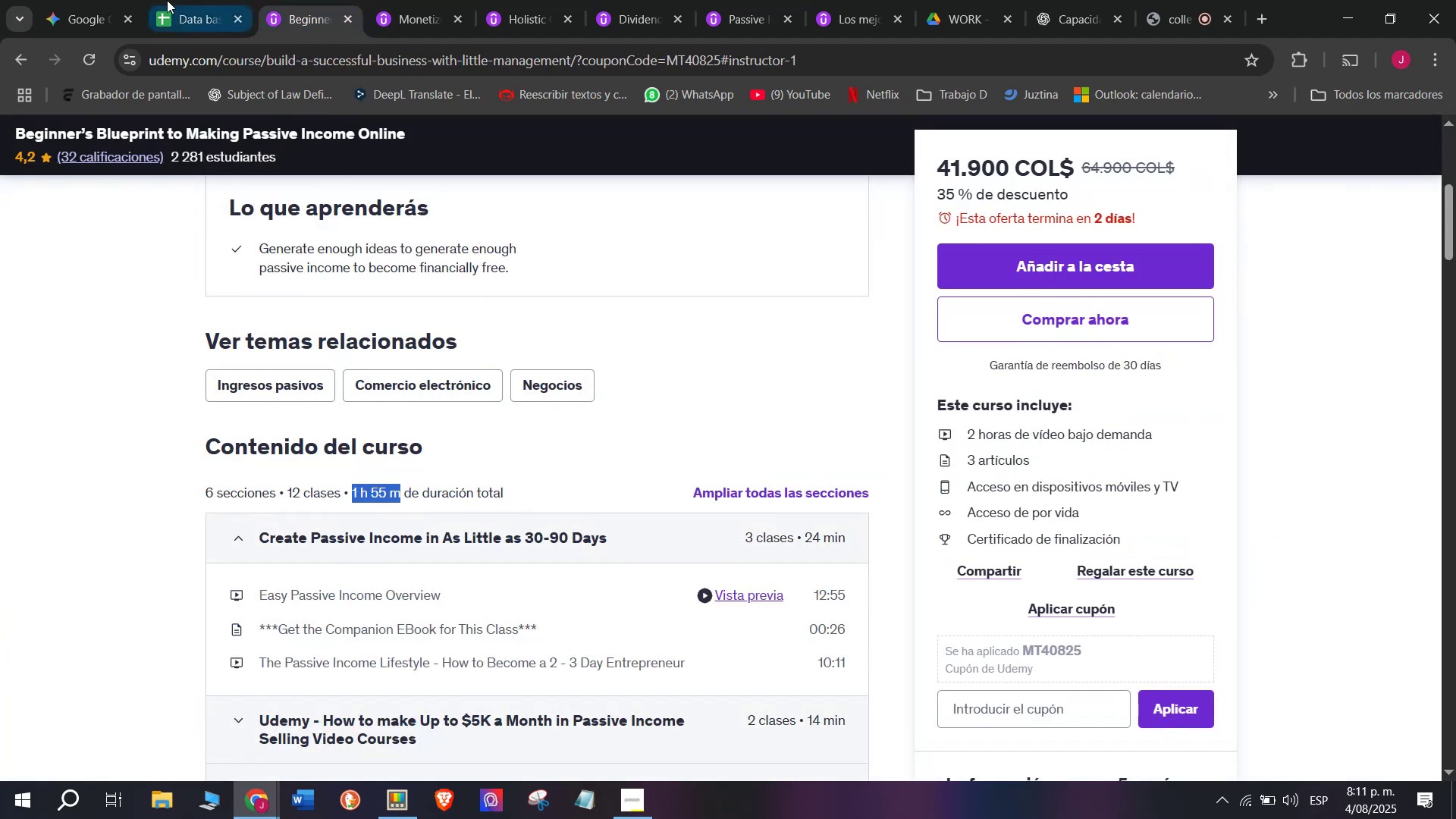 
left_click([174, 0])
 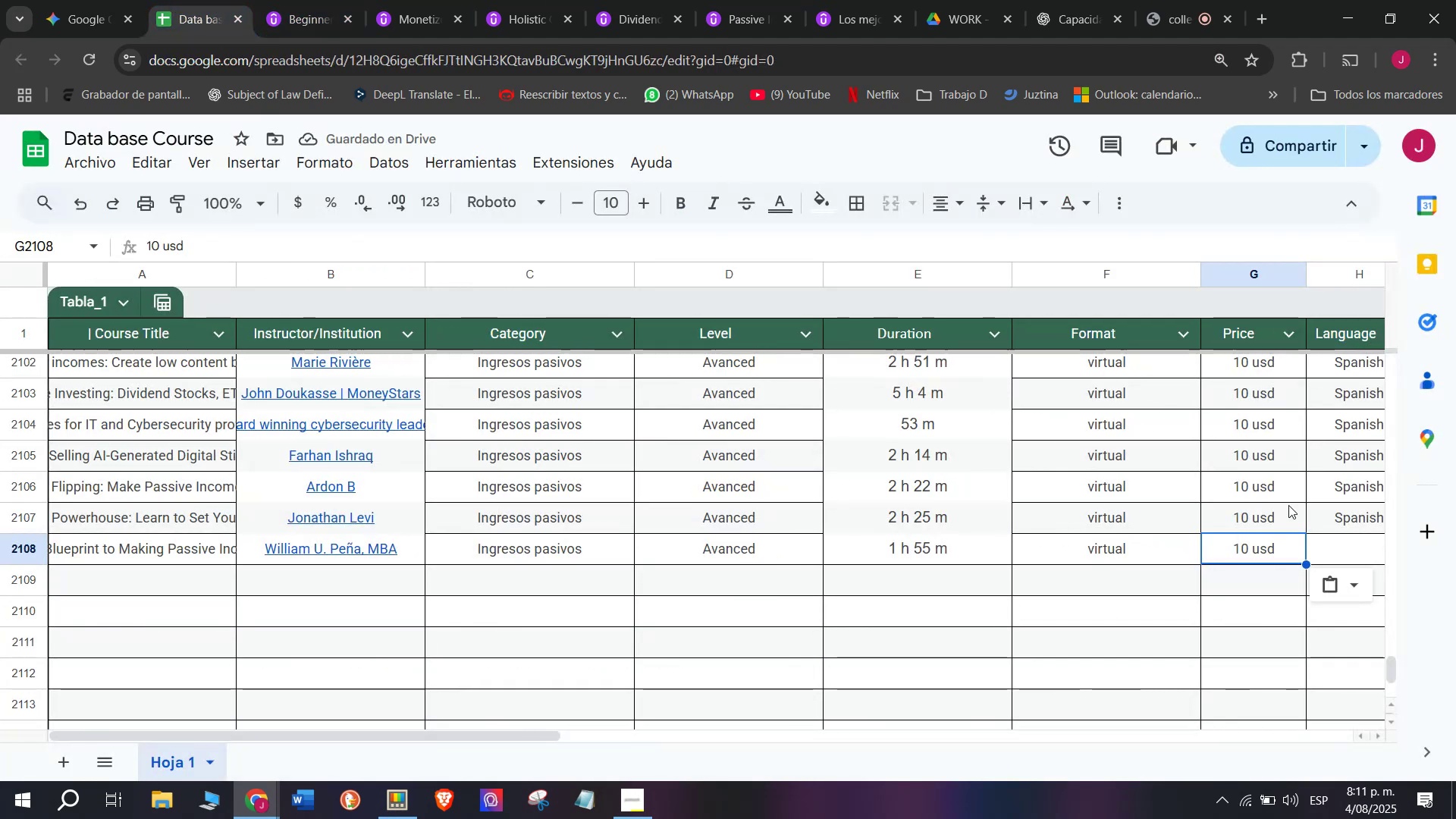 
left_click([1332, 507])
 